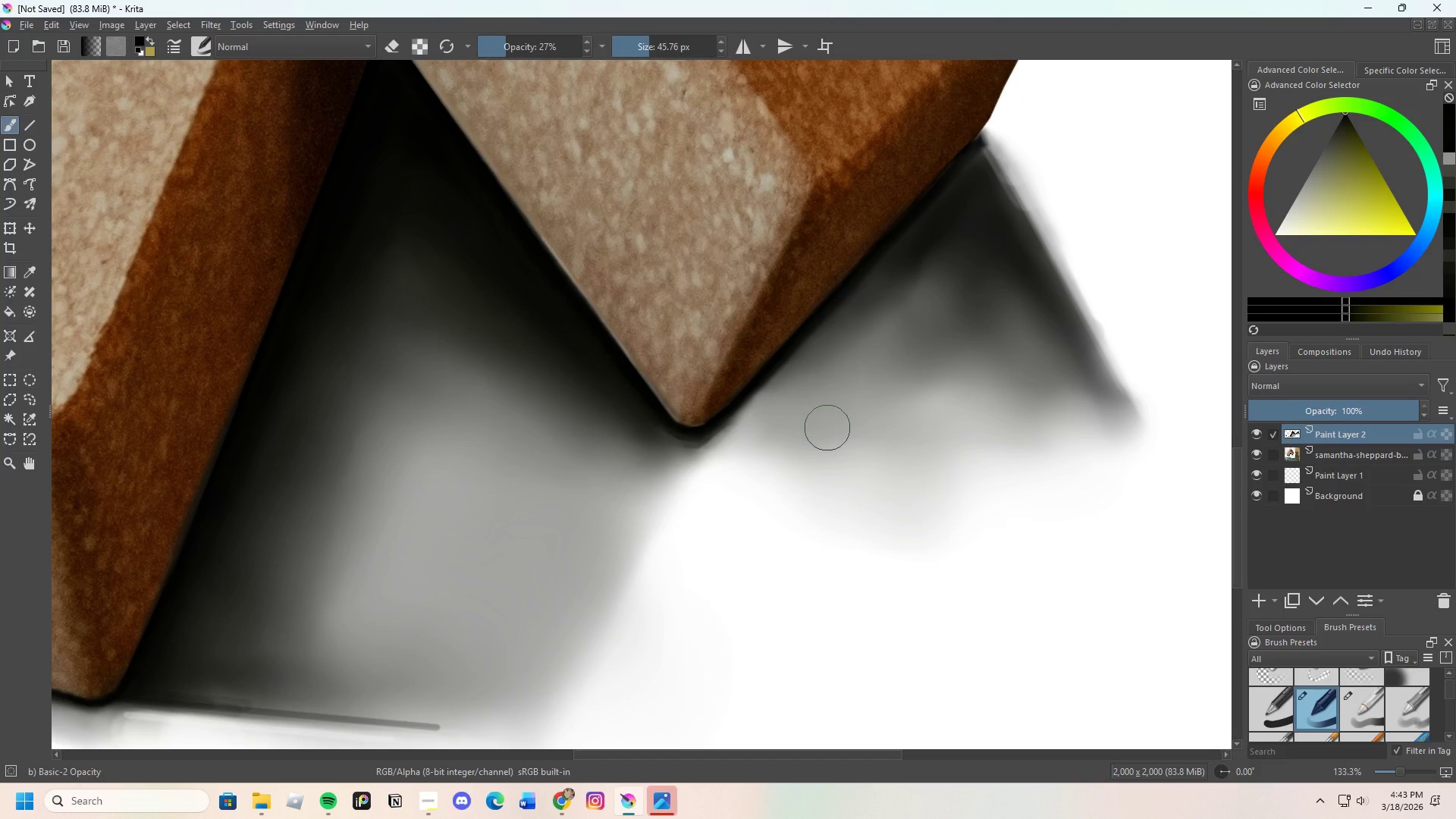 
key(E)
 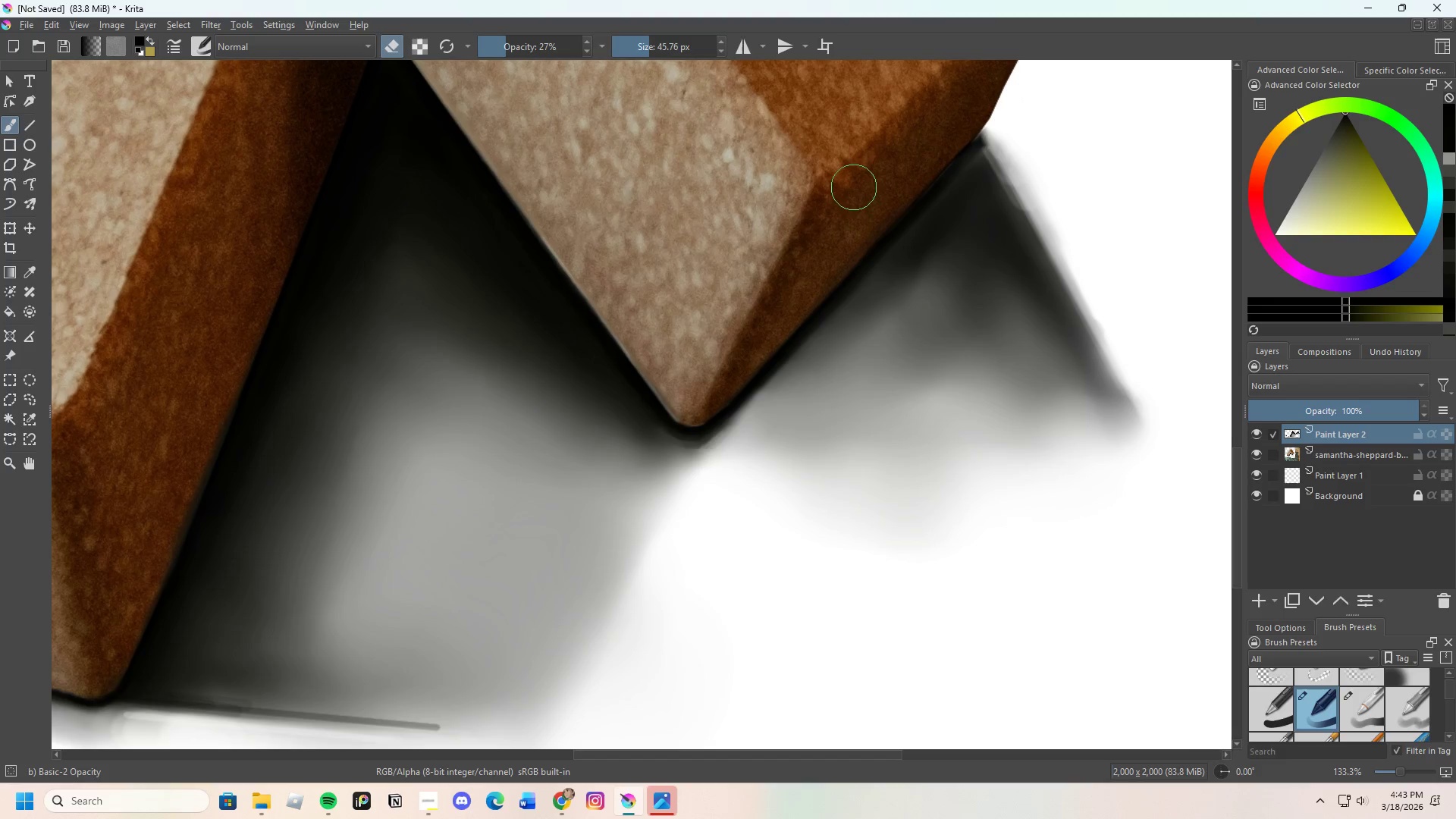 
key(E)
 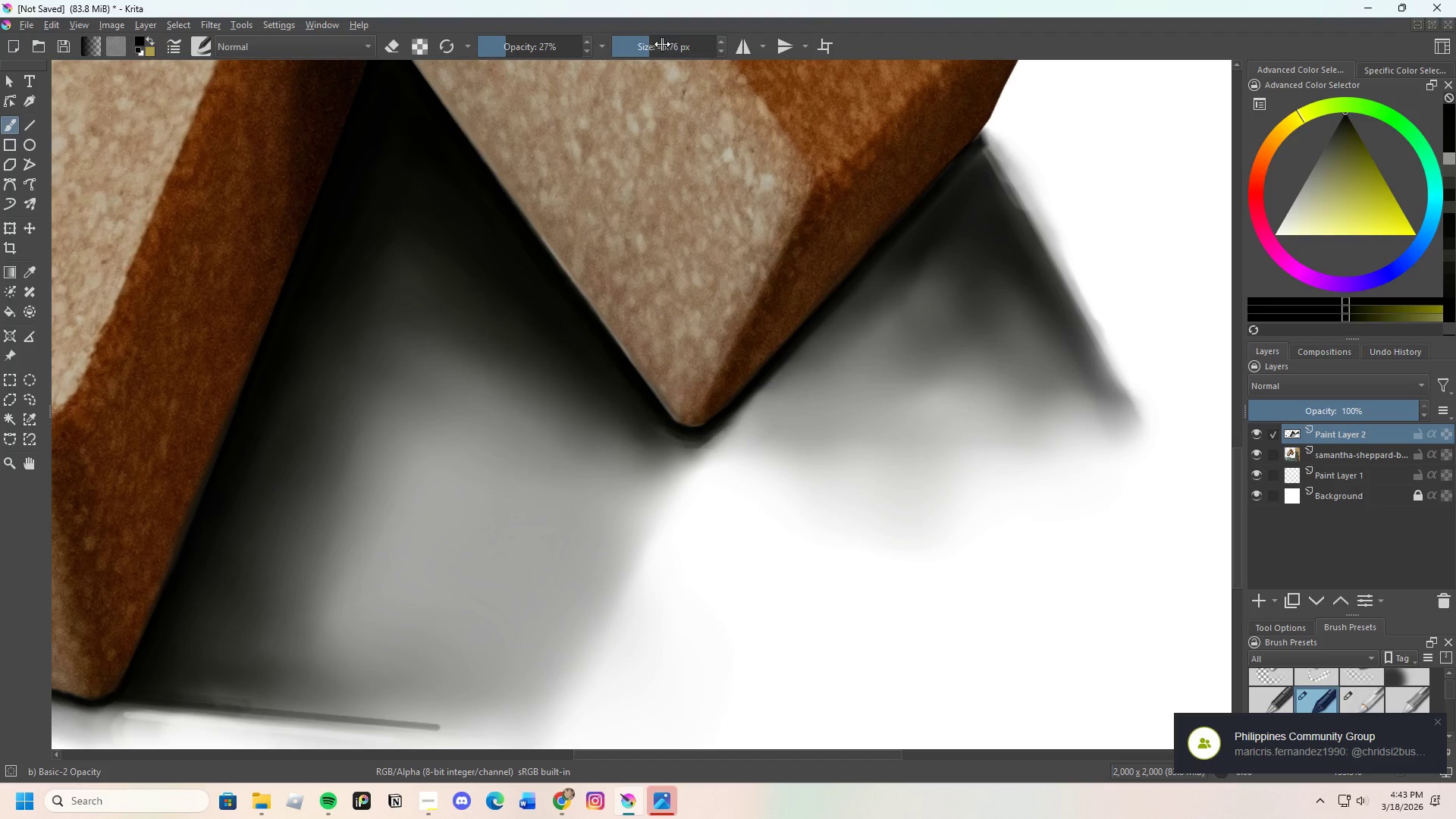 
left_click_drag(start_coordinate=[651, 46], to_coordinate=[635, 52])
 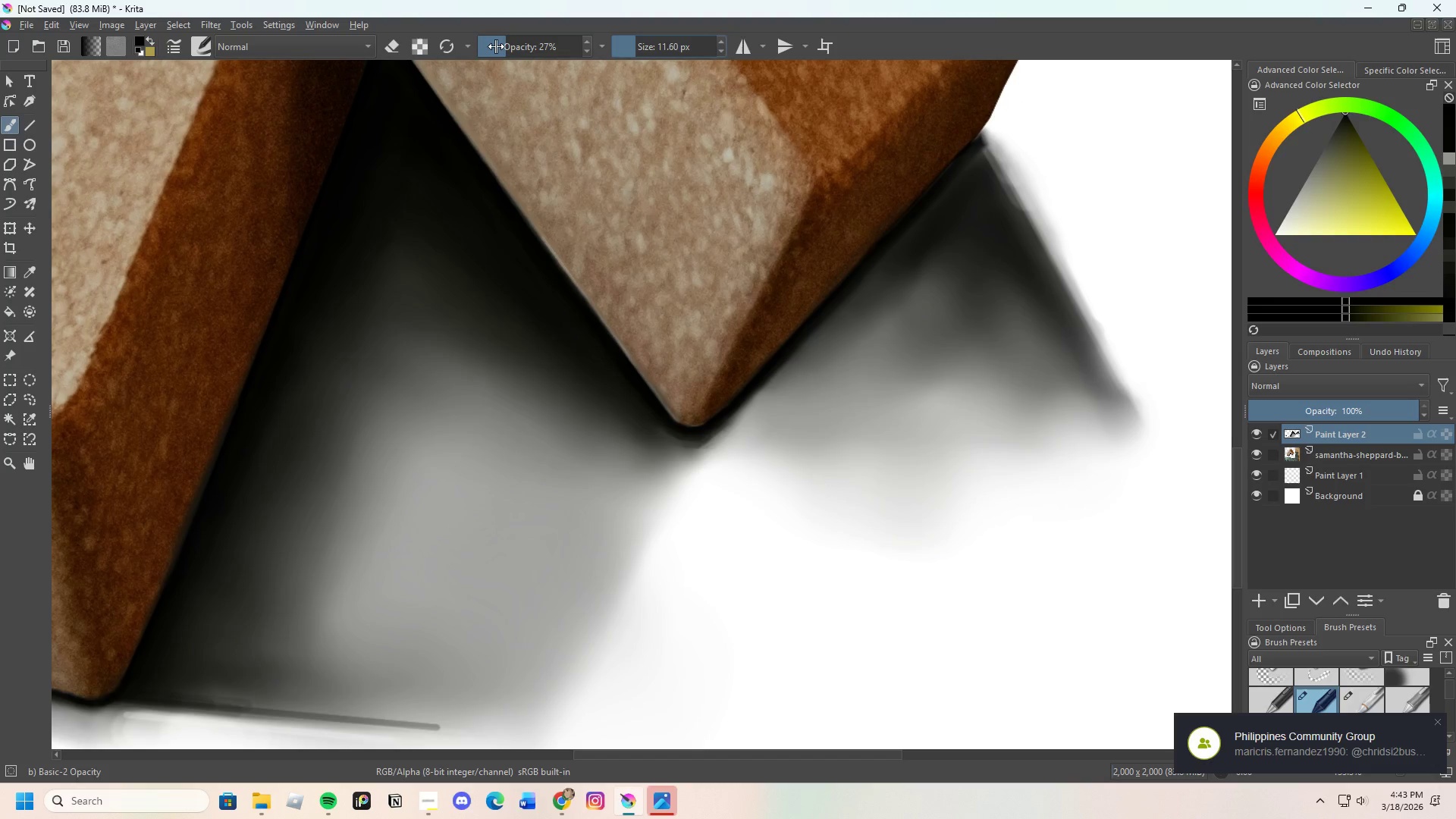 
left_click([496, 46])
 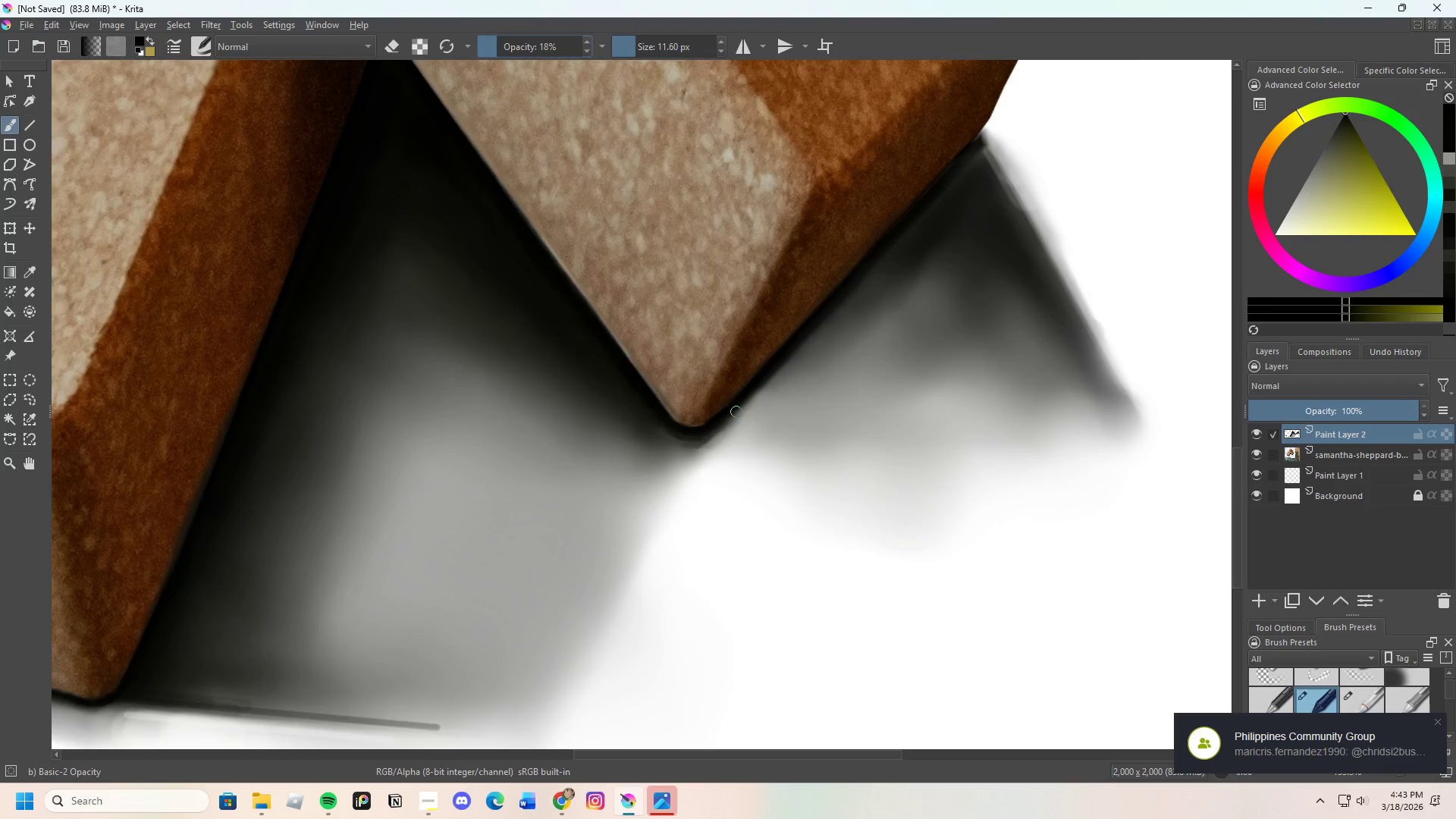 
scroll: coordinate [736, 412], scroll_direction: up, amount: 1.0
 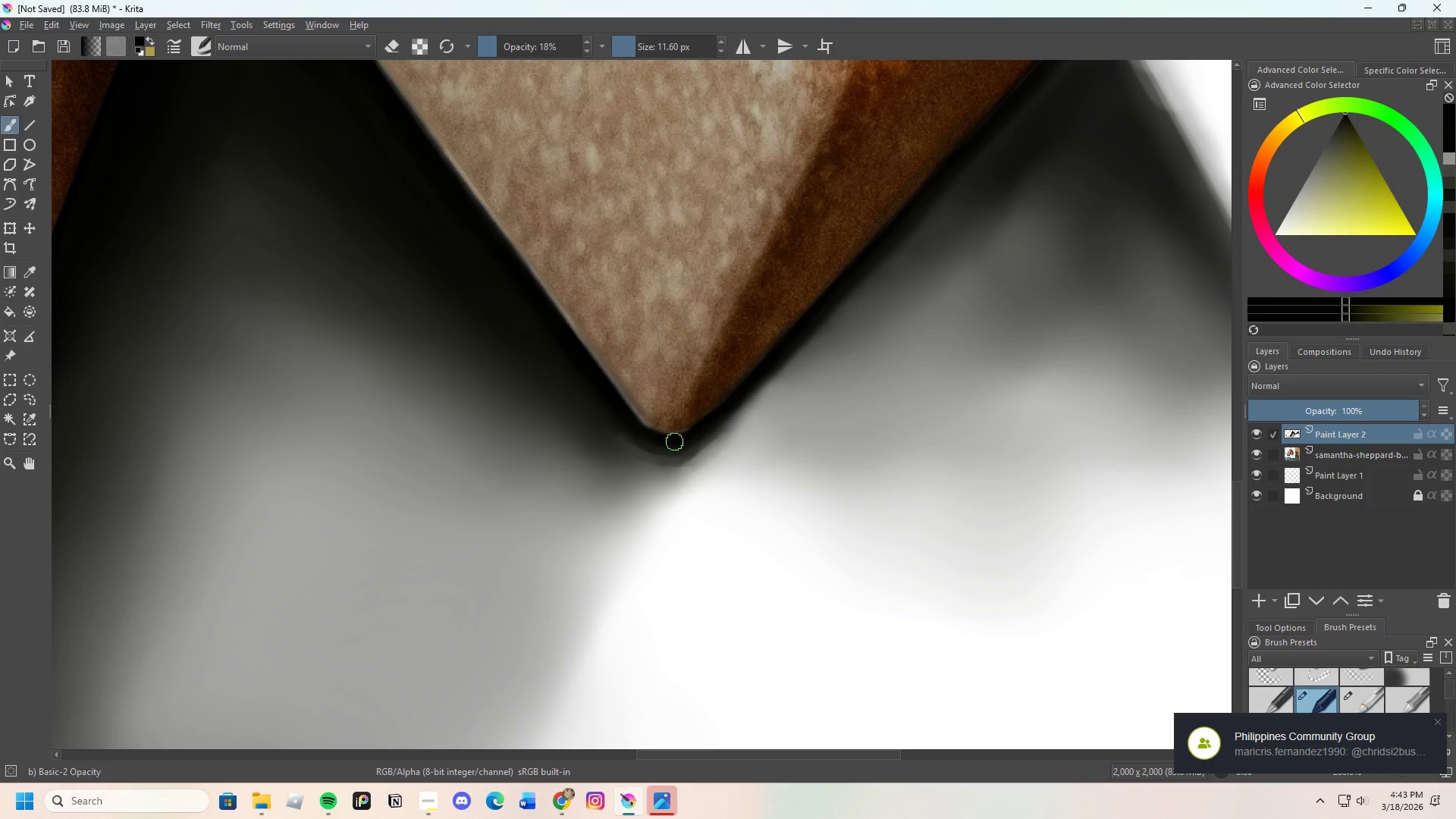 
scroll: coordinate [708, 431], scroll_direction: none, amount: 0.0
 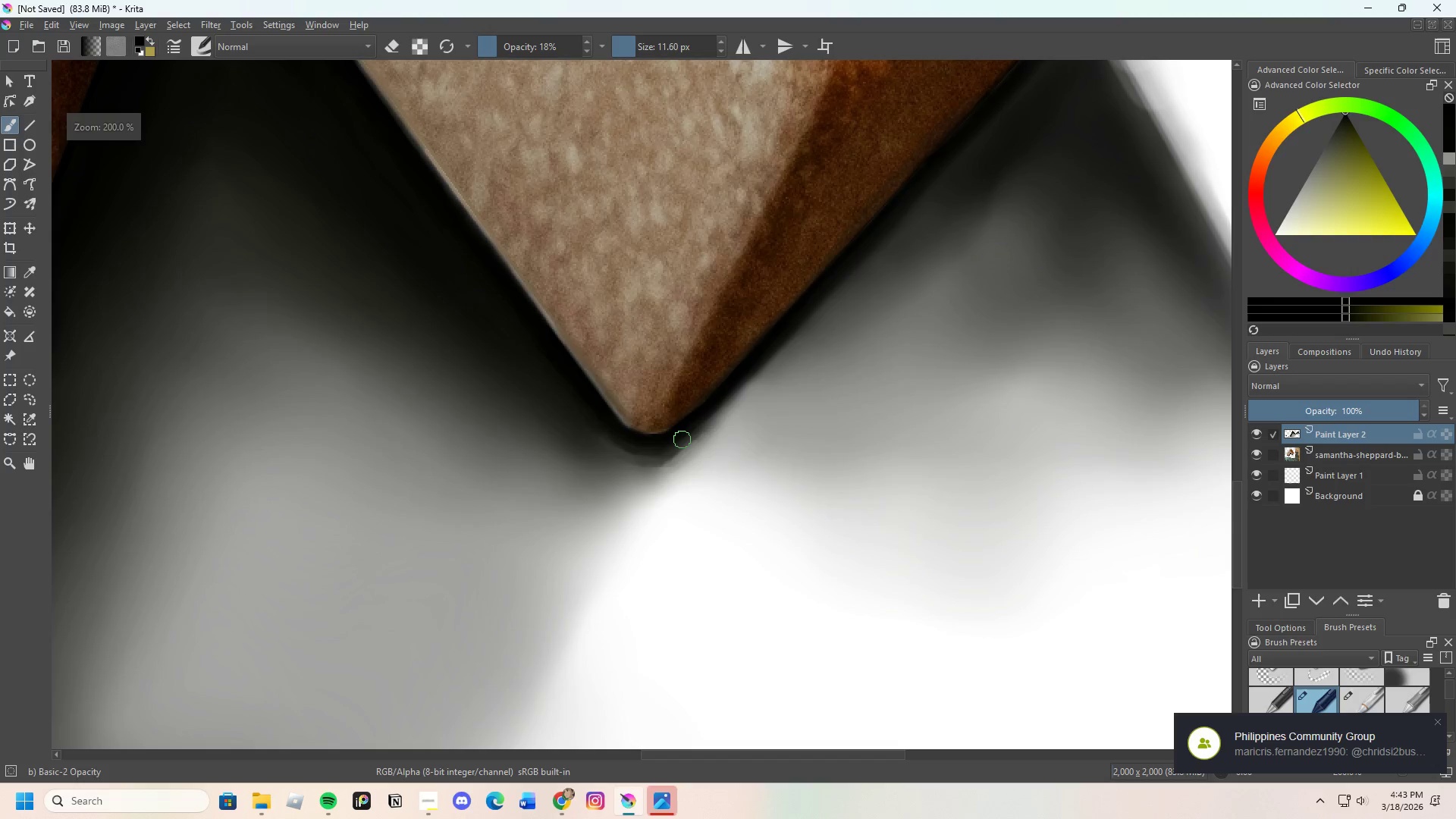 
left_click_drag(start_coordinate=[681, 440], to_coordinate=[963, 165])
 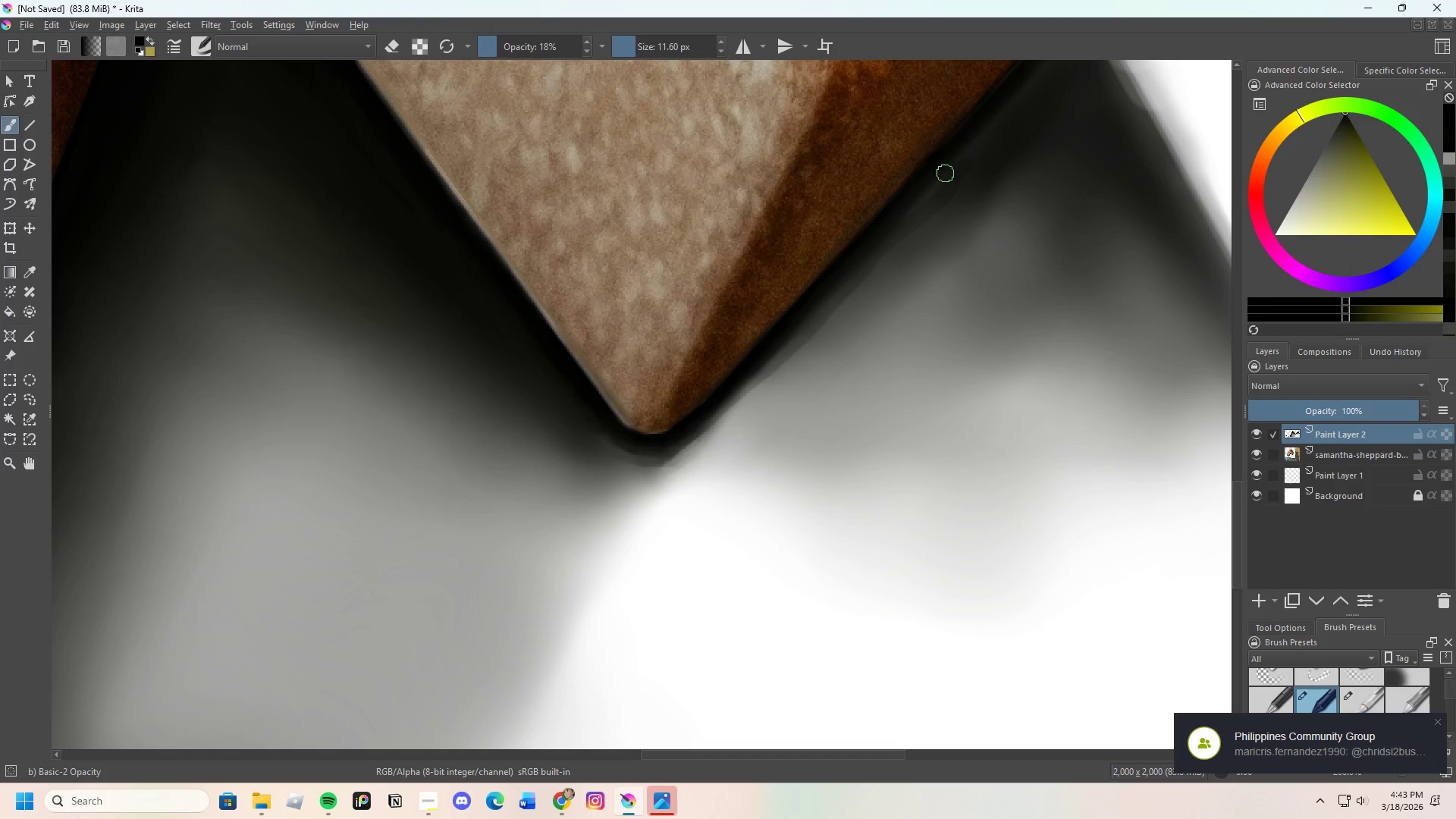 
key(Control+Z)
 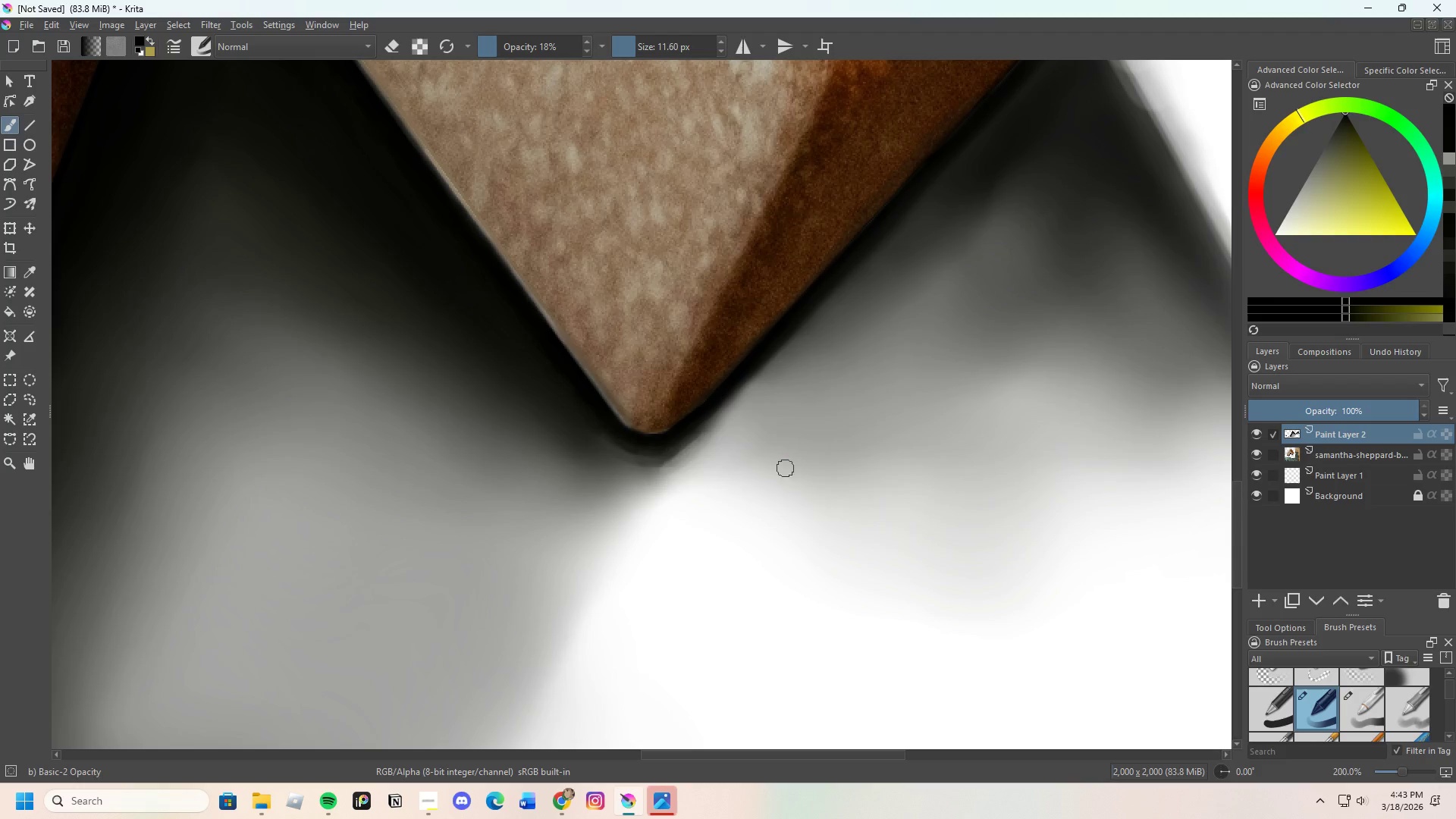 
left_click_drag(start_coordinate=[666, 460], to_coordinate=[987, 133])
 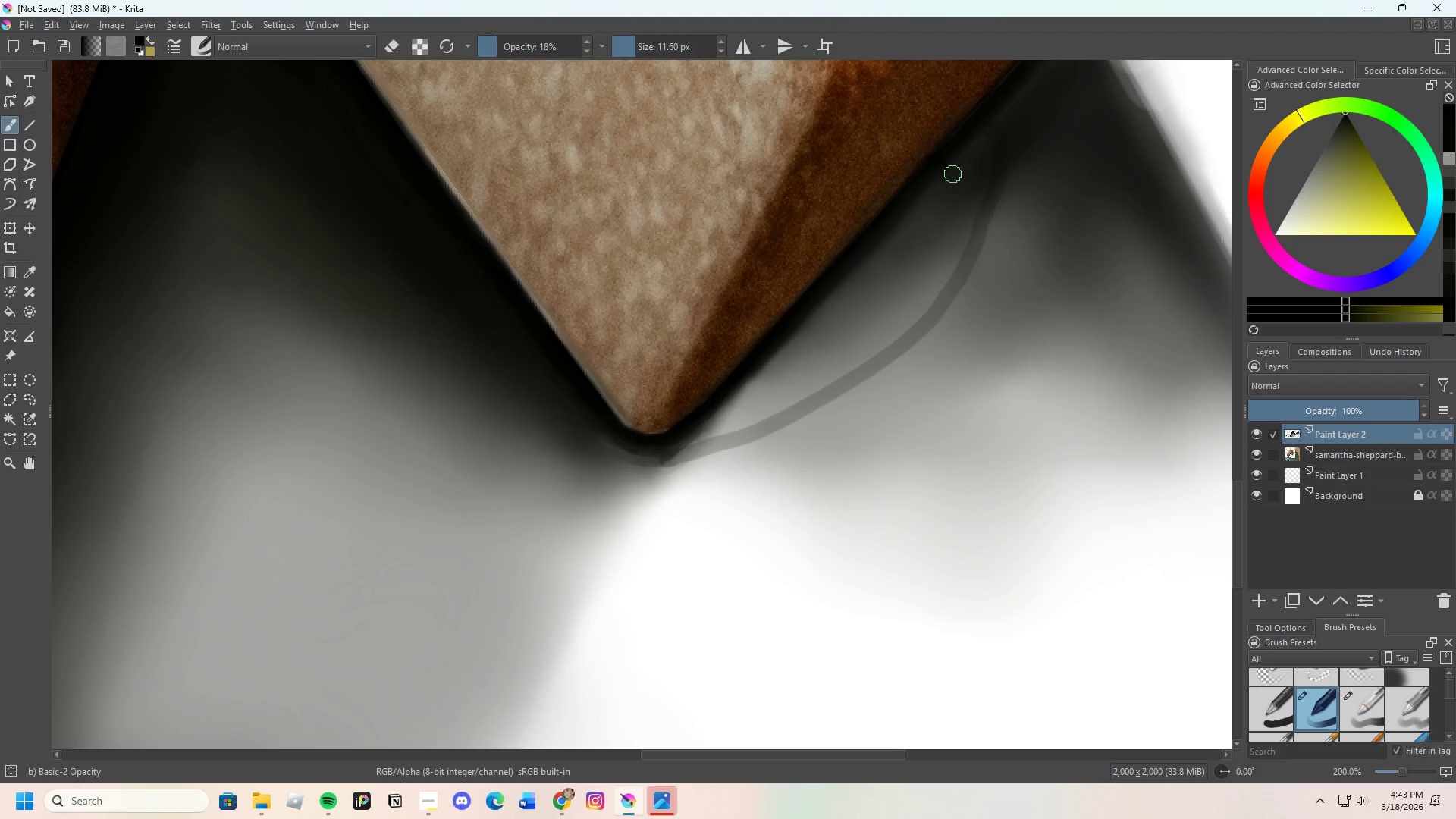 
key(Control+Z)
 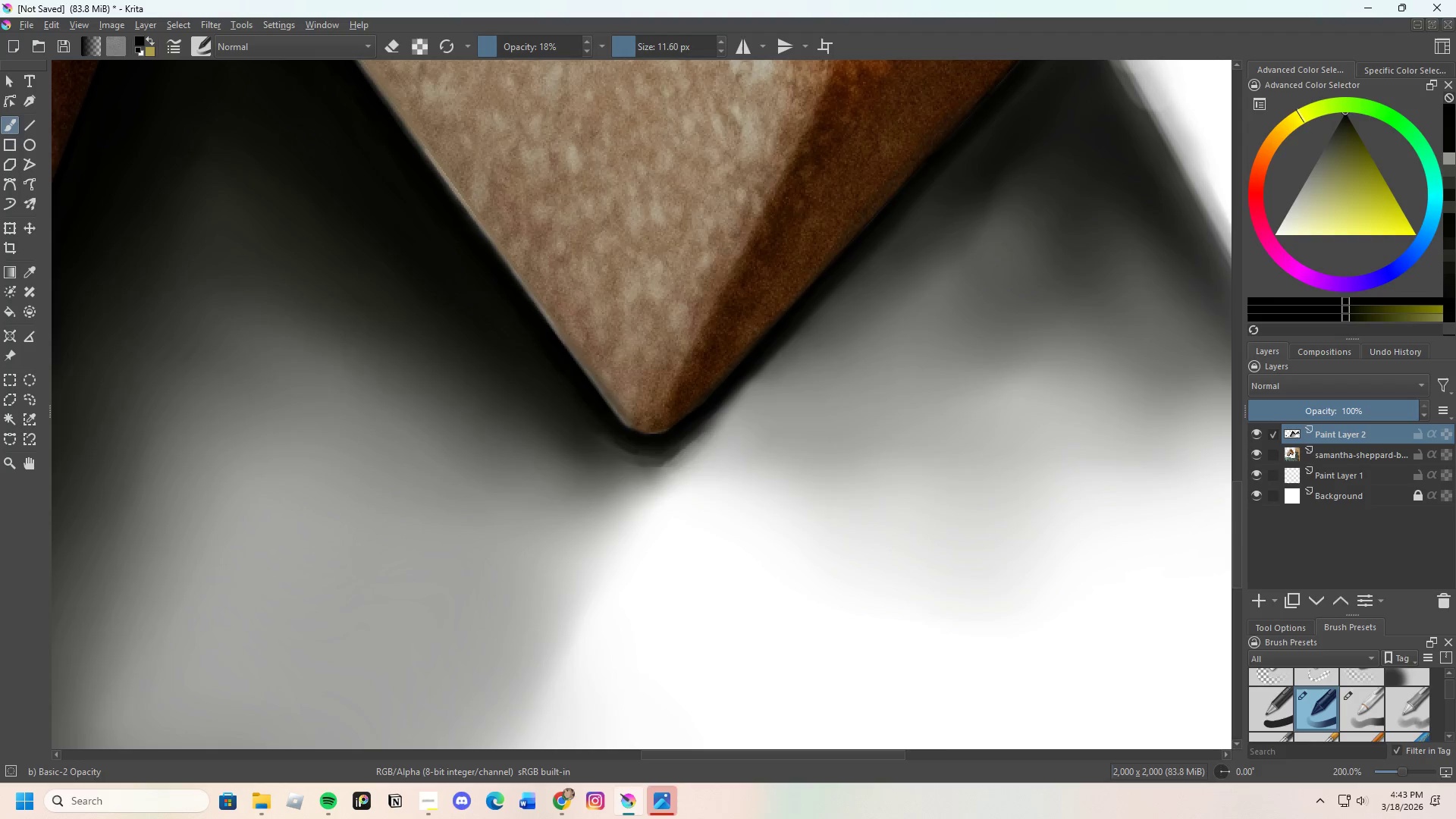 
scroll: coordinate [268, 263], scroll_direction: down, amount: 1.0
 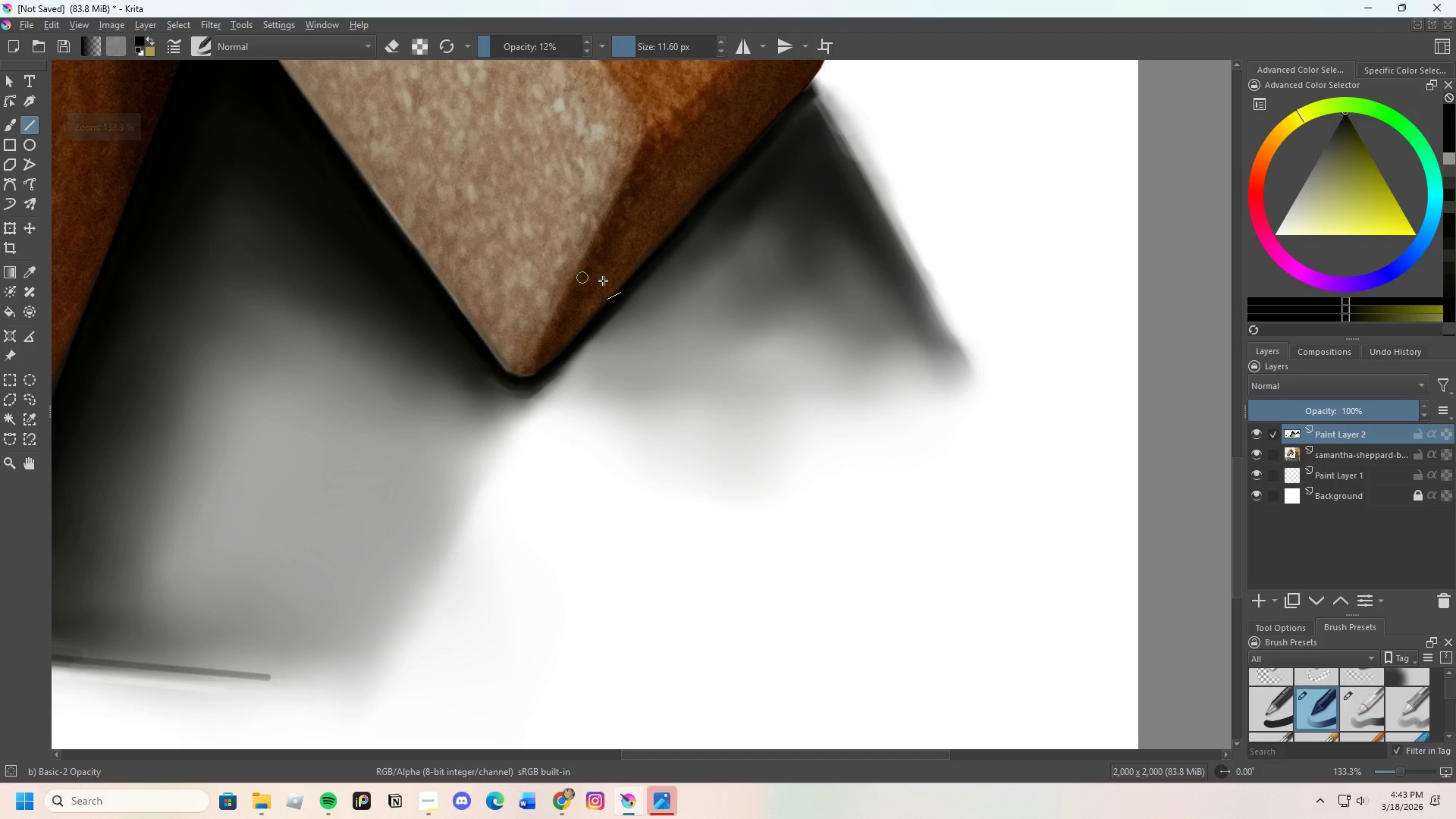 
scroll: coordinate [598, 301], scroll_direction: up, amount: 1.0
 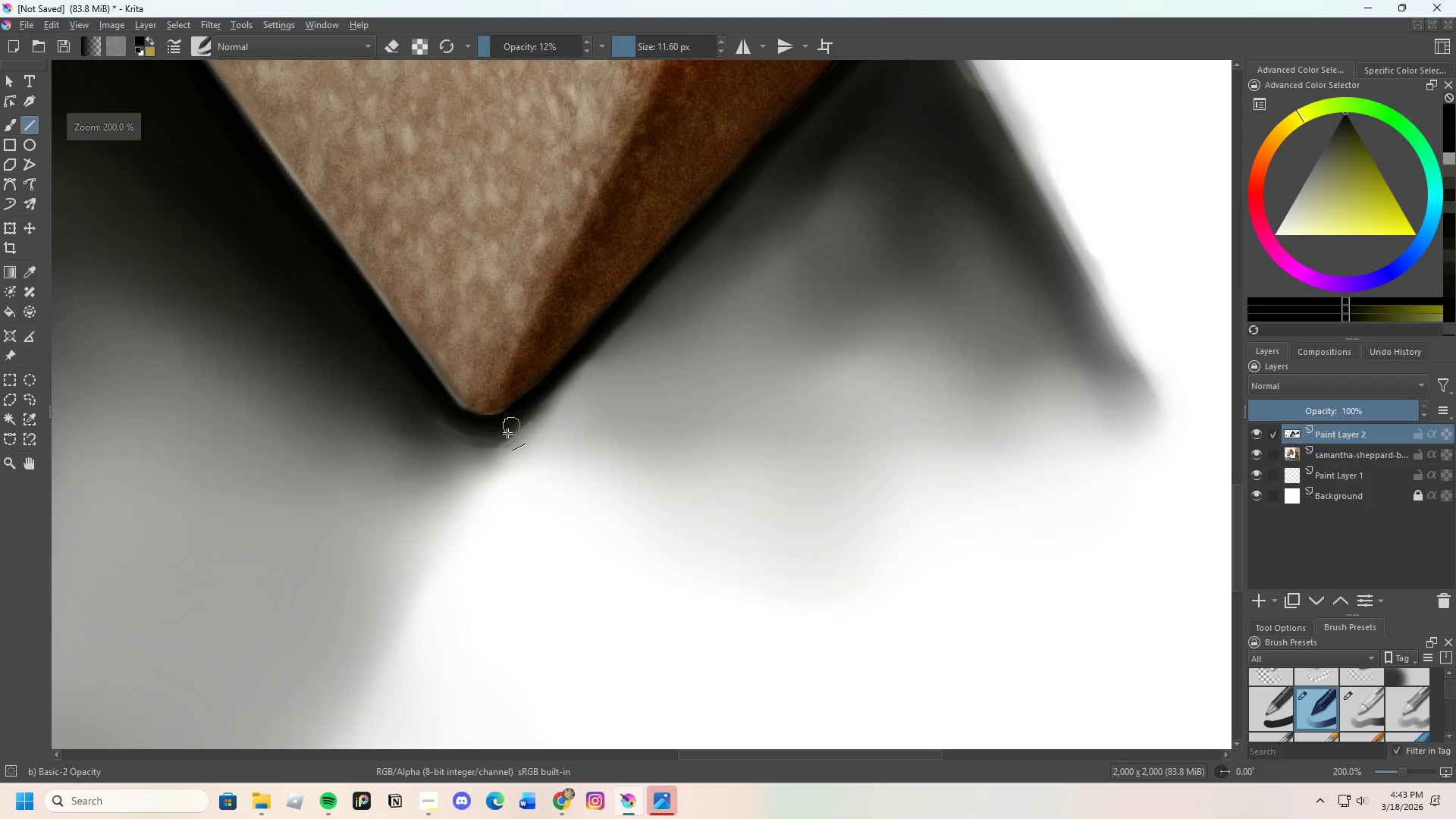 
left_click_drag(start_coordinate=[509, 434], to_coordinate=[810, 130])
 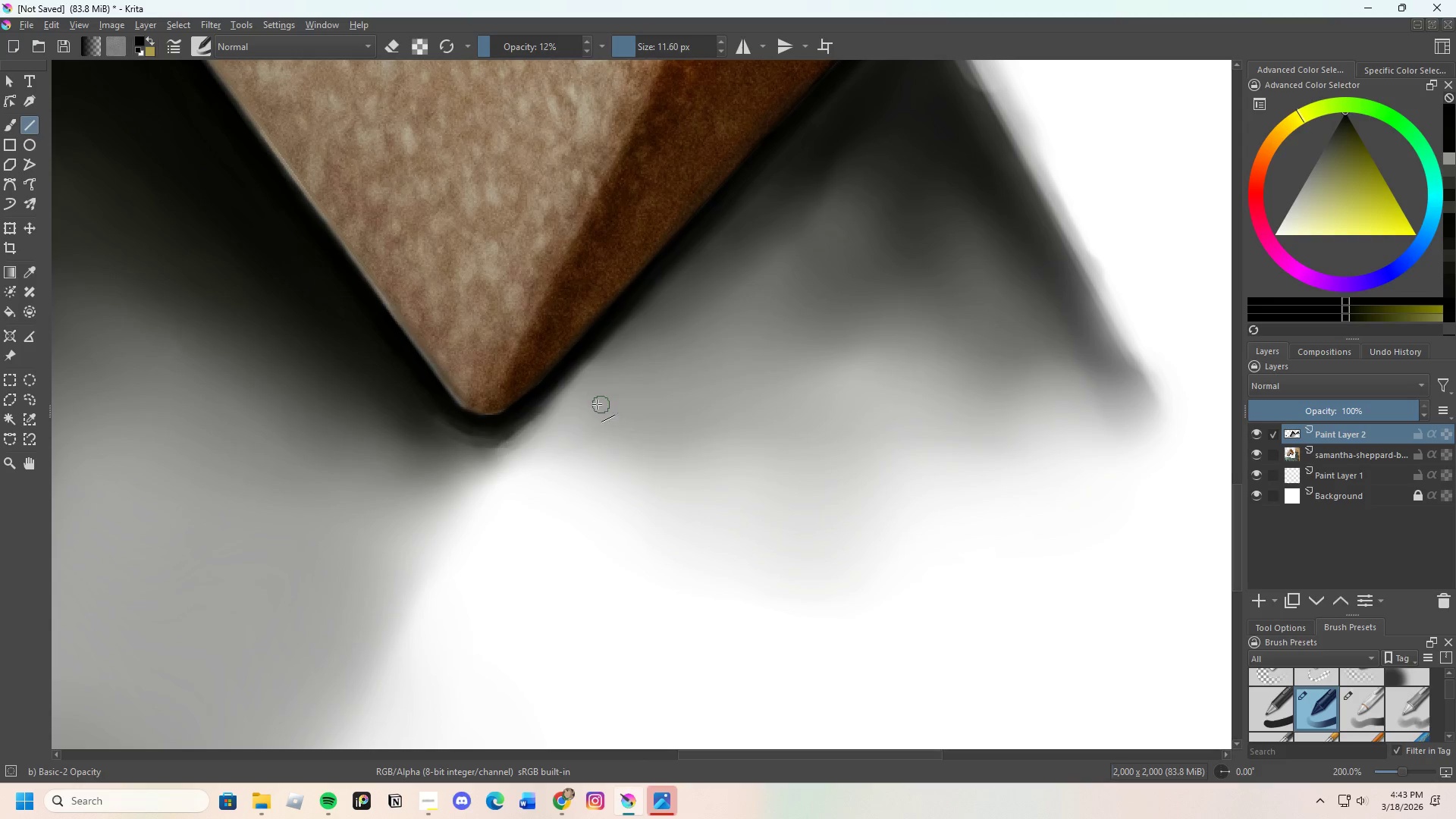 
left_click_drag(start_coordinate=[504, 434], to_coordinate=[907, 74])
 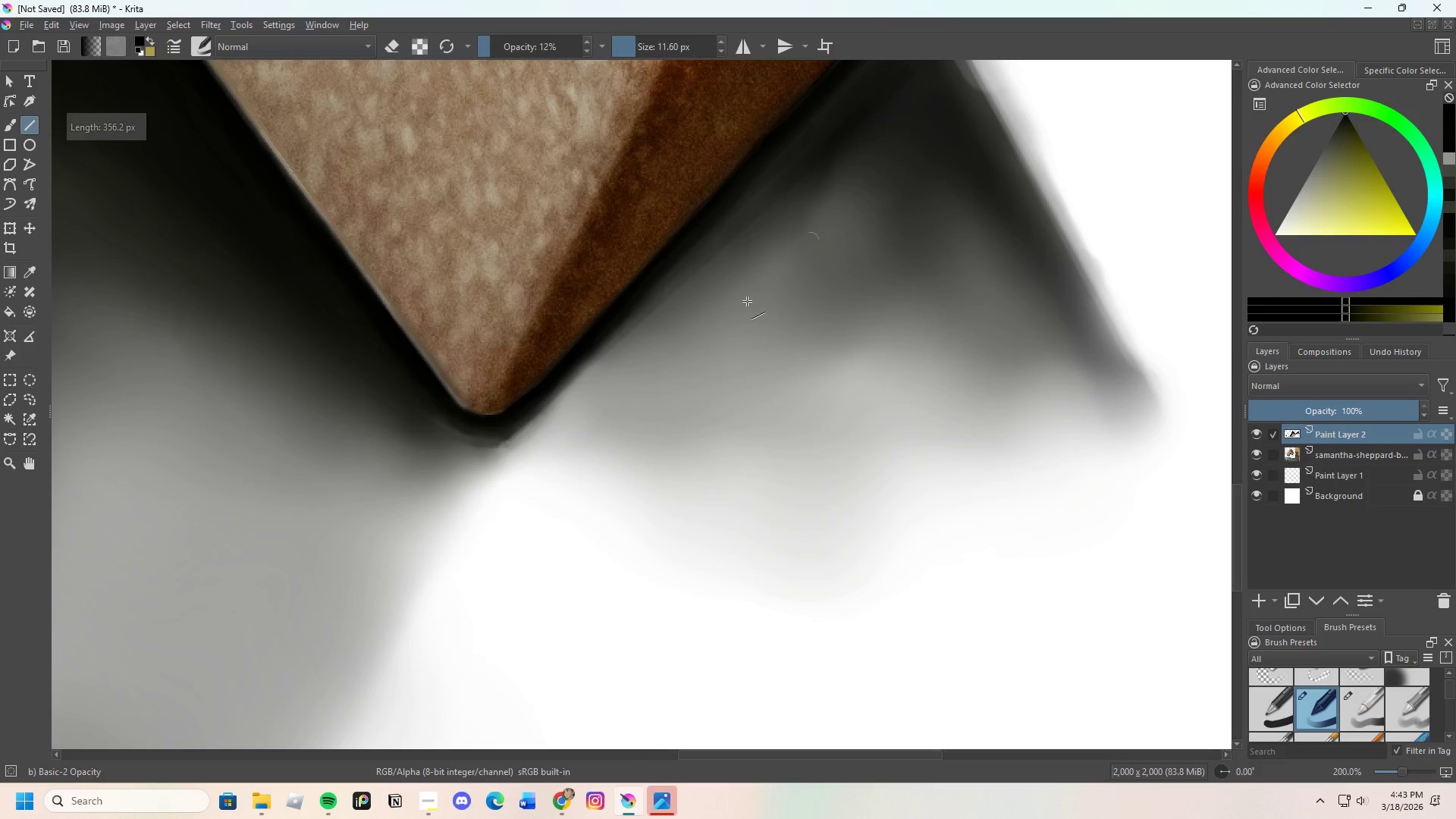 
scroll: coordinate [789, 220], scroll_direction: down, amount: 1.0
 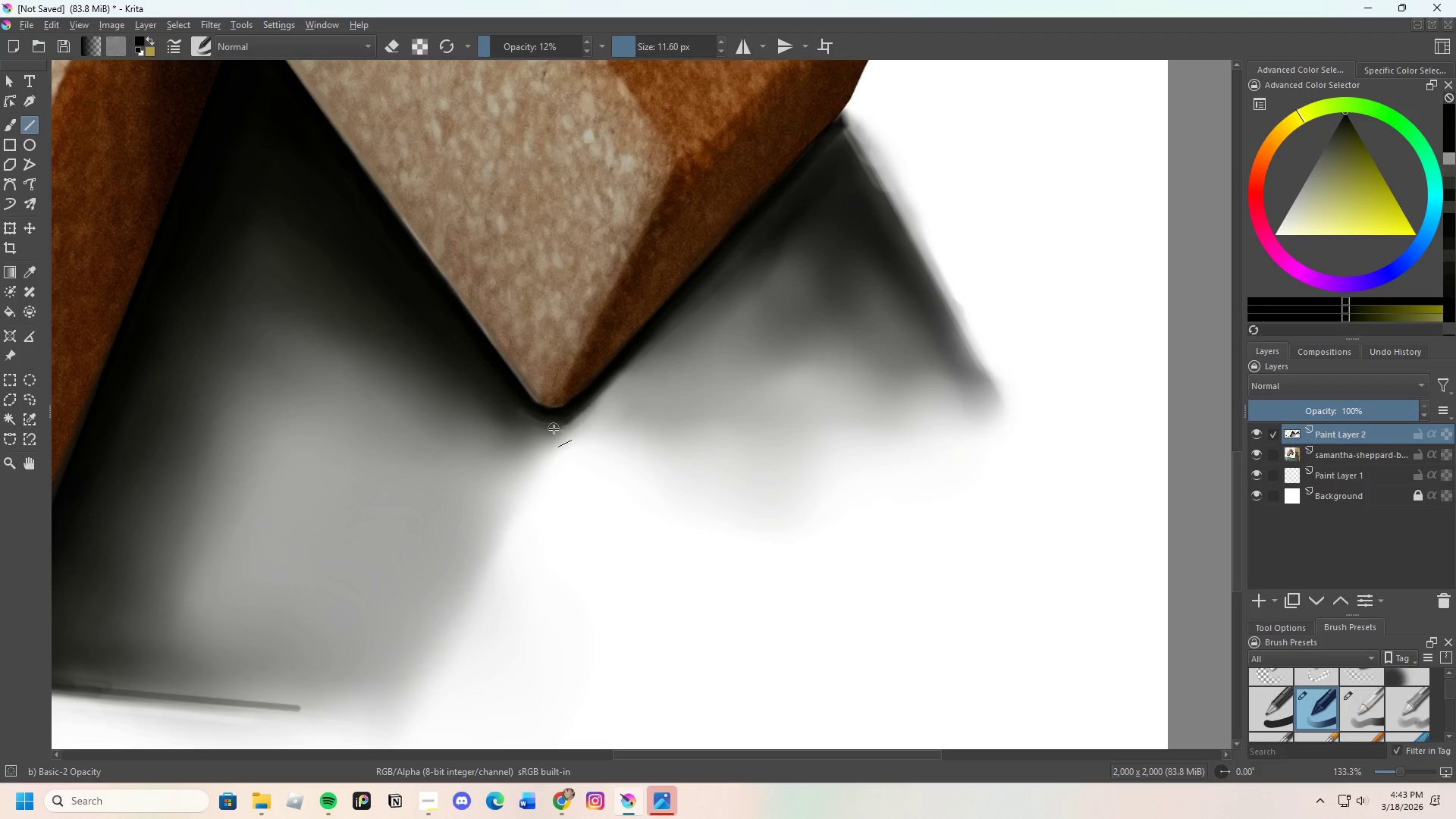 
left_click_drag(start_coordinate=[573, 409], to_coordinate=[841, 141])
 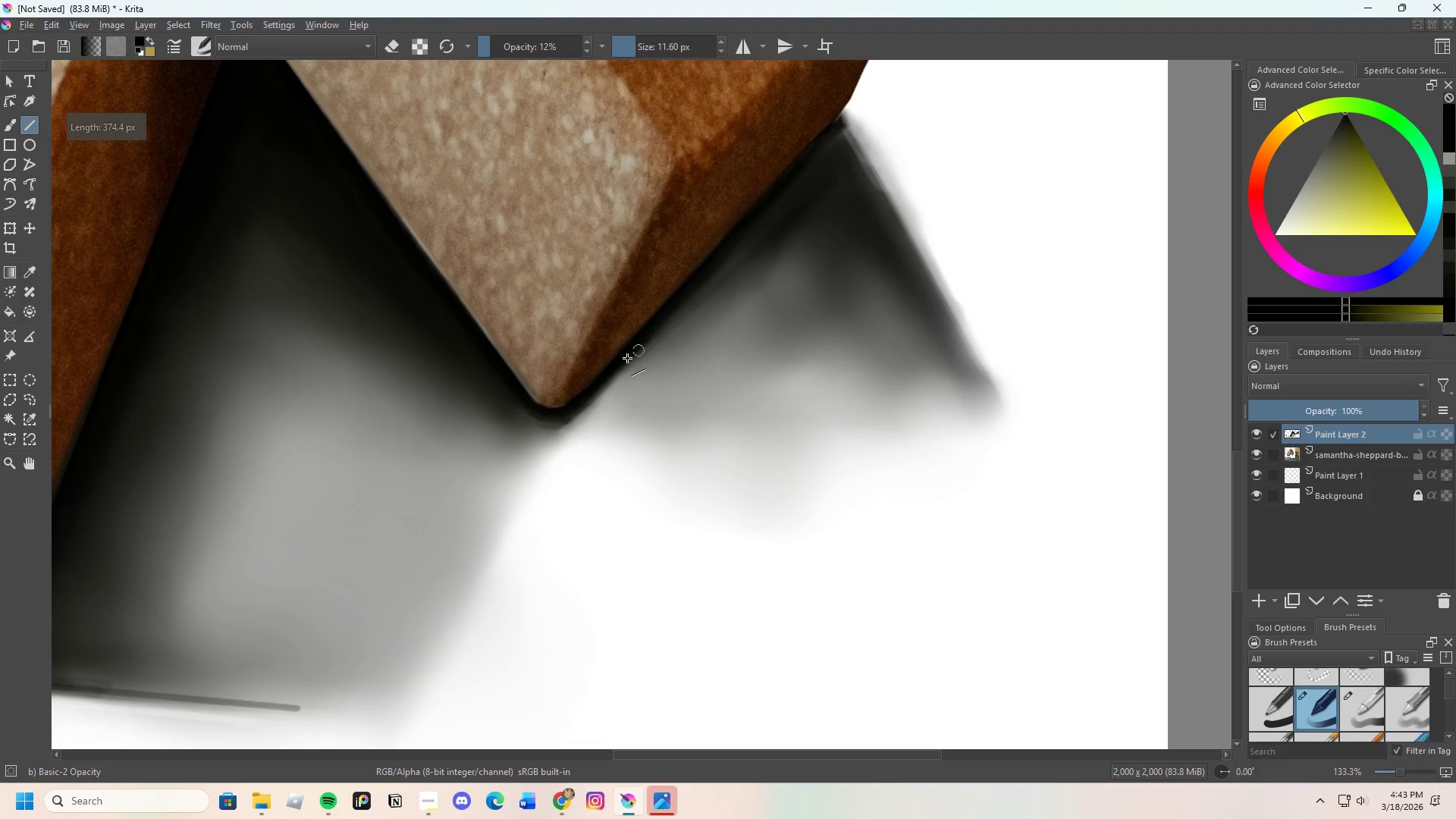 
left_click_drag(start_coordinate=[636, 347], to_coordinate=[831, 144])
 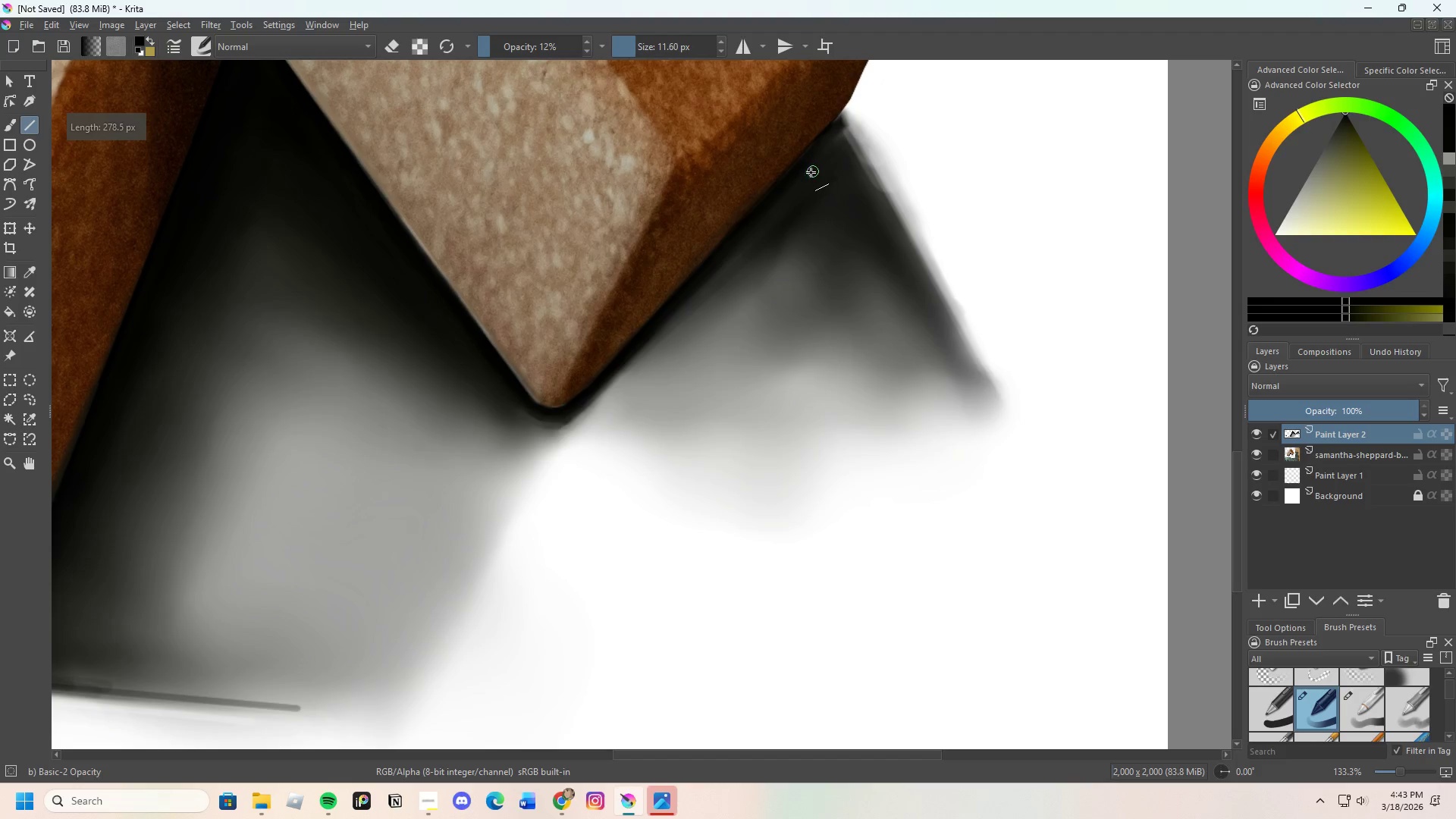 
hold_key(key=ControlLeft, duration=1.5)
left_click([784, 184])
 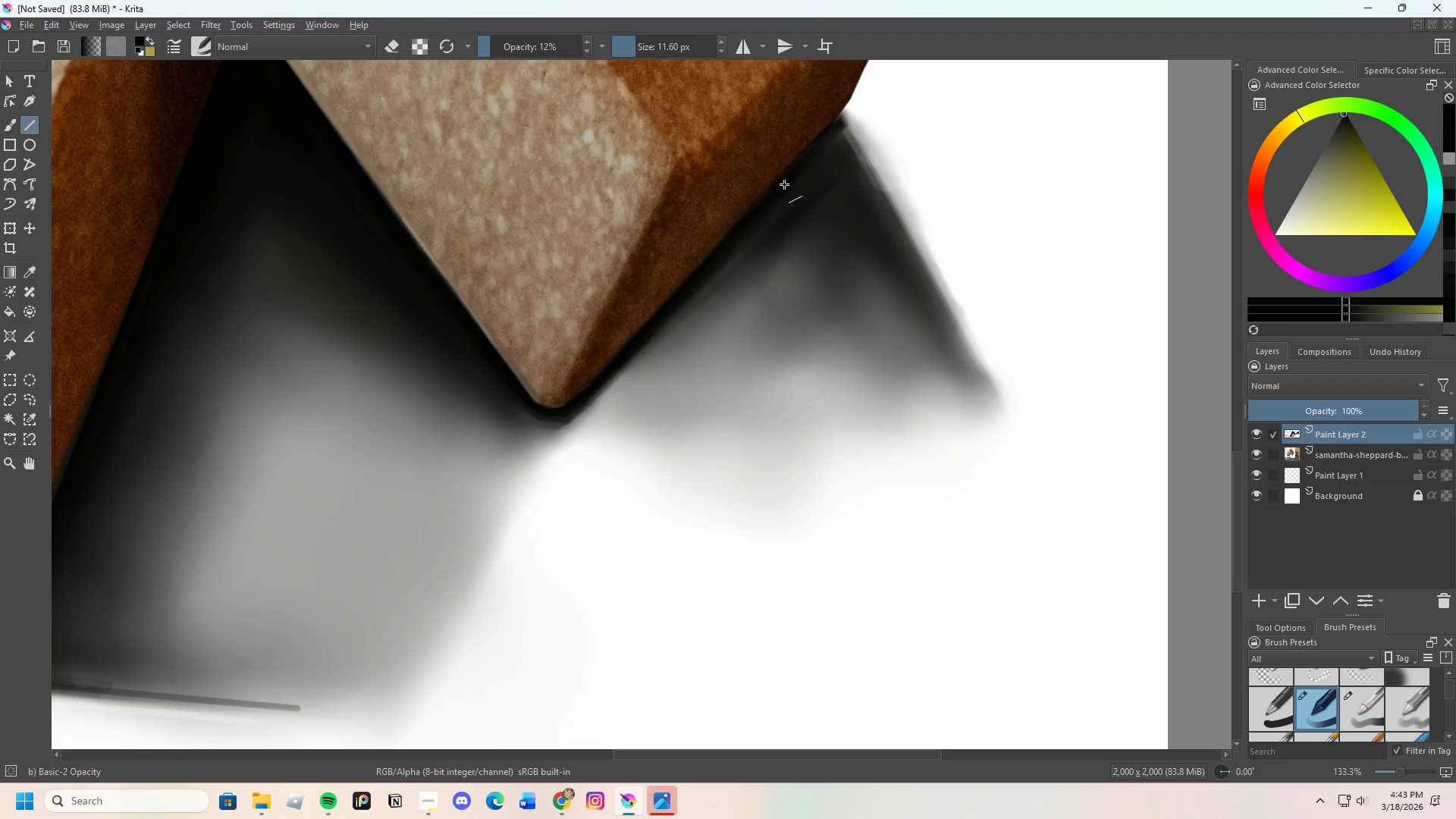 
key(Control+ControlLeft)
 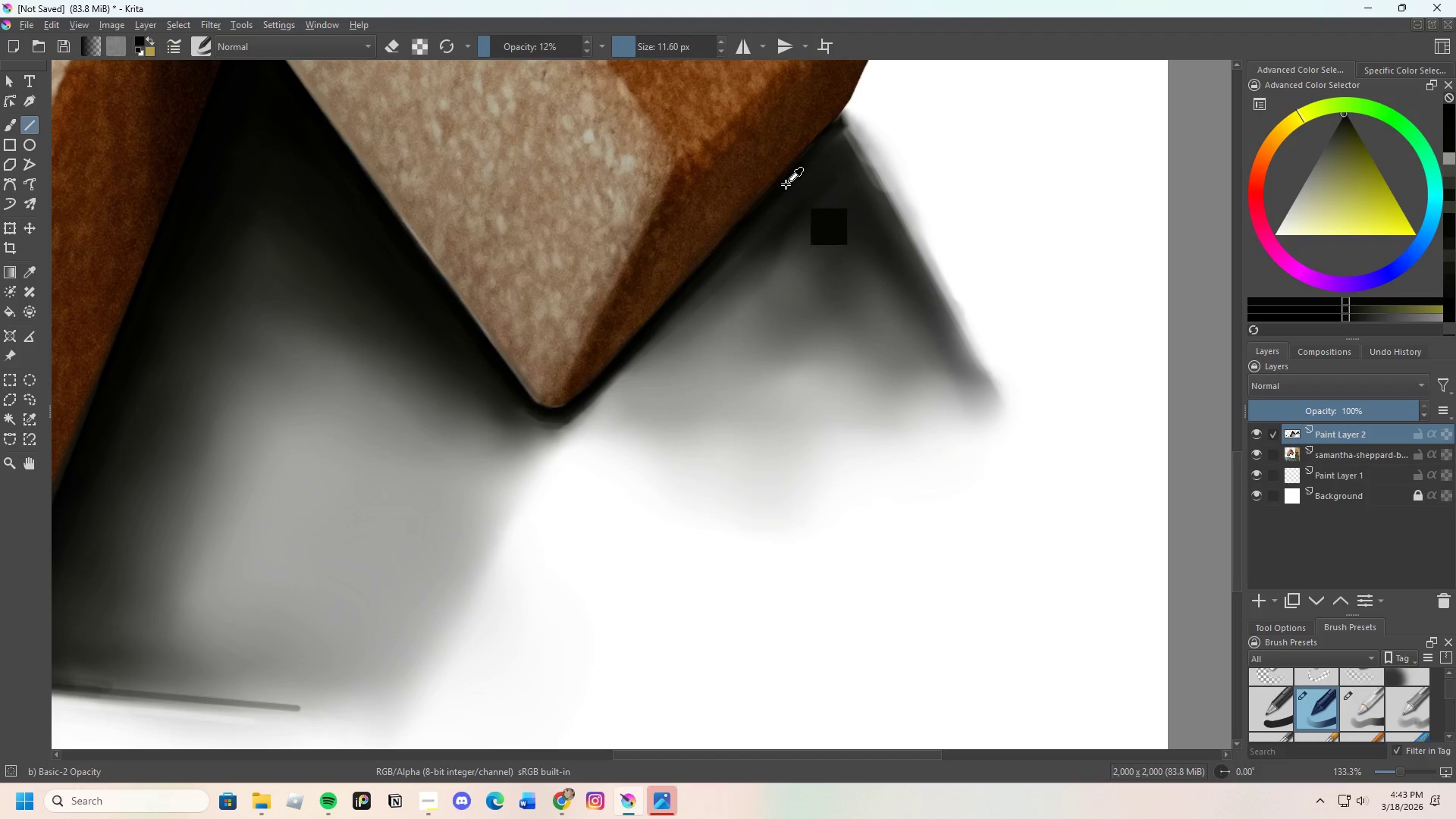 
key(Control+ControlLeft)
 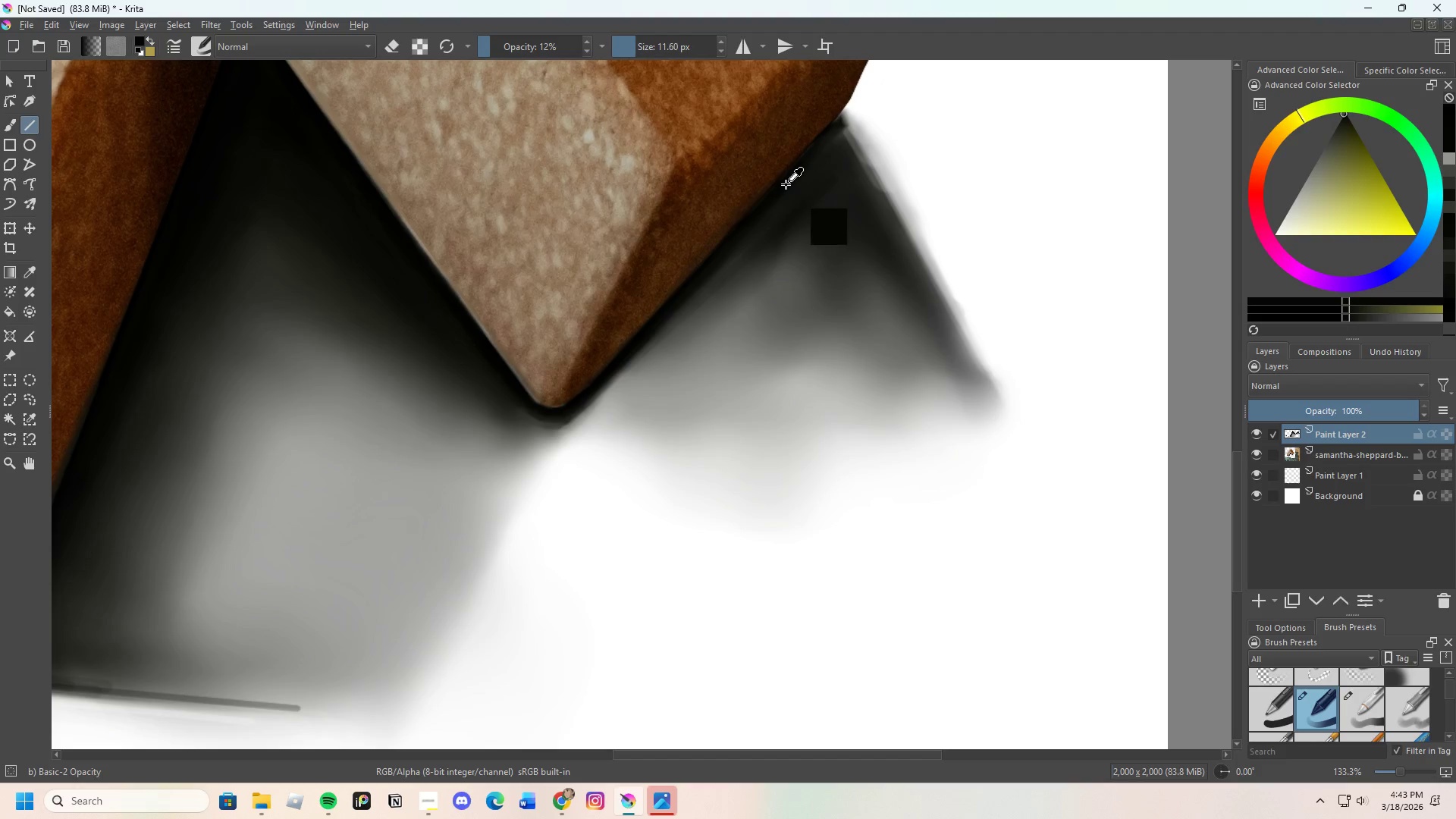 
key(Control+ControlLeft)
 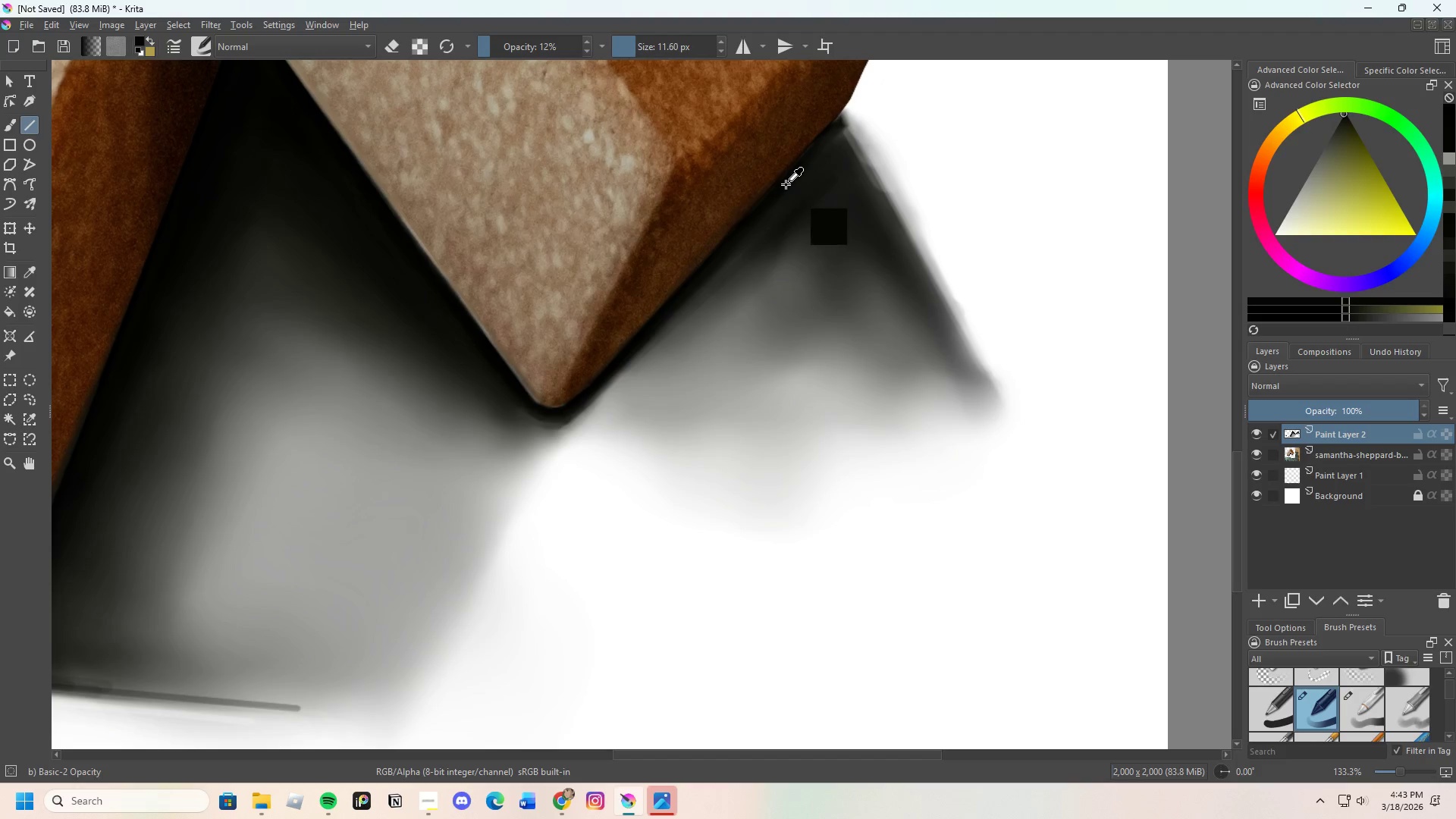 
key(Control+ControlLeft)
 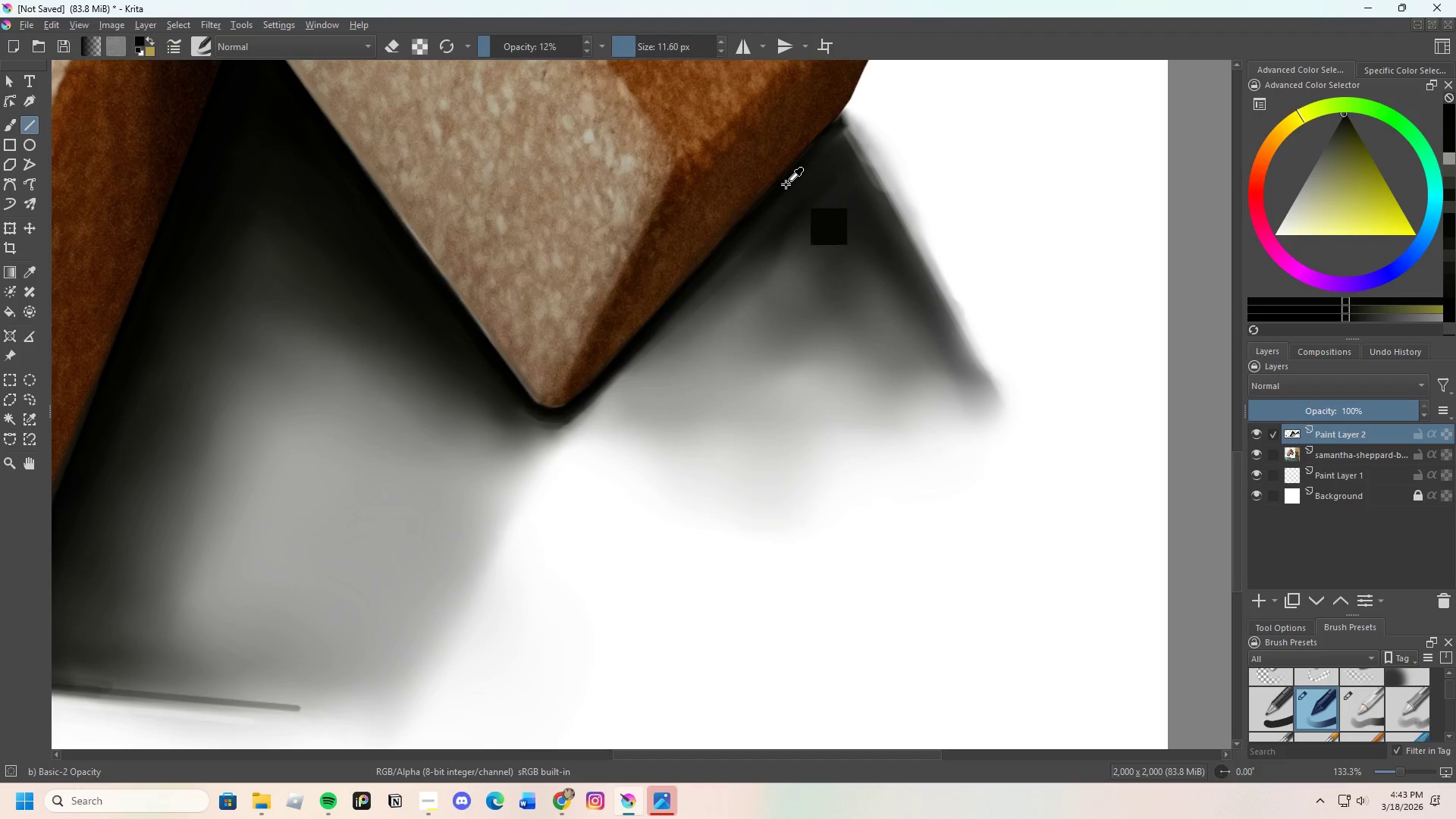 
key(Control+ControlLeft)
 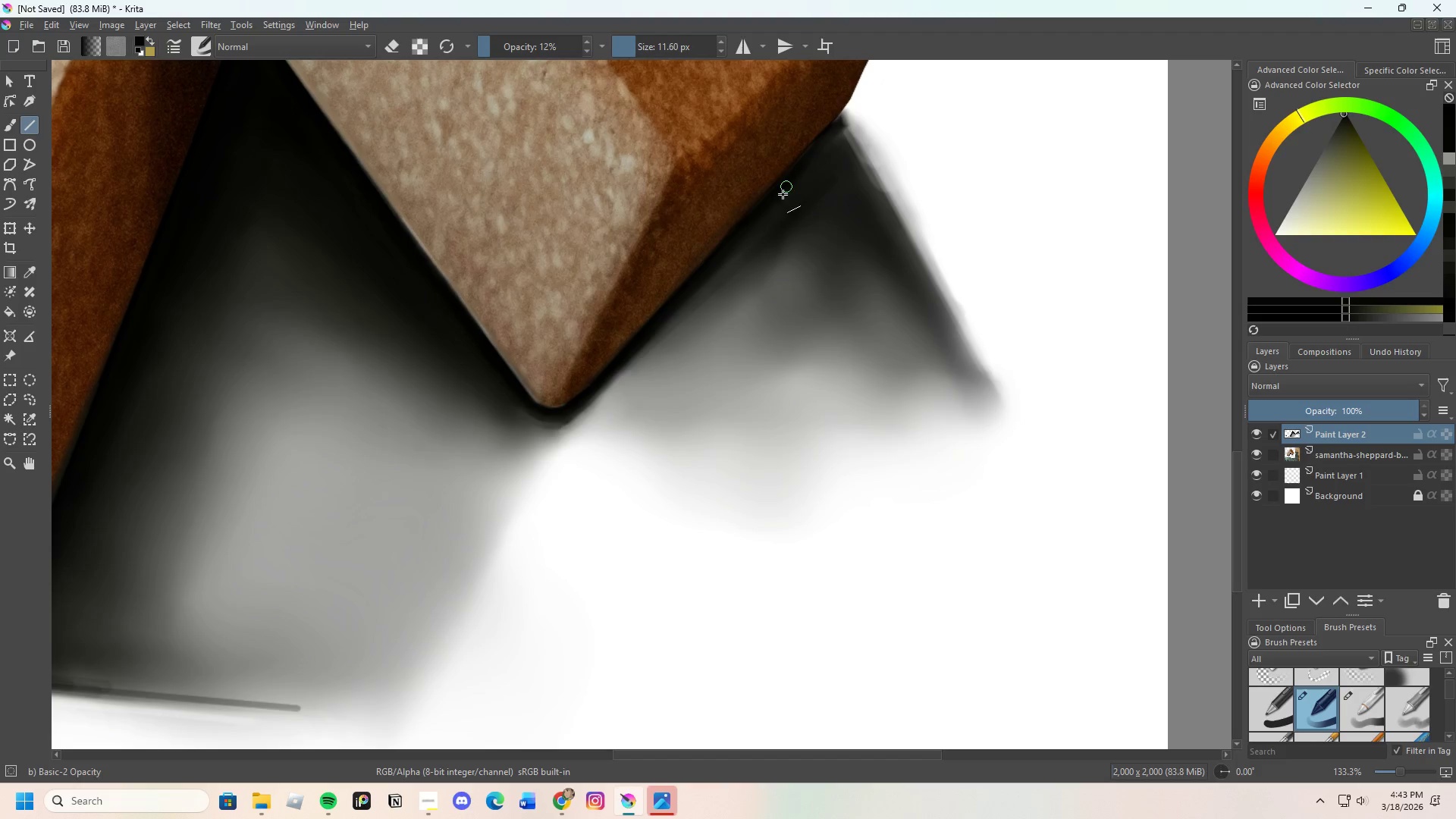 
key(Control+ControlLeft)
 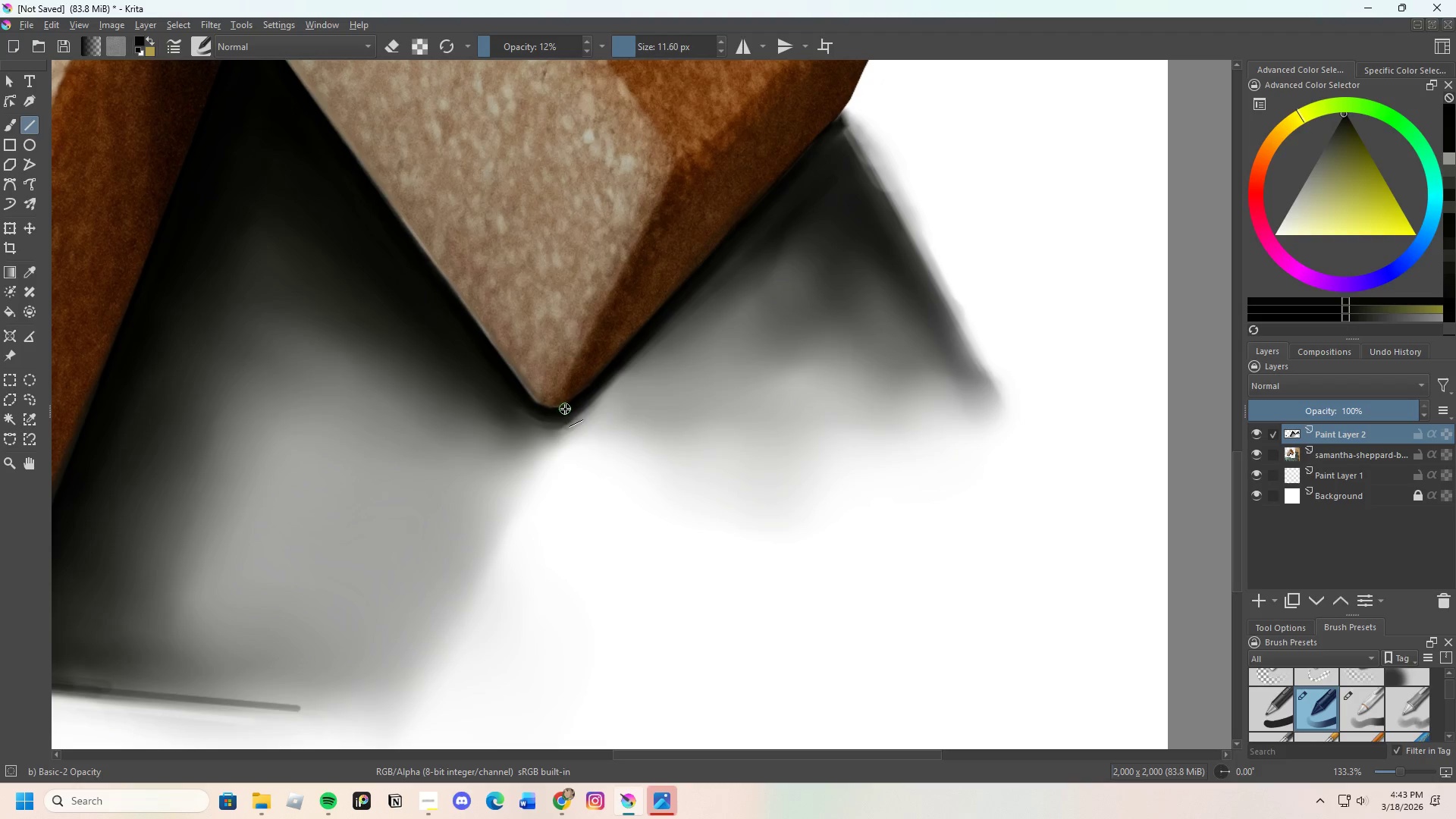 
left_click_drag(start_coordinate=[575, 401], to_coordinate=[846, 136])
 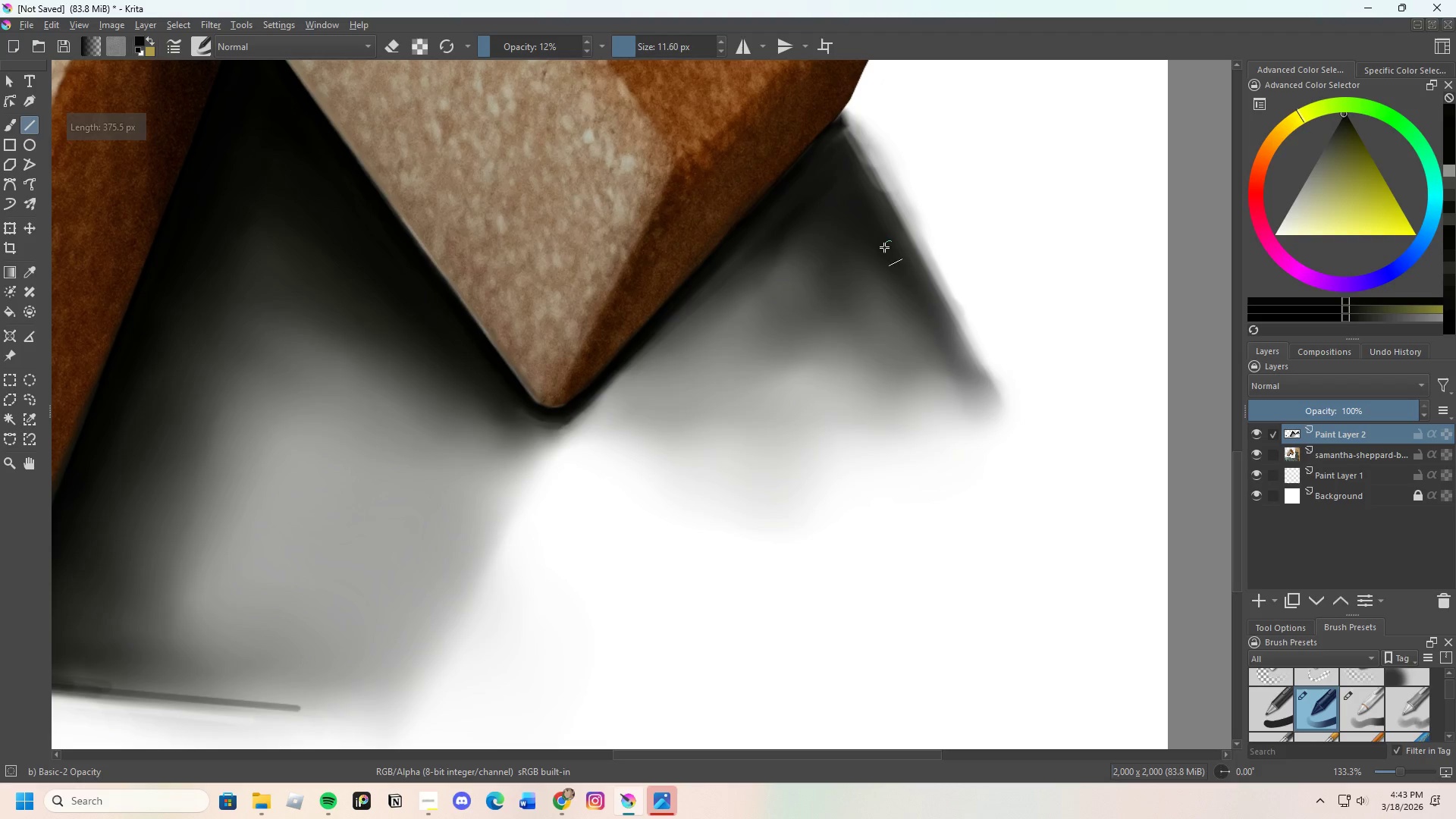 
scroll: coordinate [814, 155], scroll_direction: up, amount: 2.0
 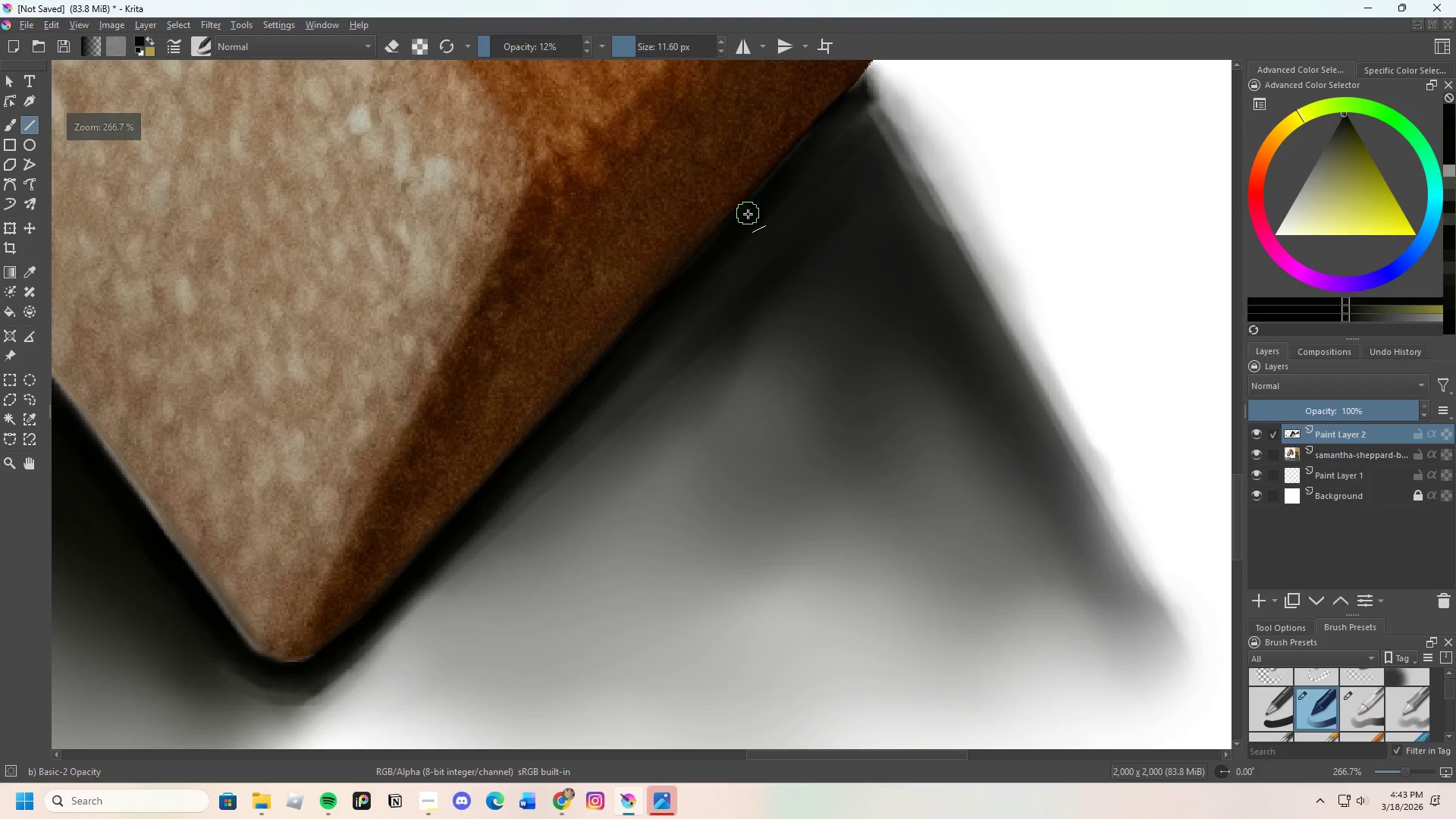 
left_click_drag(start_coordinate=[759, 212], to_coordinate=[861, 119])
 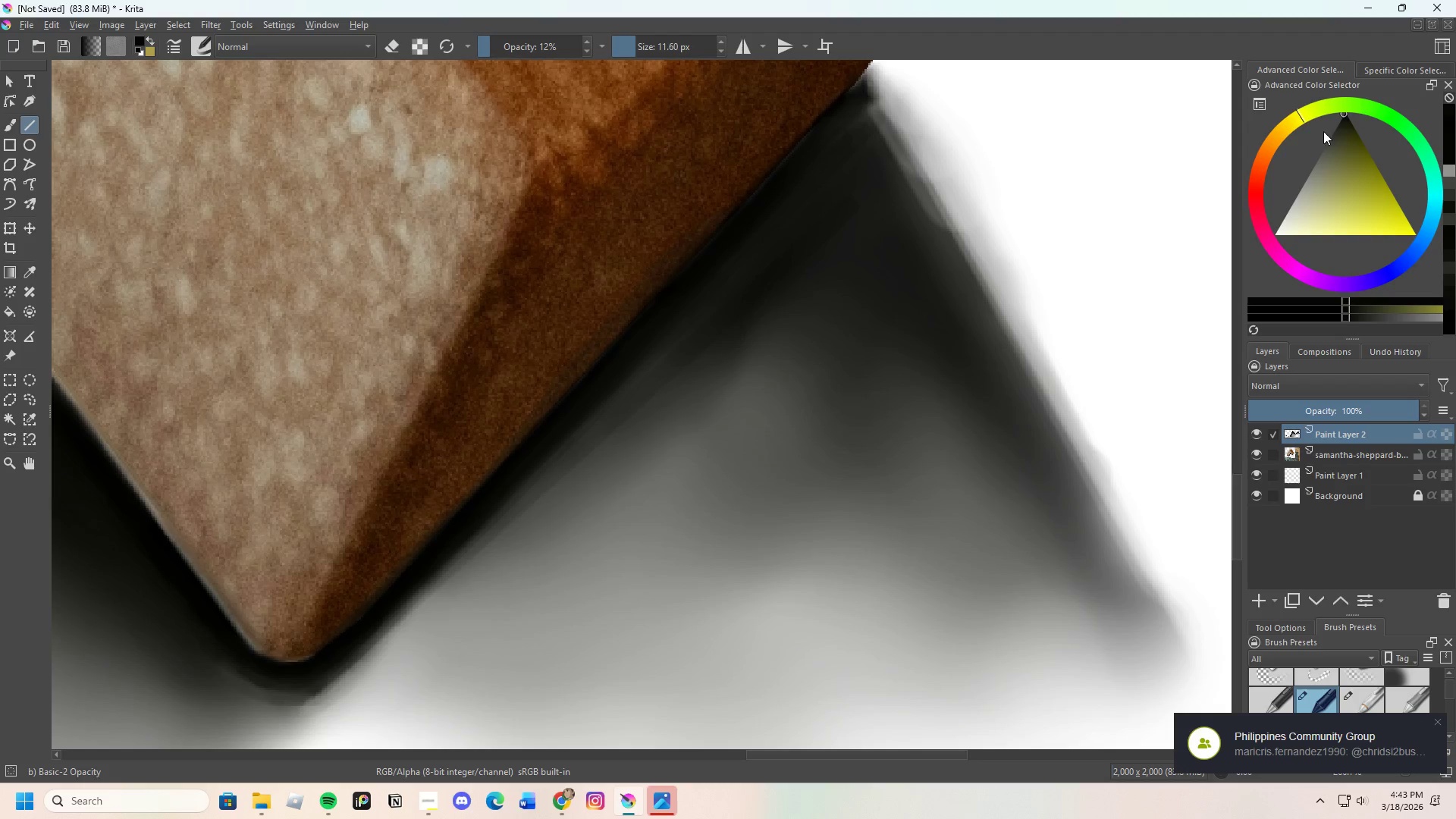 
left_click_drag(start_coordinate=[1346, 116], to_coordinate=[1348, 107])
 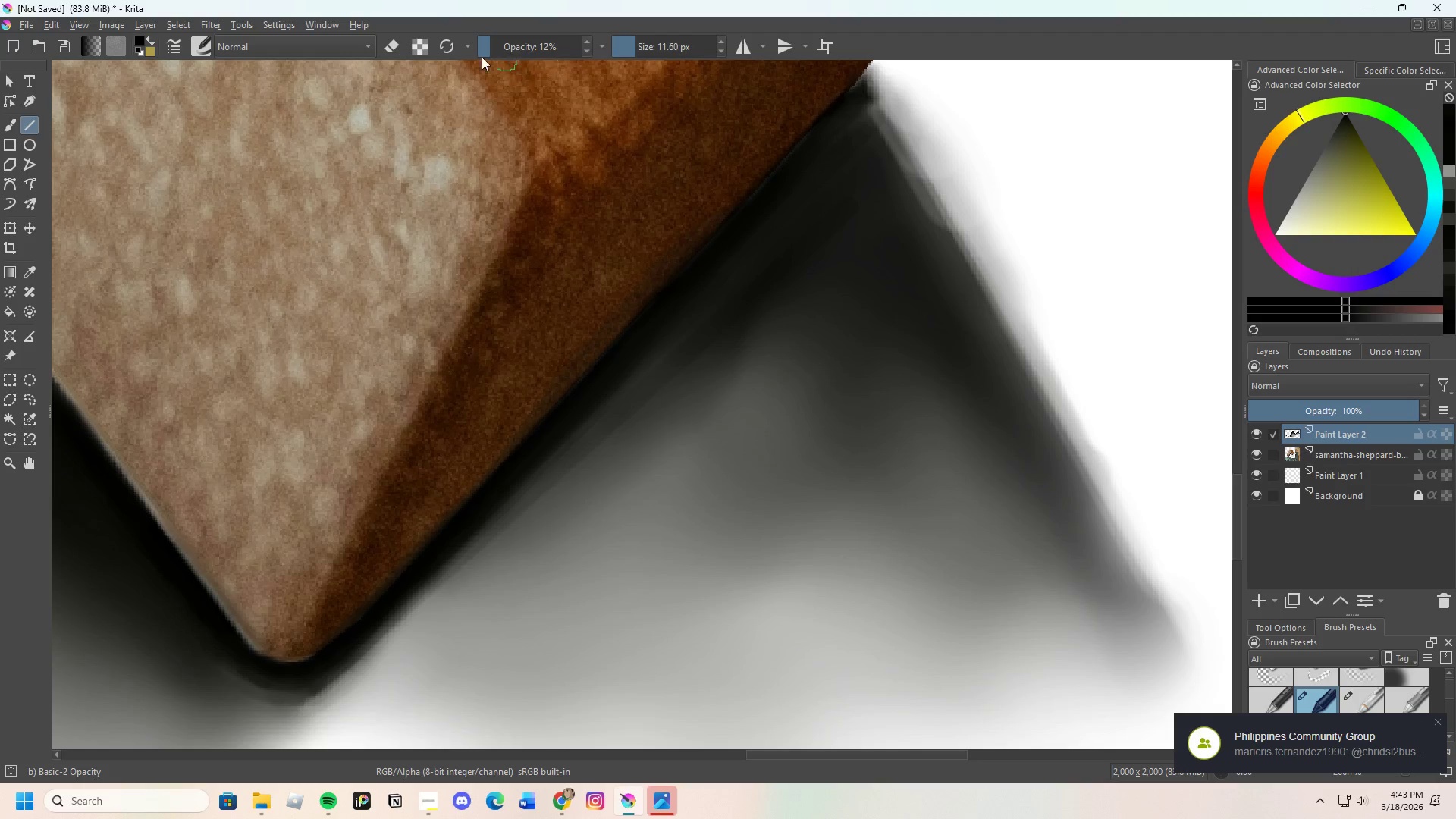 
left_click_drag(start_coordinate=[492, 47], to_coordinate=[503, 38])
 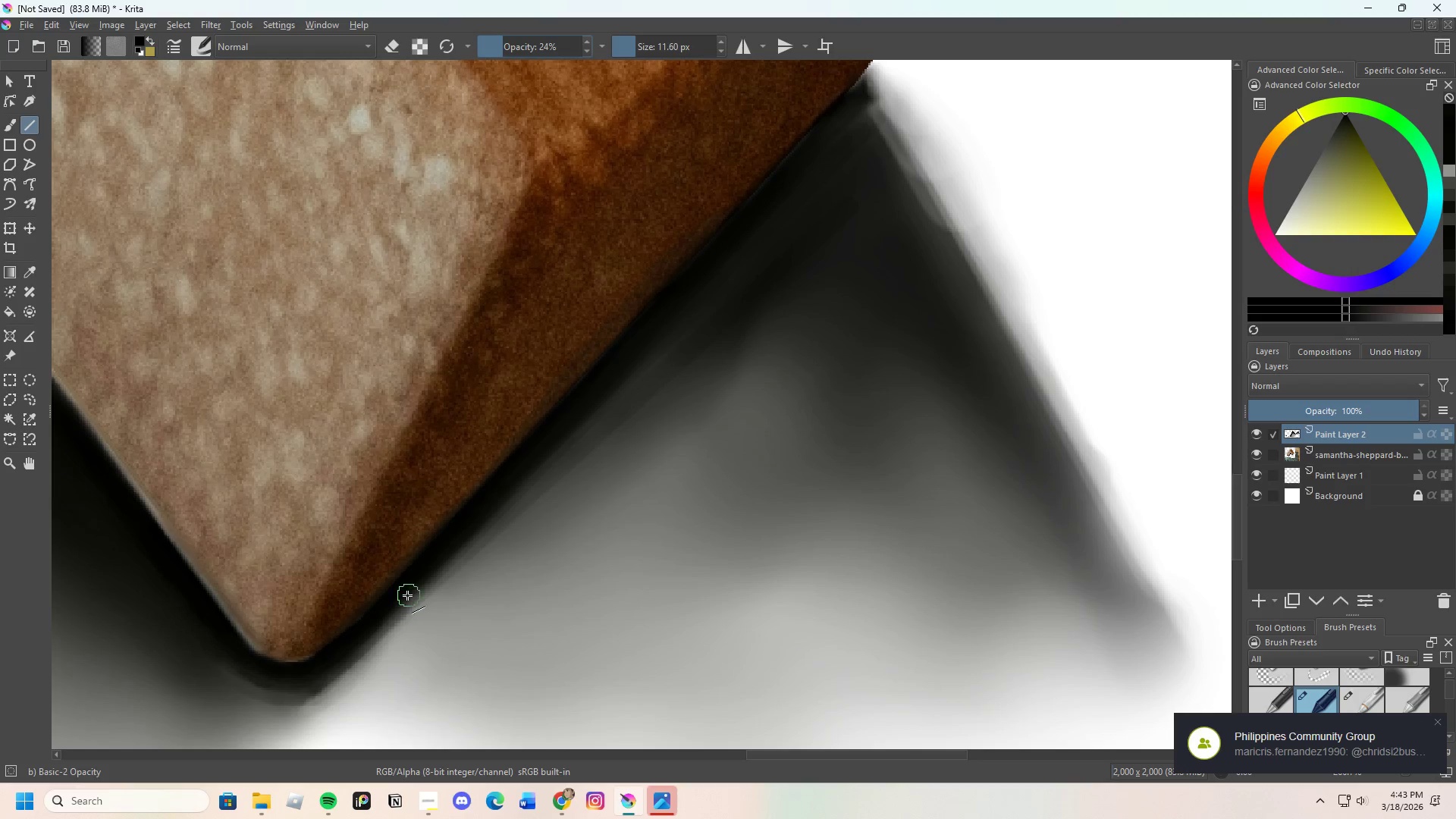 
left_click_drag(start_coordinate=[411, 588], to_coordinate=[833, 132])
 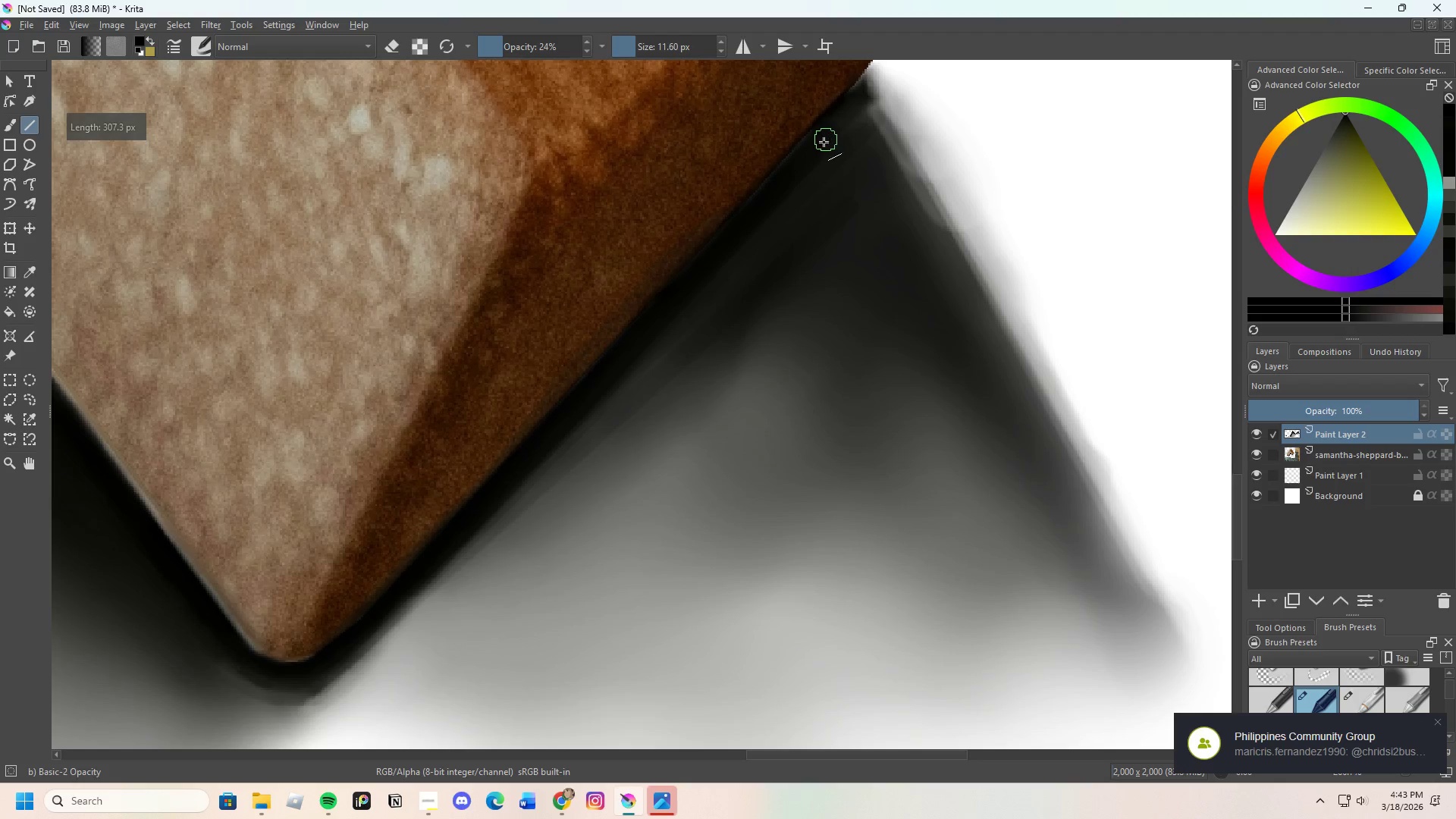 
left_click_drag(start_coordinate=[819, 149], to_coordinate=[859, 93])
 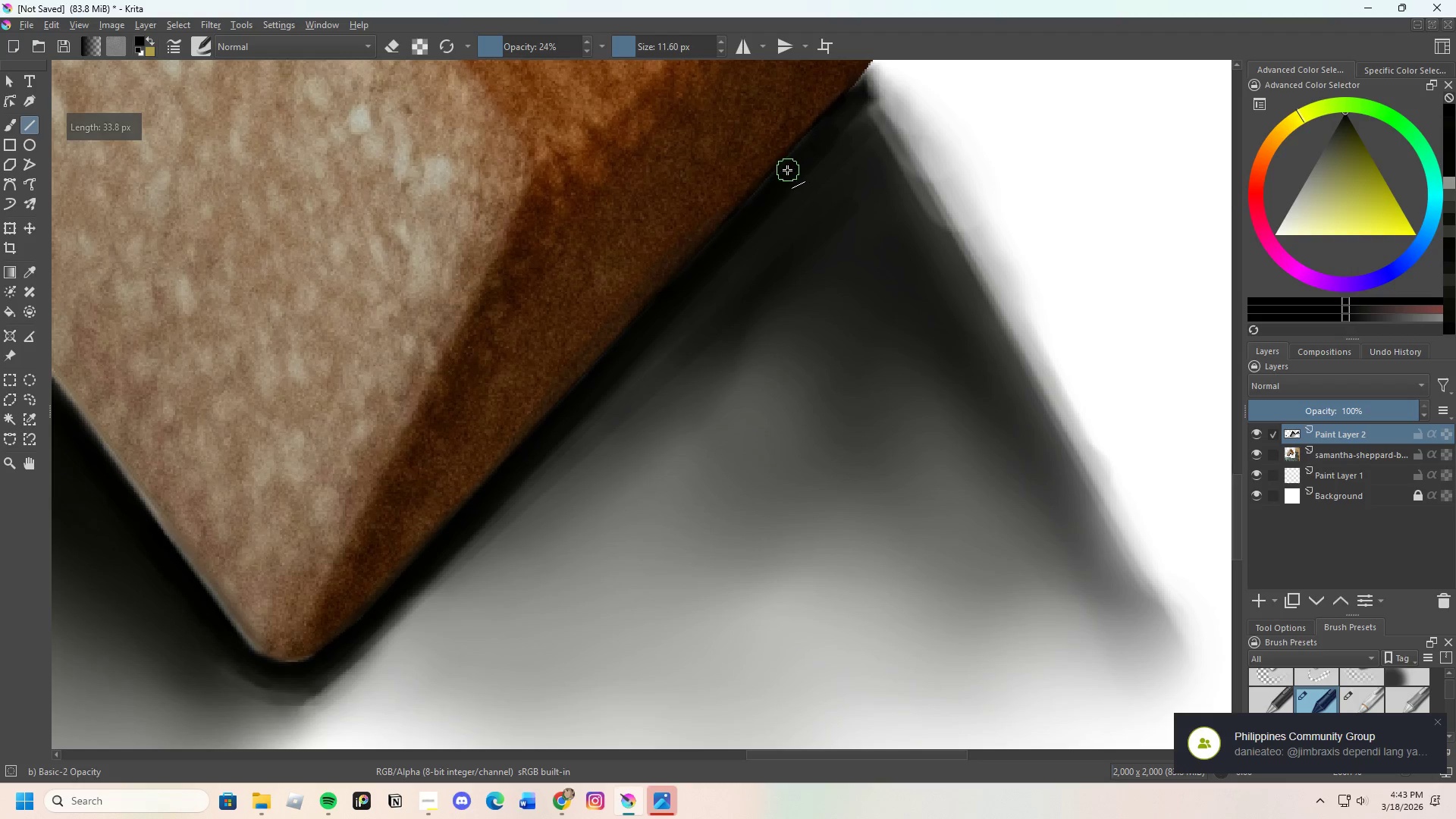 
left_click_drag(start_coordinate=[790, 165], to_coordinate=[852, 96])
 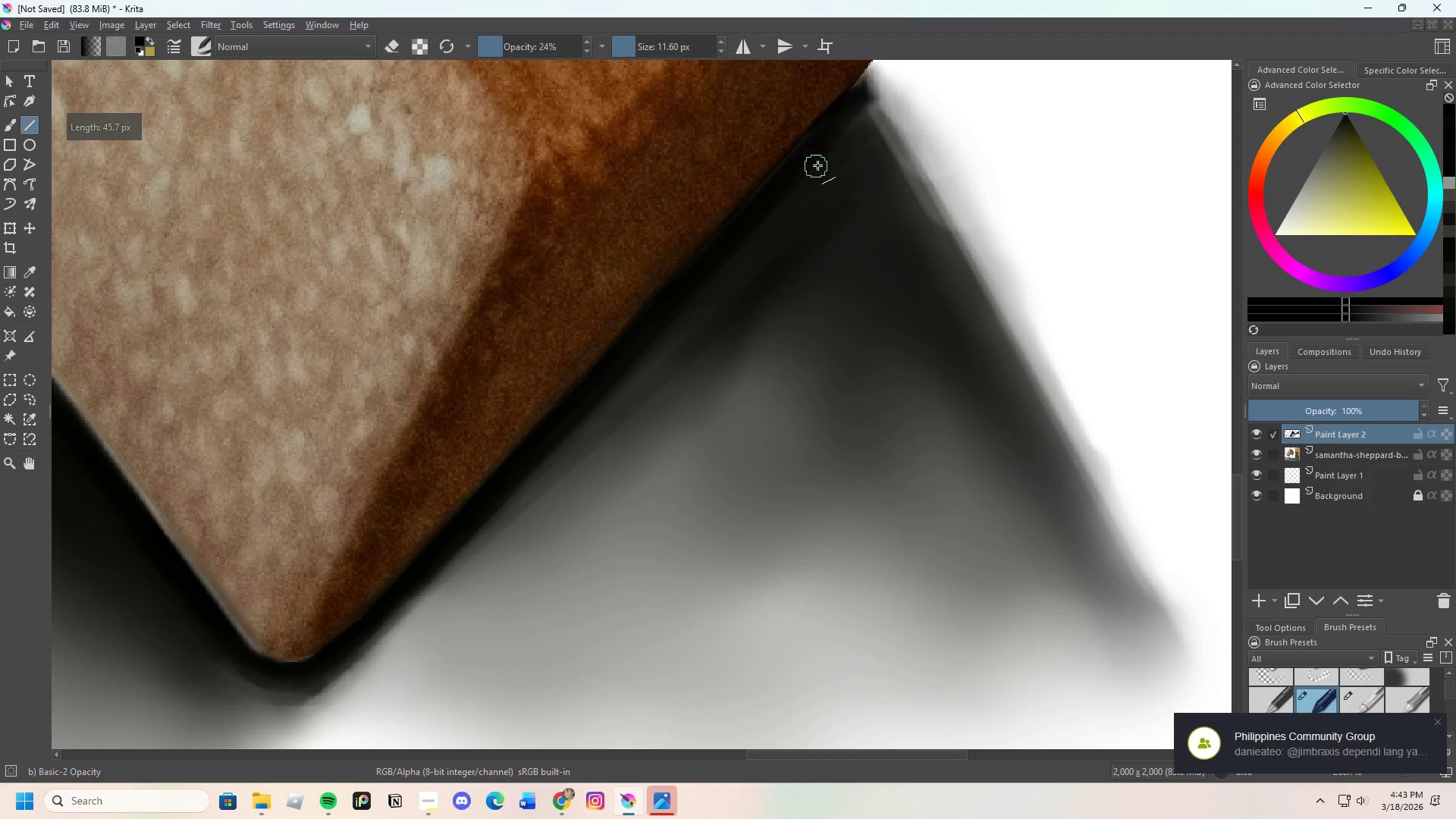 
scroll: coordinate [817, 165], scroll_direction: down, amount: 3.0
 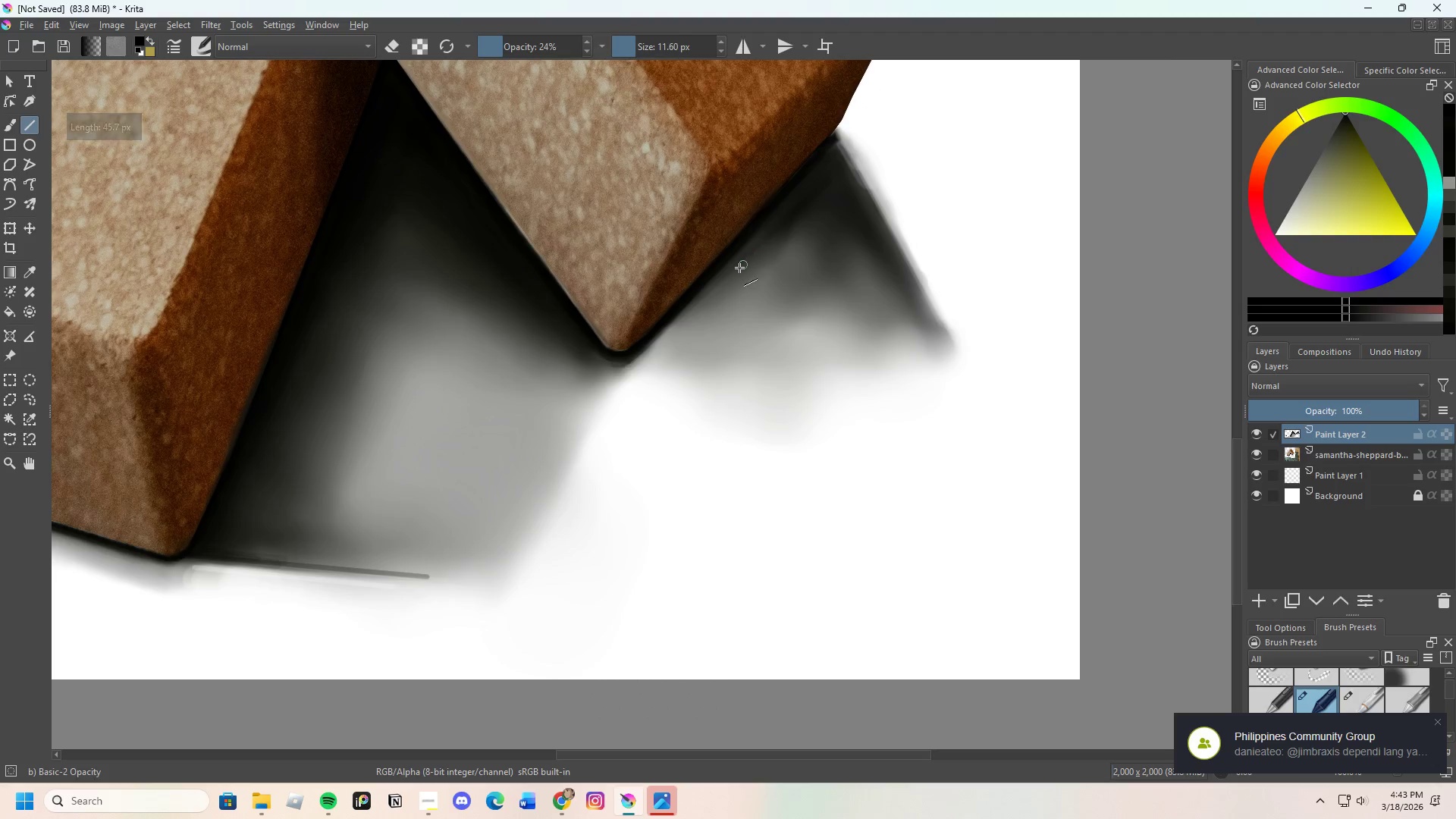 
scroll: coordinate [716, 286], scroll_direction: up, amount: 1.0
 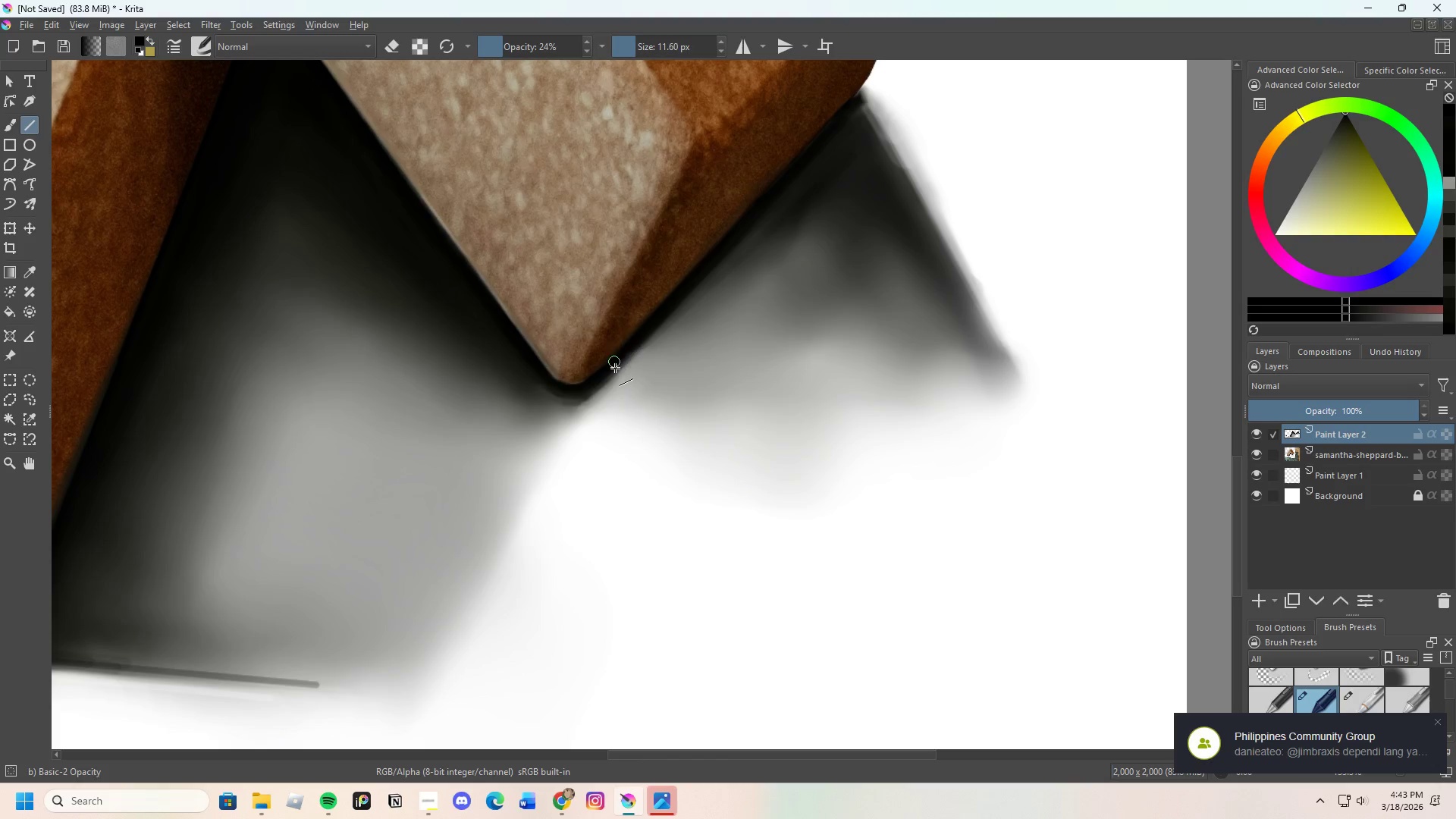 
left_click_drag(start_coordinate=[610, 370], to_coordinate=[859, 123])
 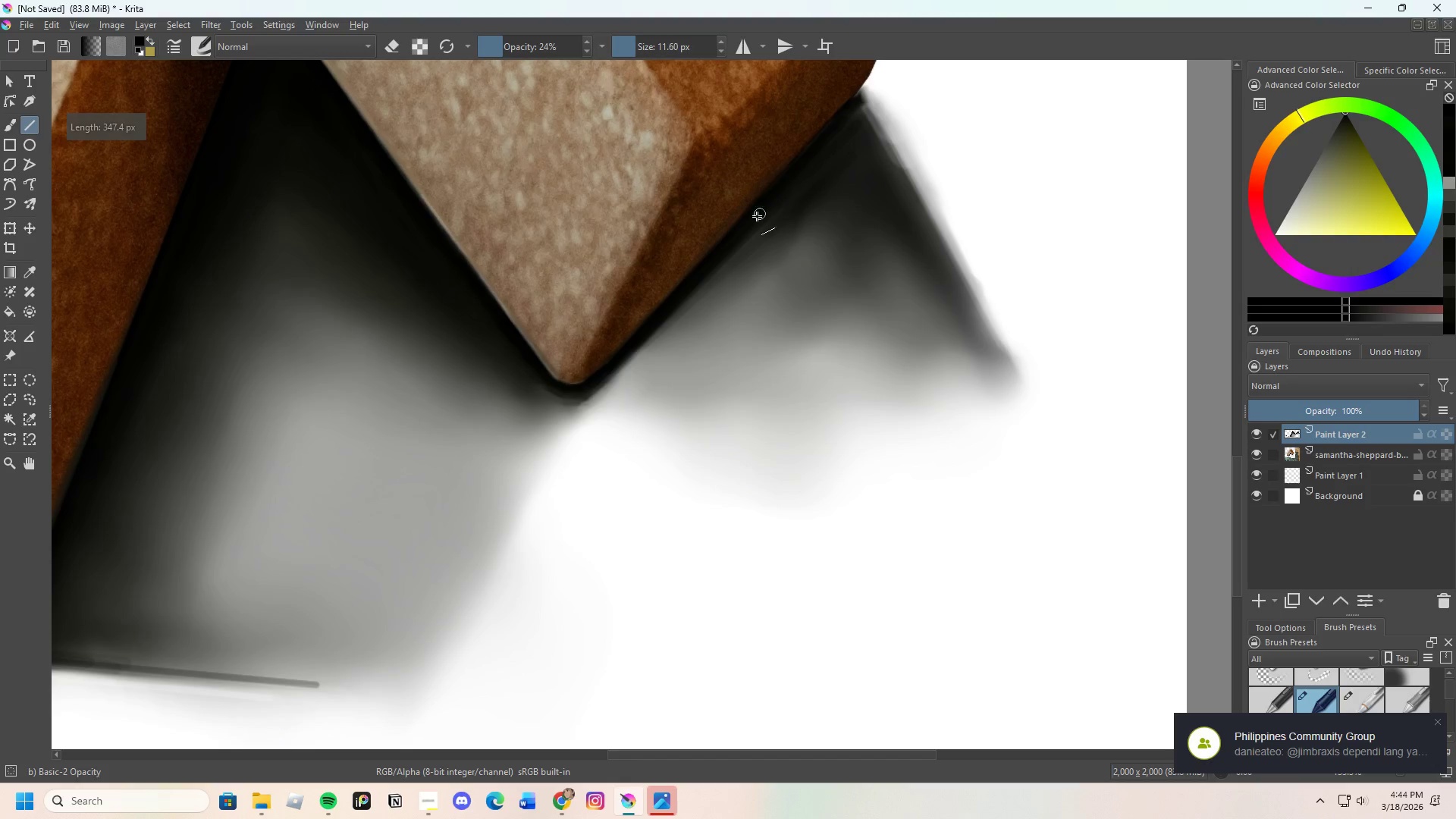 
left_click_drag(start_coordinate=[759, 217], to_coordinate=[858, 127])
 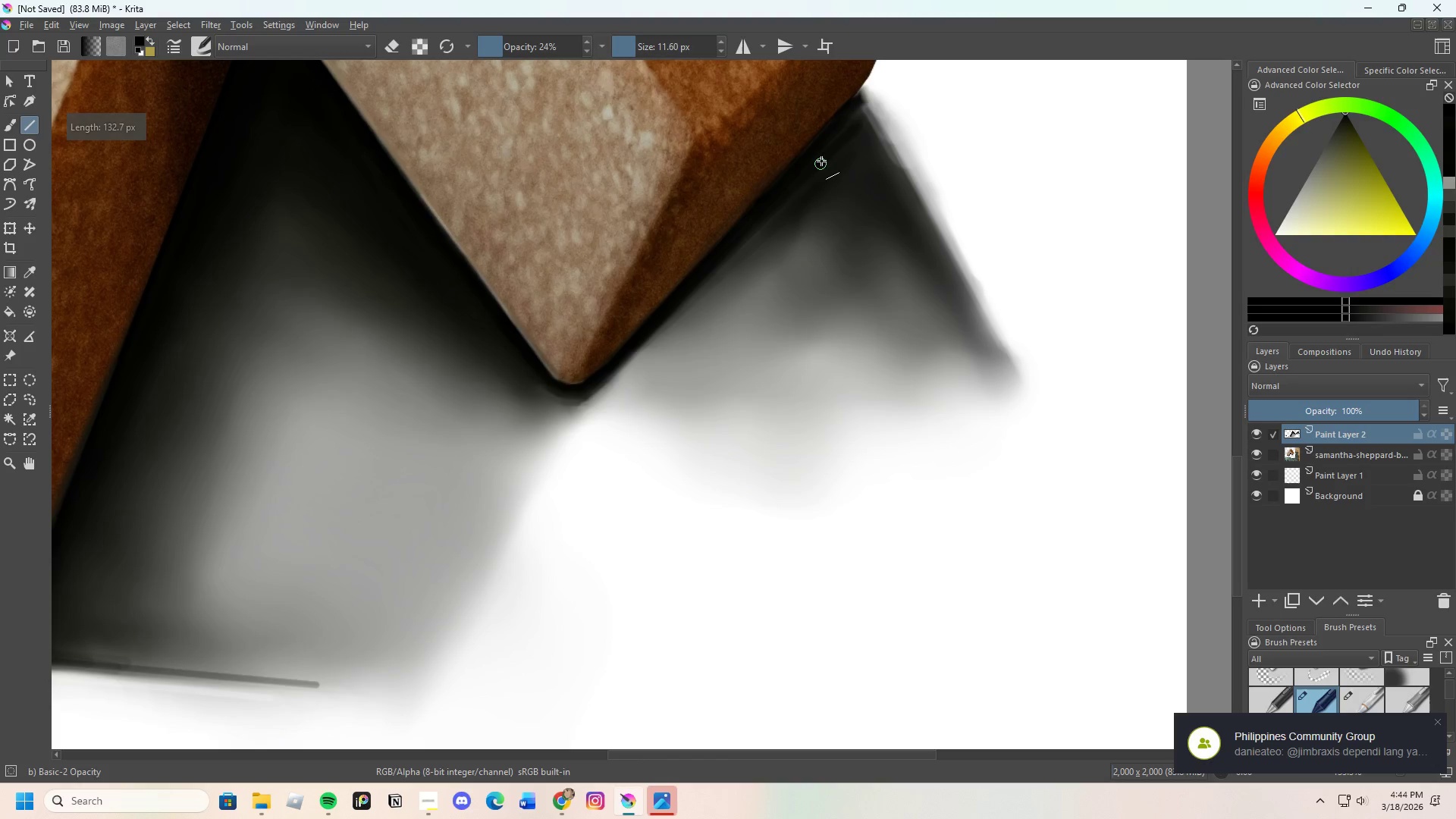 
left_click_drag(start_coordinate=[822, 157], to_coordinate=[857, 116])
 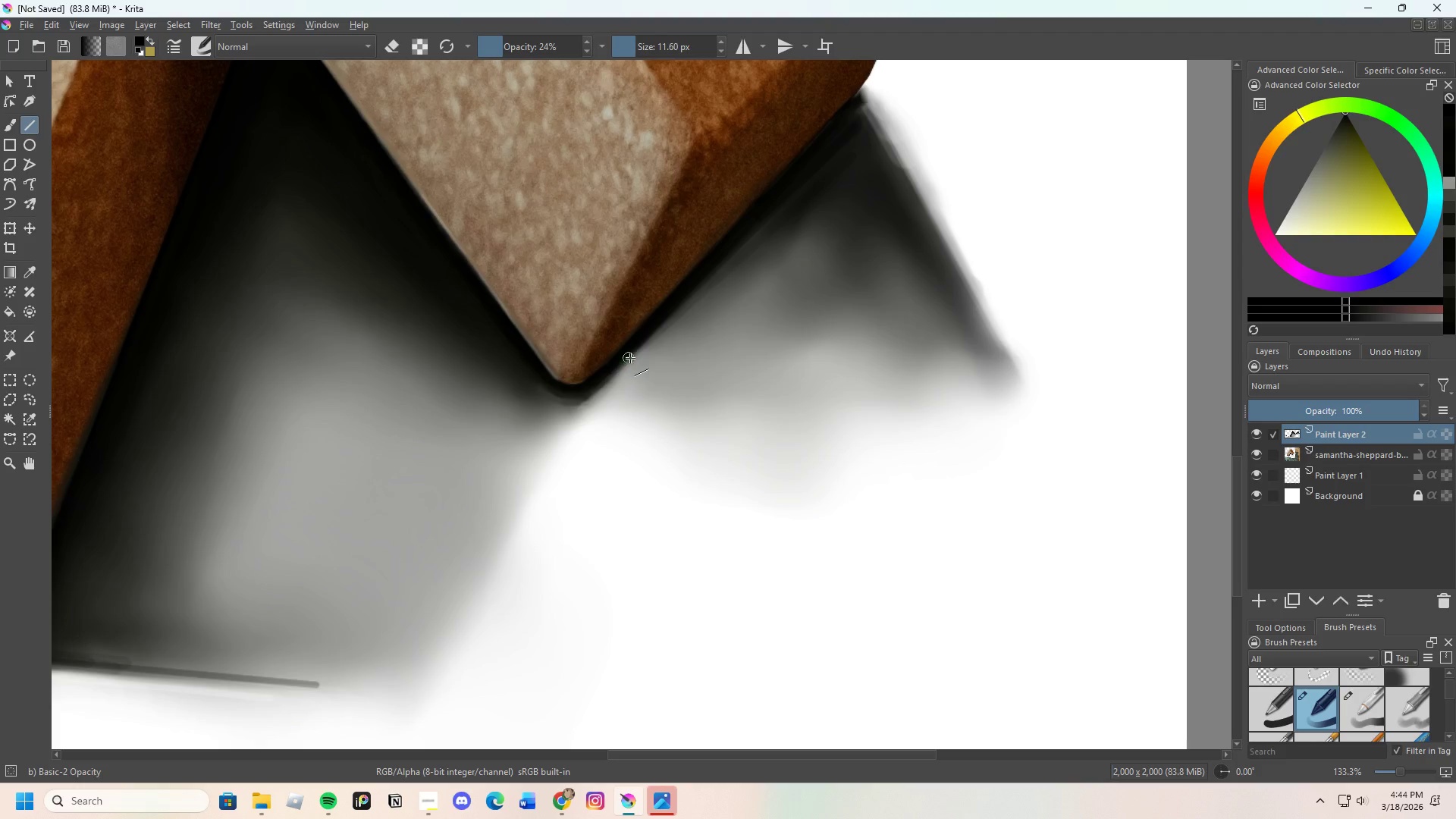 
wait(5.23)
 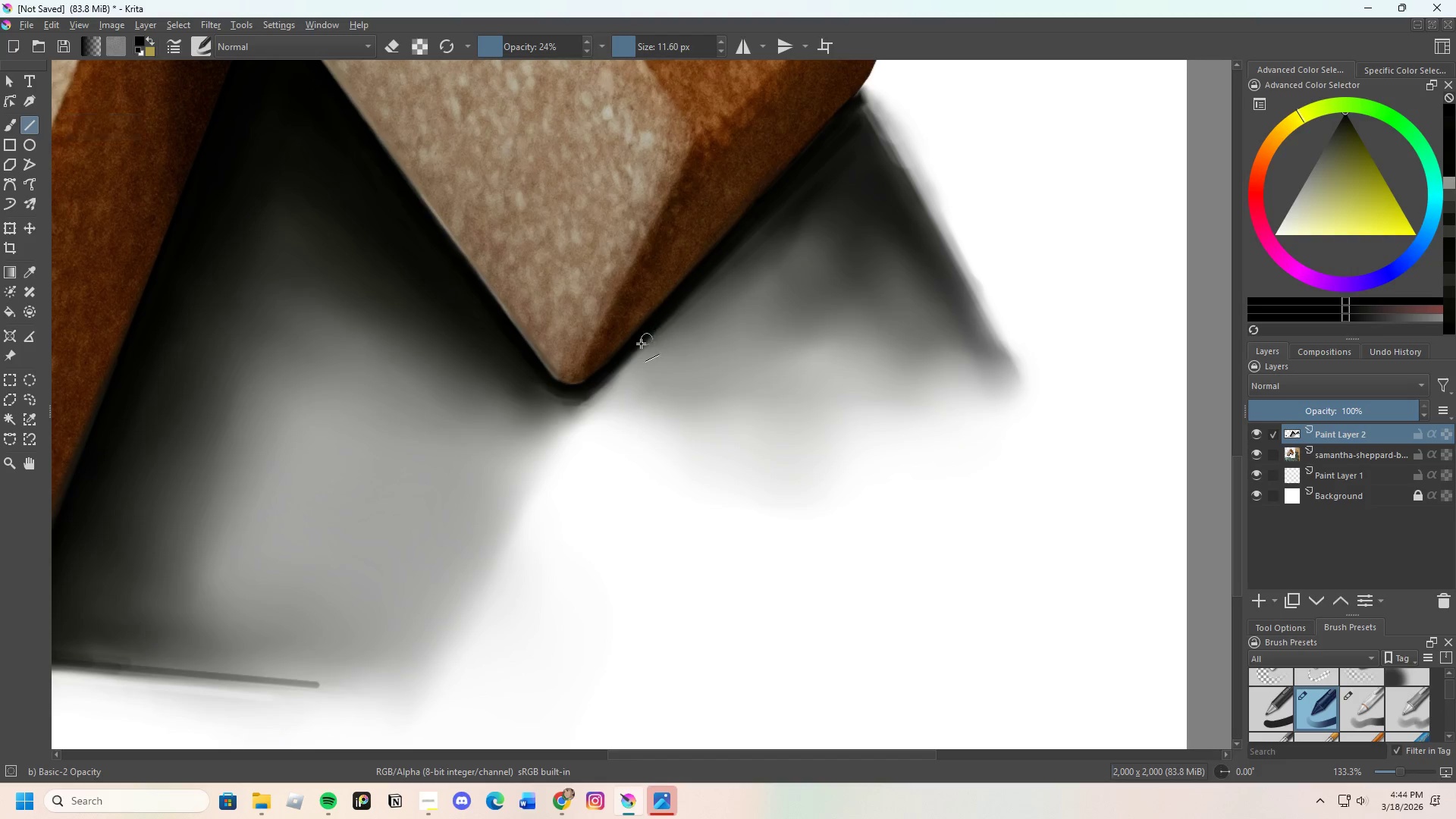 
left_click_drag(start_coordinate=[637, 352], to_coordinate=[836, 152])
 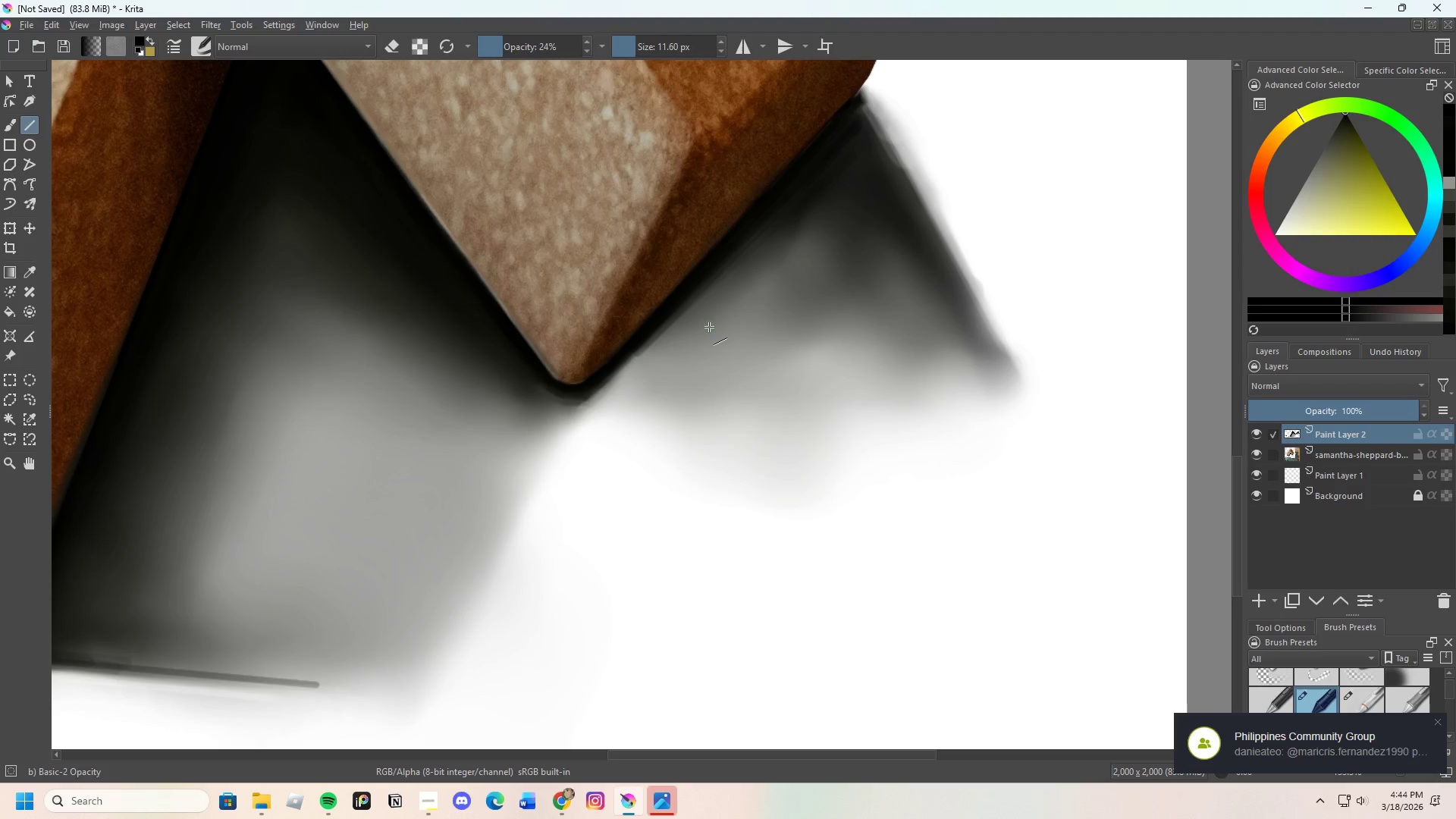 
scroll: coordinate [802, 308], scroll_direction: down, amount: 2.0
 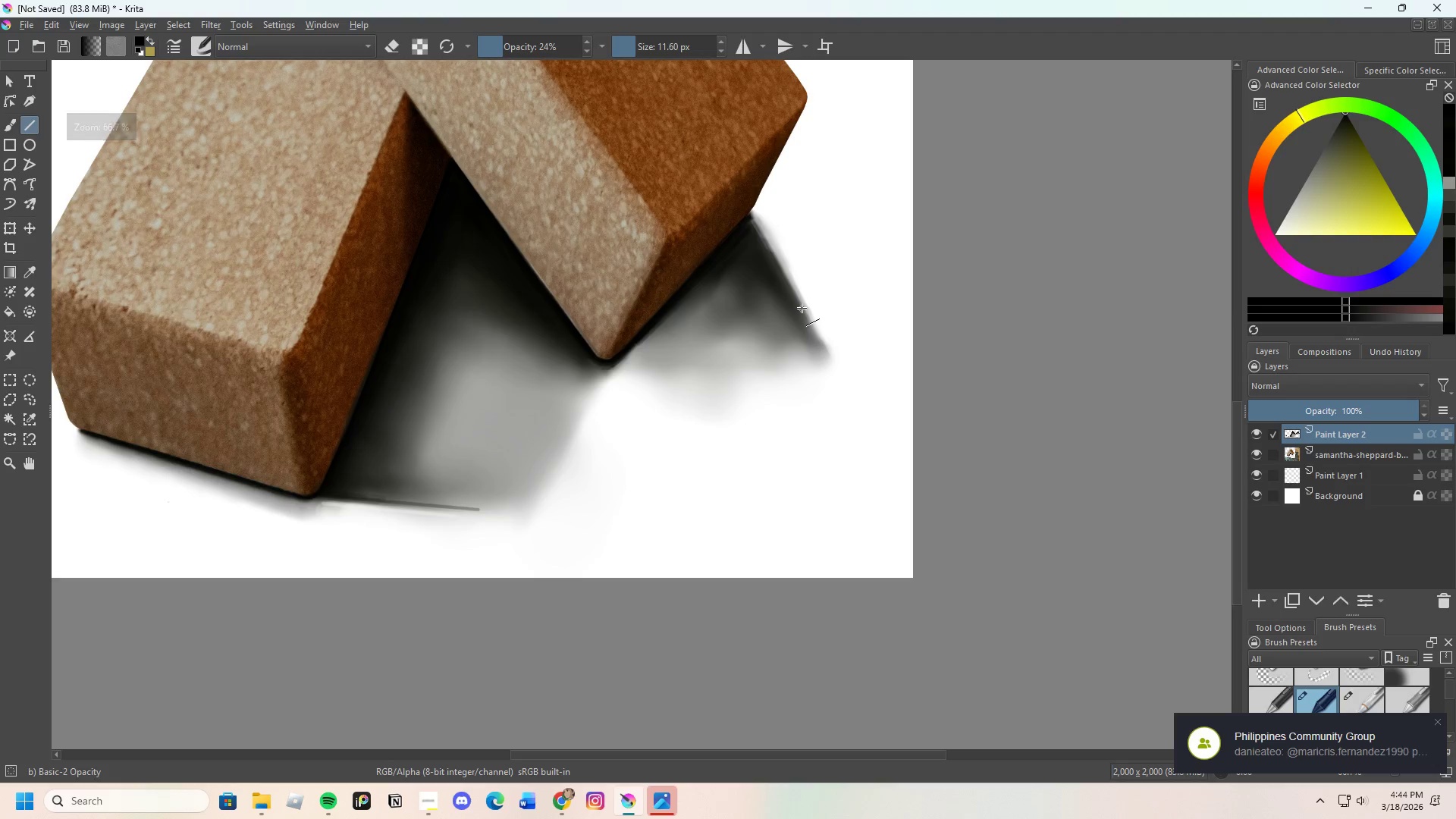 
scroll: coordinate [808, 335], scroll_direction: none, amount: 0.0
 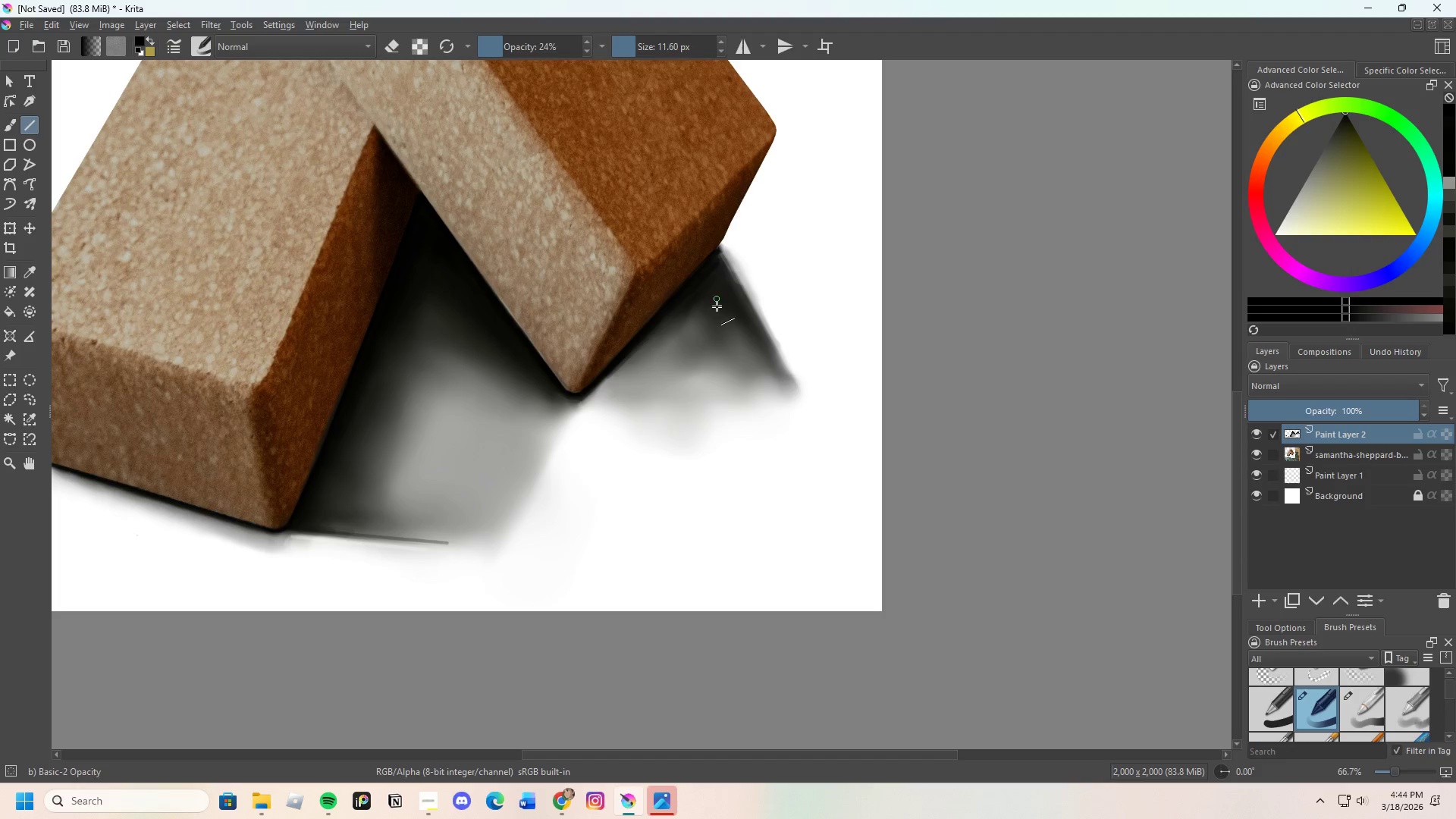 
wait(14.14)
 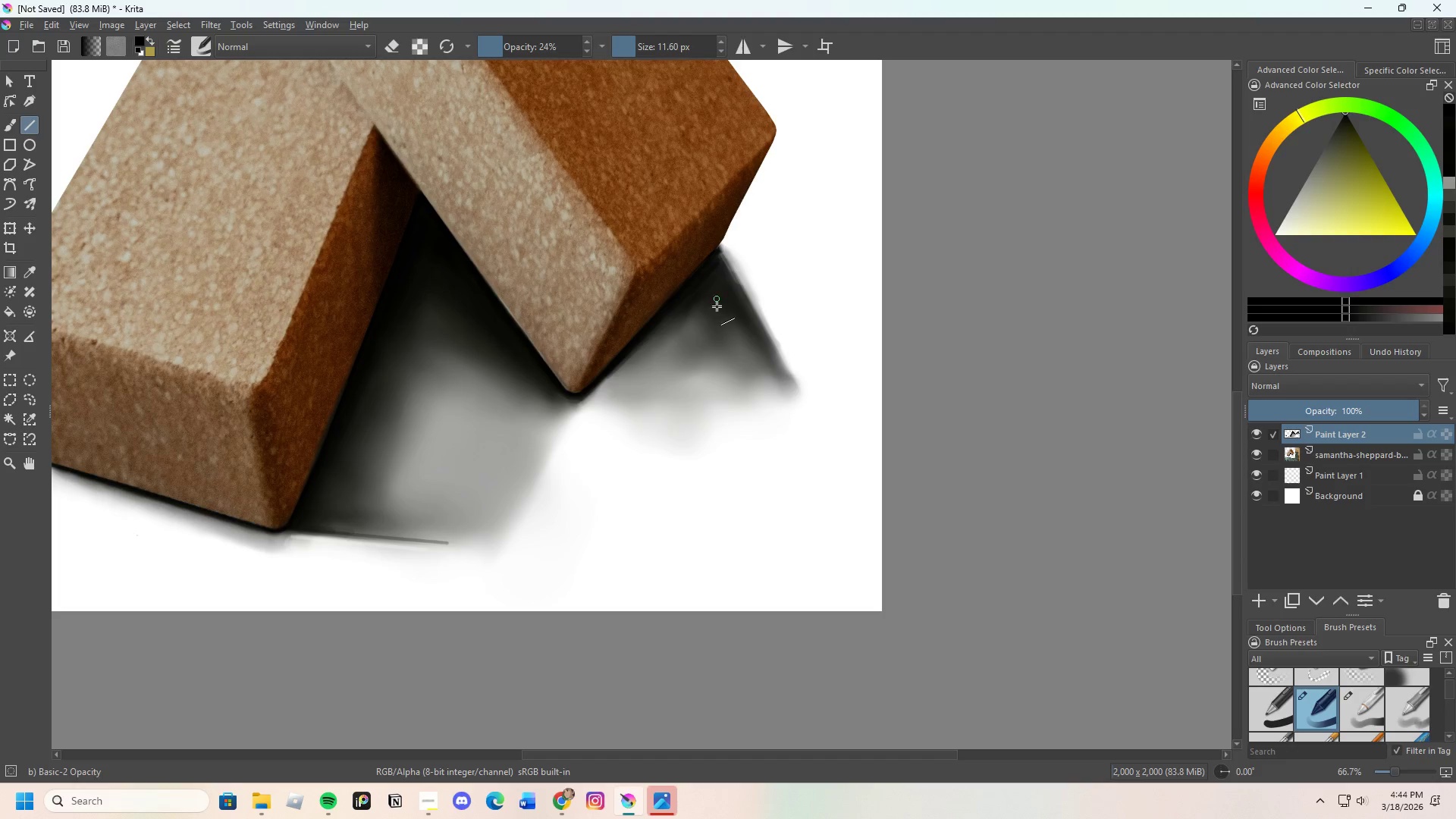 
left_click_drag(start_coordinate=[723, 251], to_coordinate=[677, 417])
 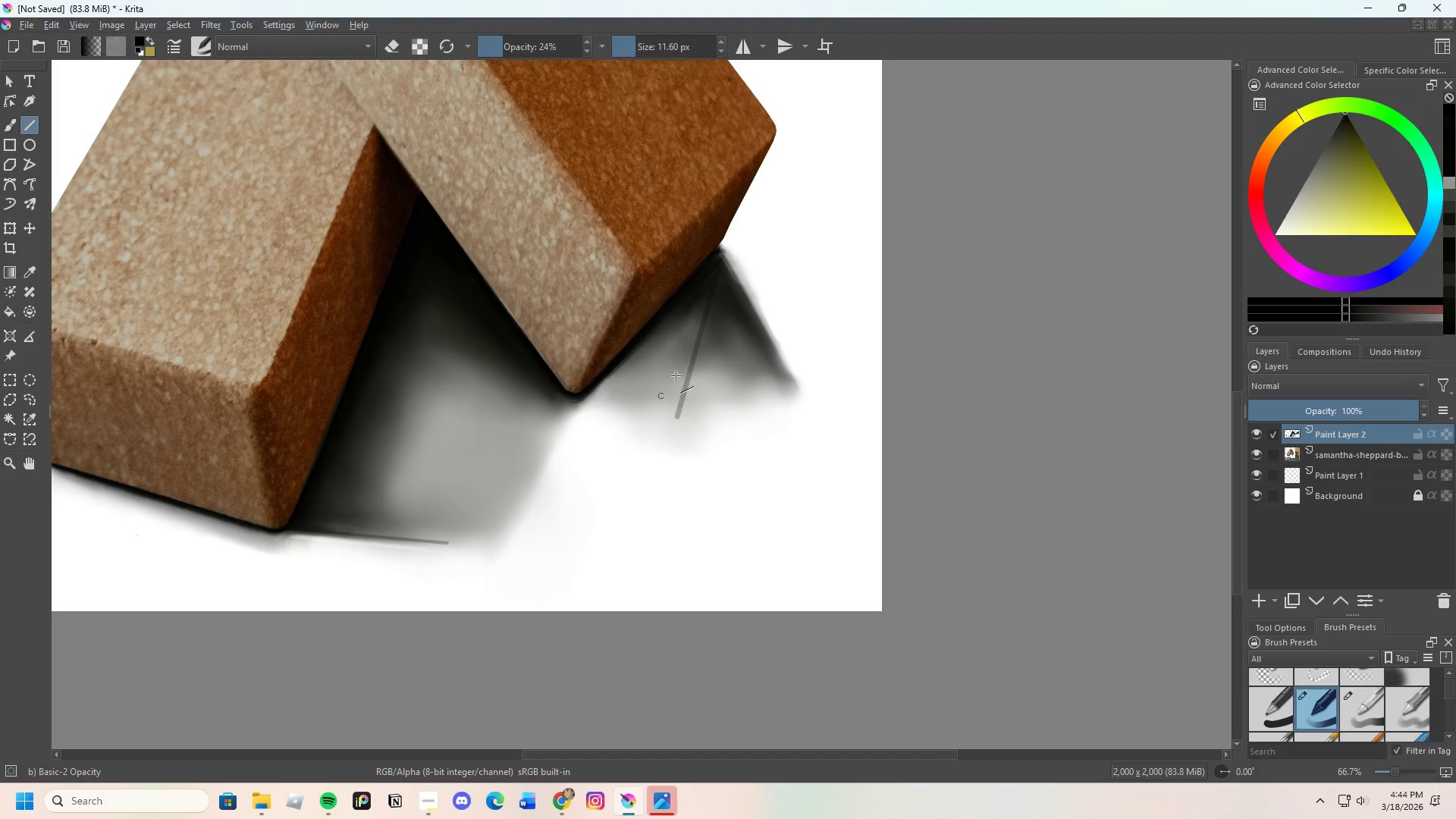 
left_click_drag(start_coordinate=[711, 269], to_coordinate=[673, 421])
 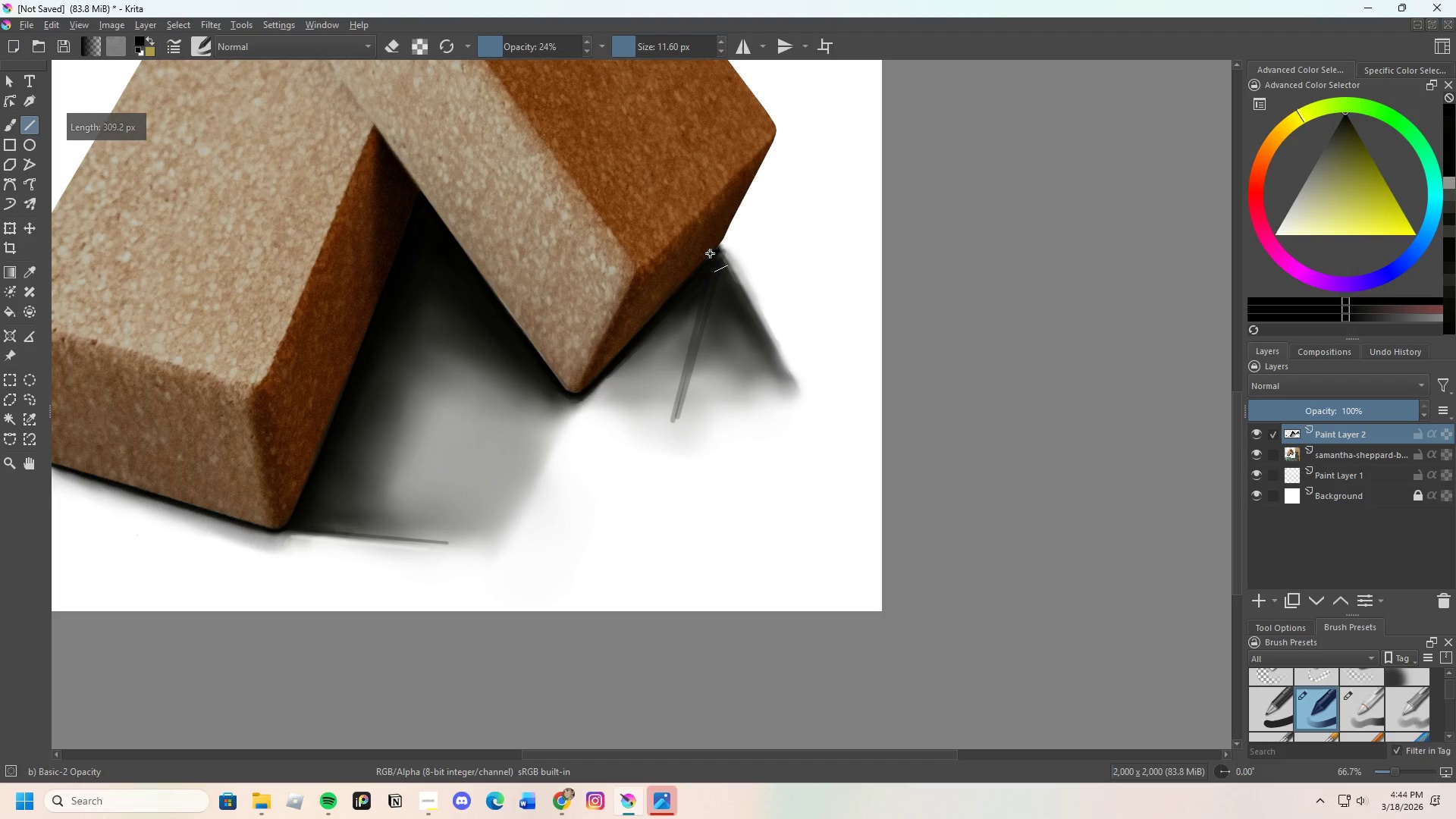 
left_click_drag(start_coordinate=[714, 265], to_coordinate=[673, 423])
 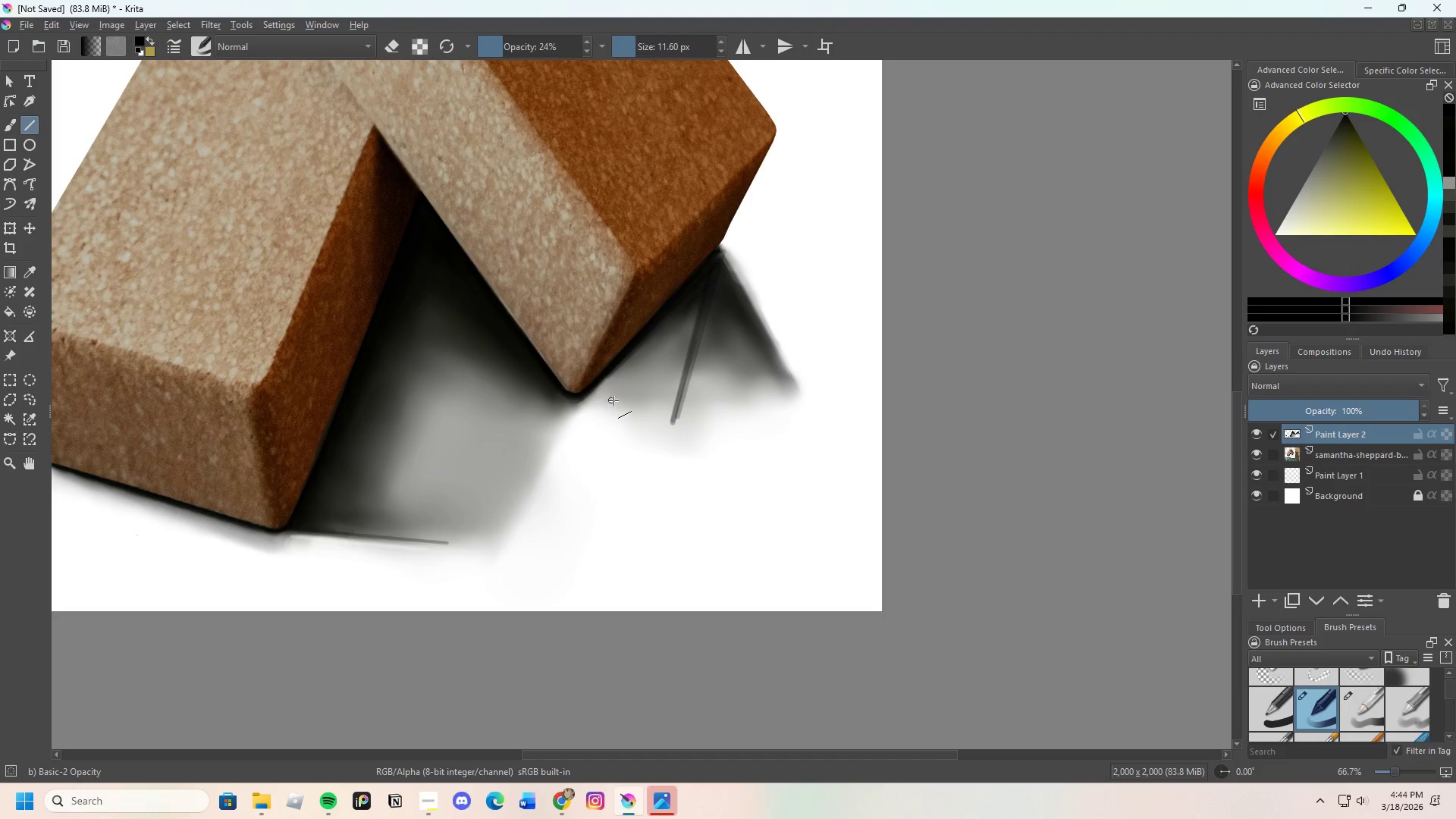 
left_click_drag(start_coordinate=[627, 348], to_coordinate=[667, 426])
 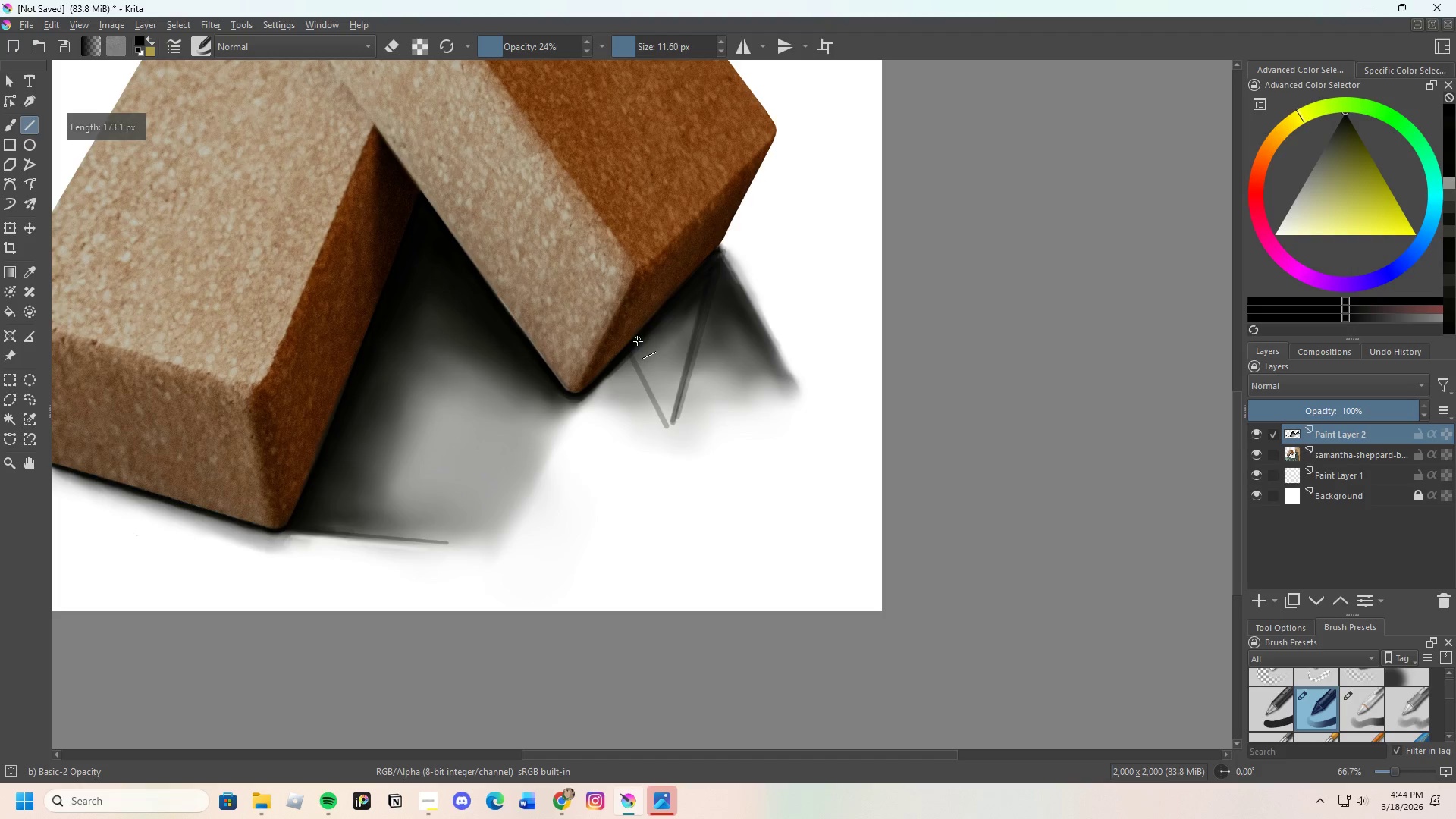 
left_click_drag(start_coordinate=[638, 356], to_coordinate=[670, 422])
 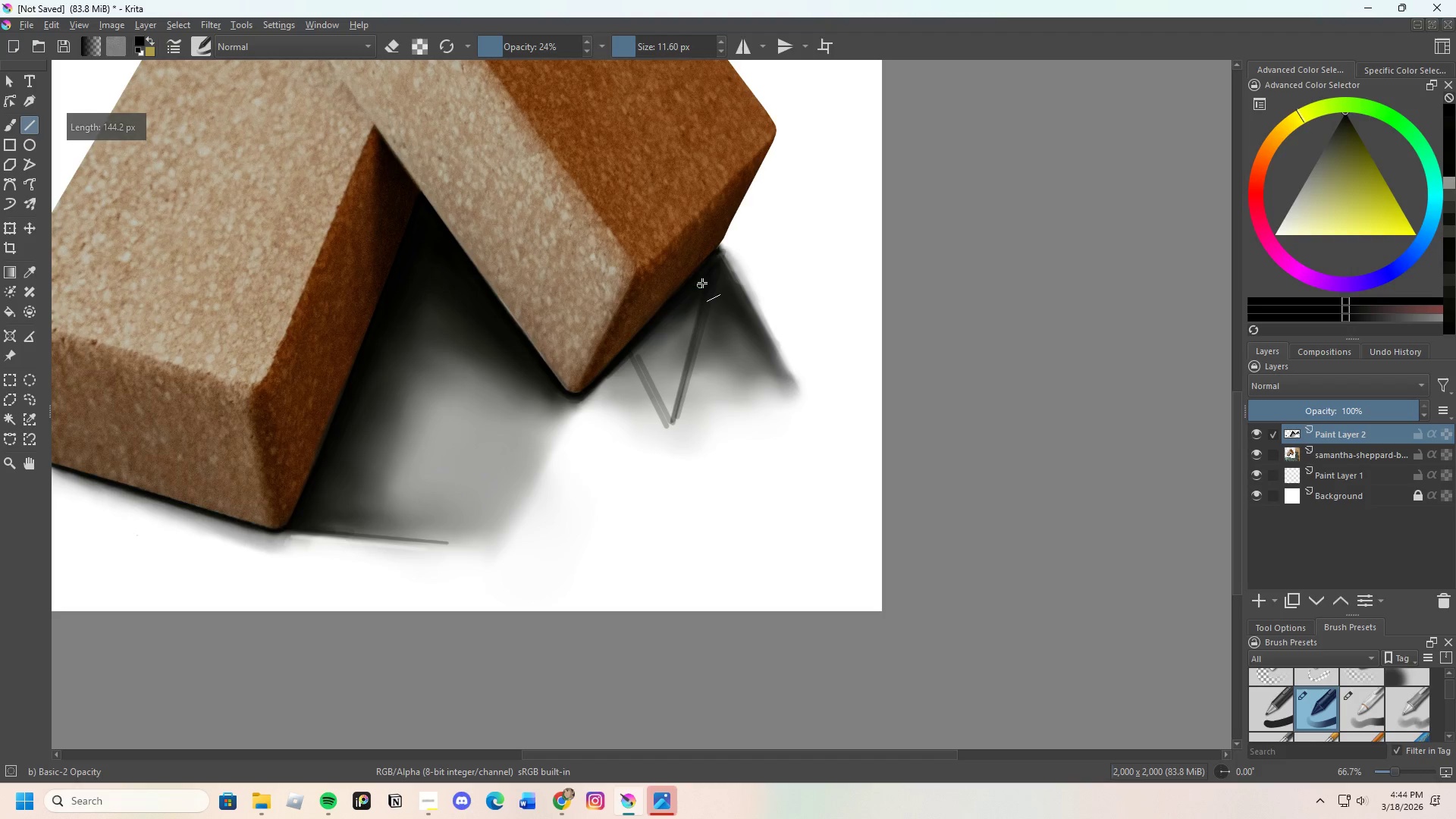 
left_click_drag(start_coordinate=[695, 306], to_coordinate=[667, 431])
 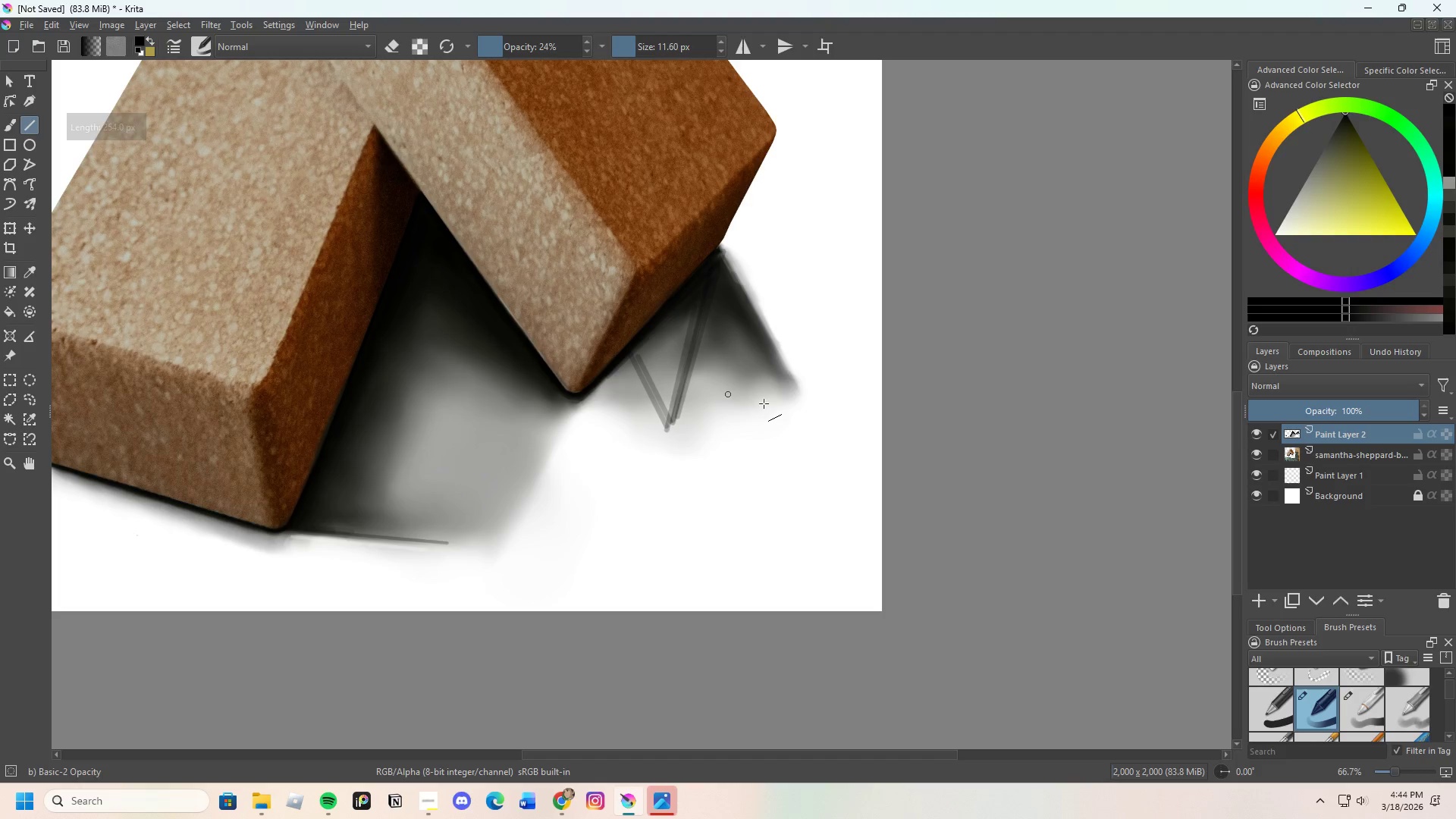 
key(E)
 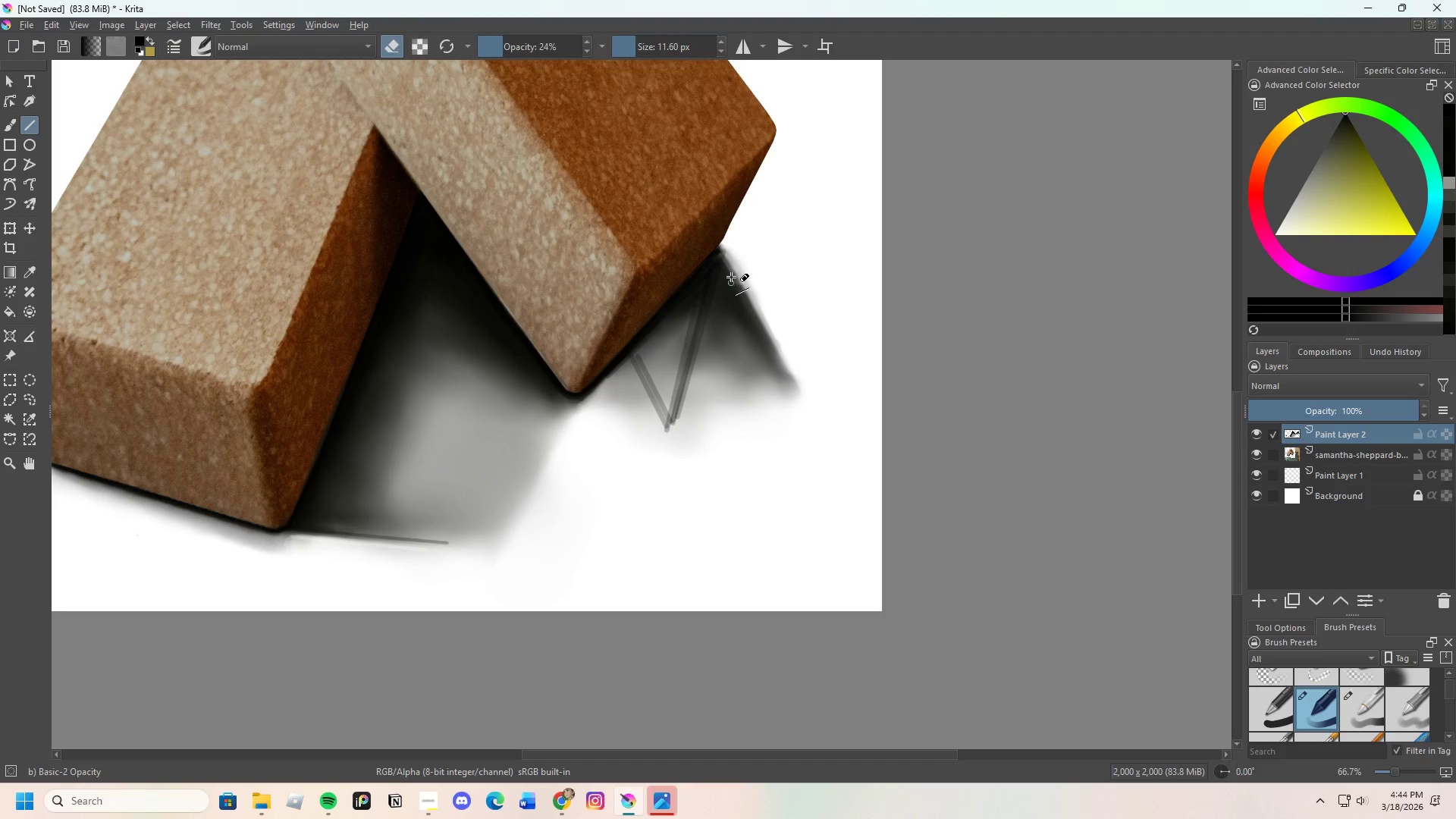 
left_click_drag(start_coordinate=[732, 268], to_coordinate=[796, 376])
 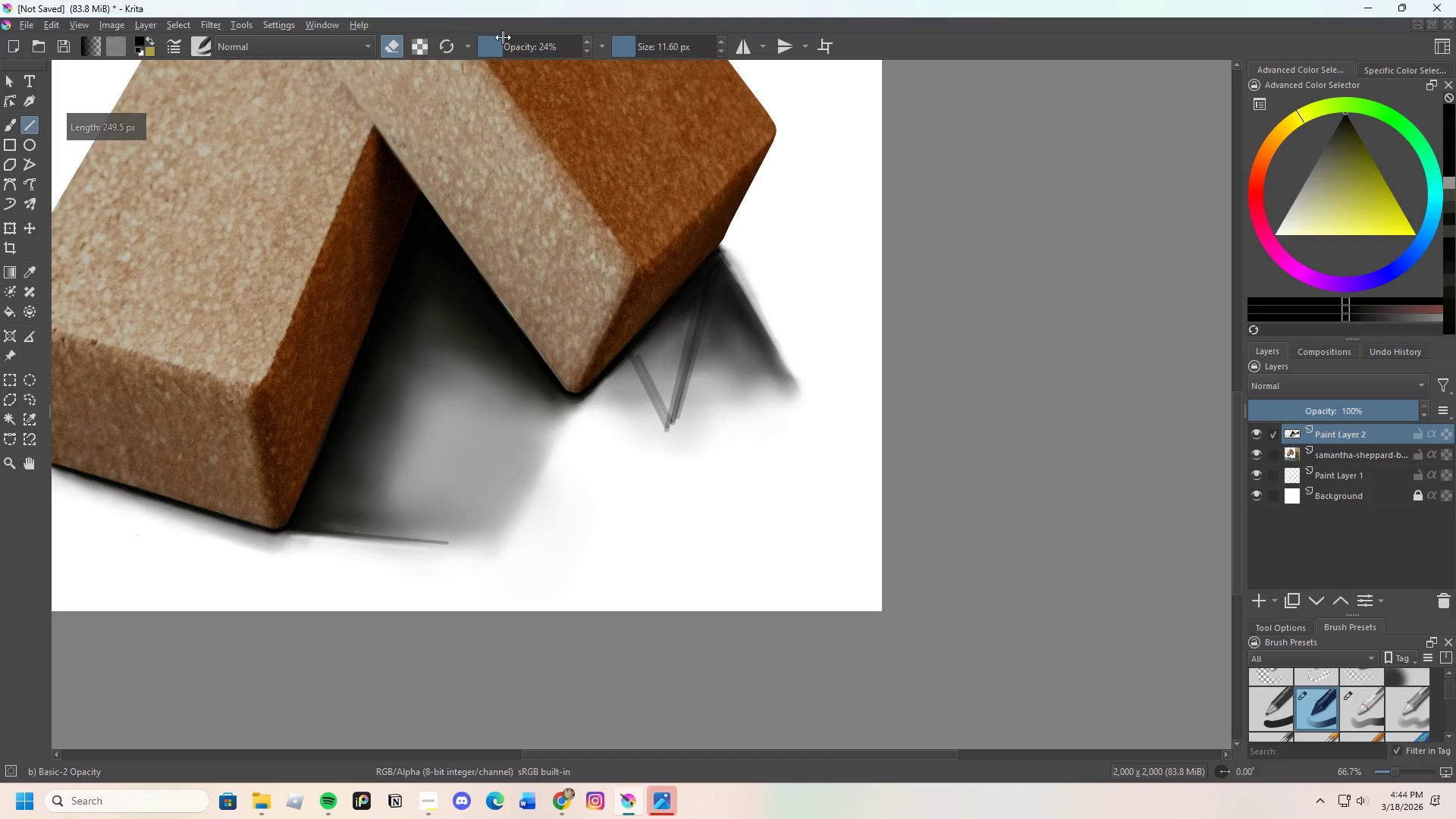 
left_click_drag(start_coordinate=[500, 47], to_coordinate=[492, 54])
 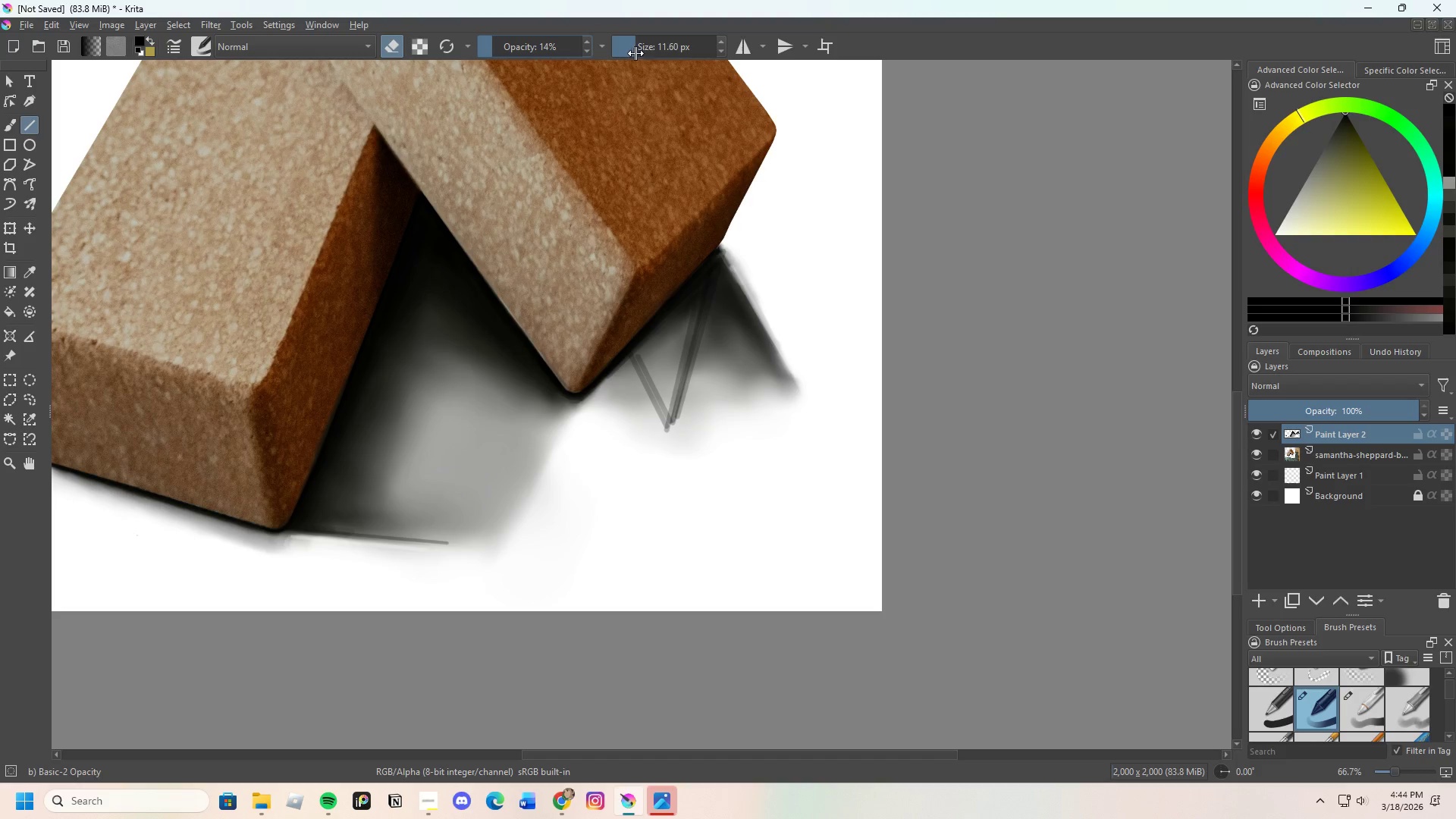 
left_click_drag(start_coordinate=[641, 50], to_coordinate=[646, 49])
 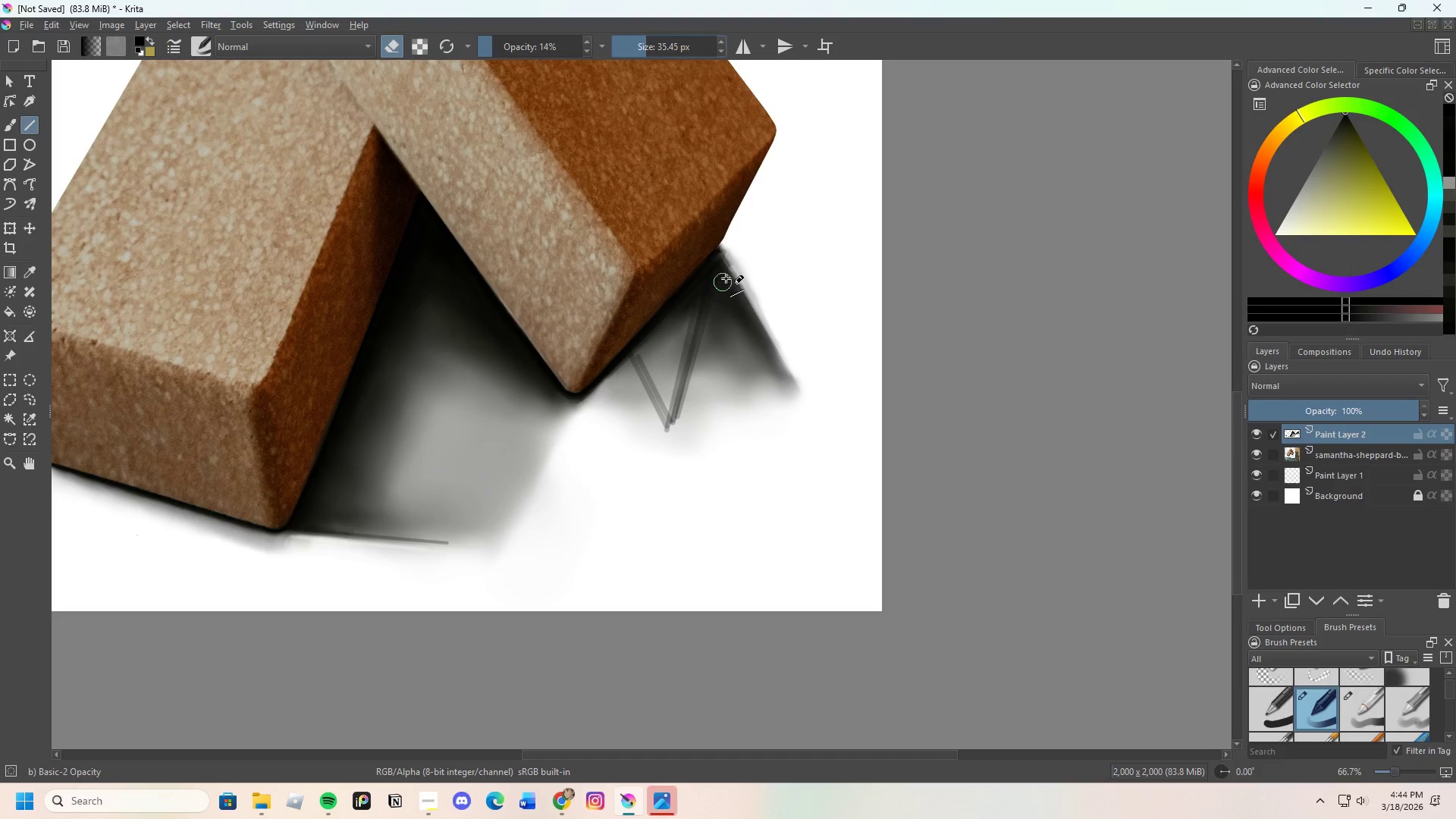 
left_click_drag(start_coordinate=[731, 280], to_coordinate=[789, 385])
 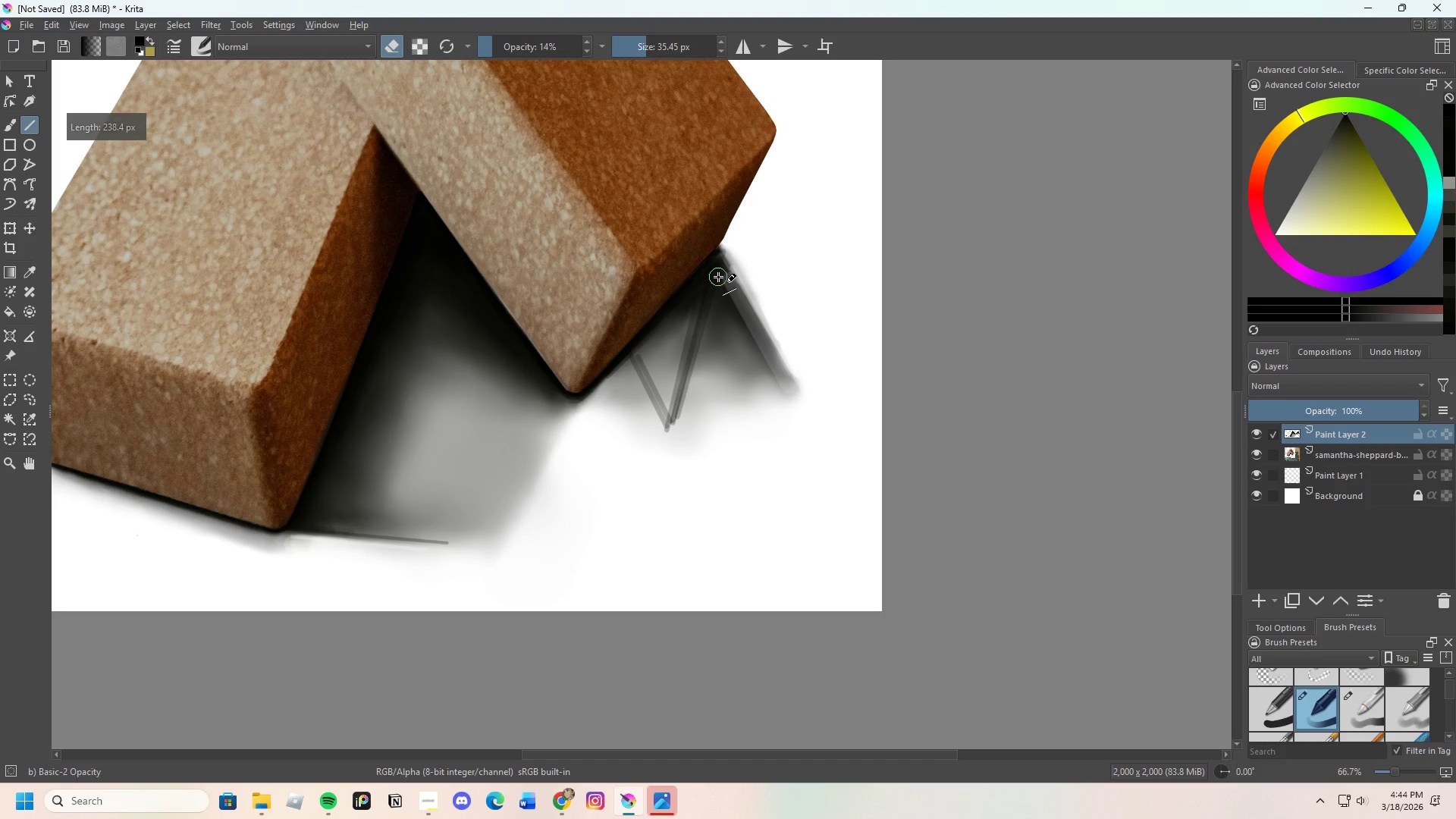 
left_click_drag(start_coordinate=[731, 309], to_coordinate=[769, 394])
 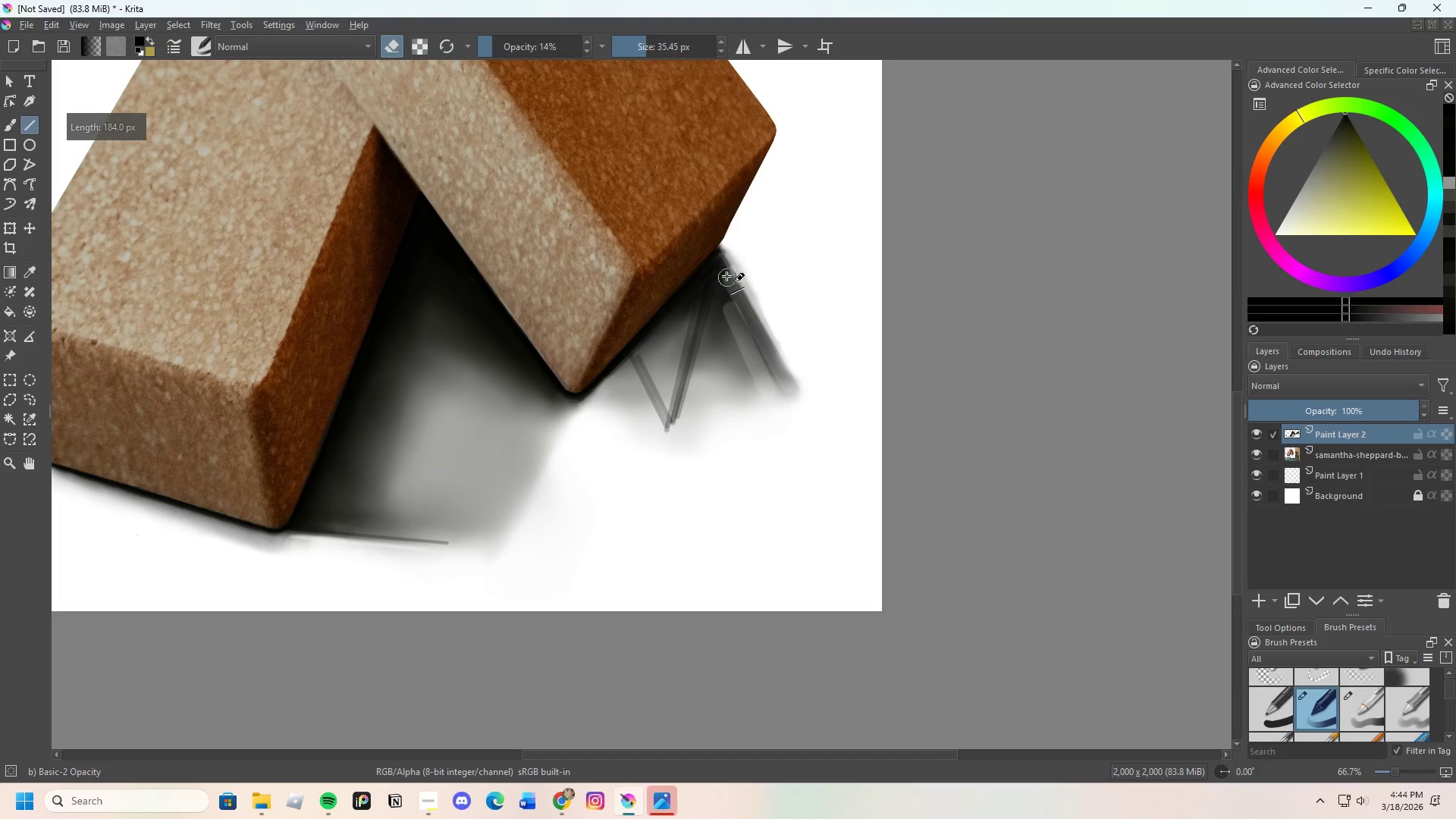 
left_click_drag(start_coordinate=[725, 286], to_coordinate=[704, 418])
 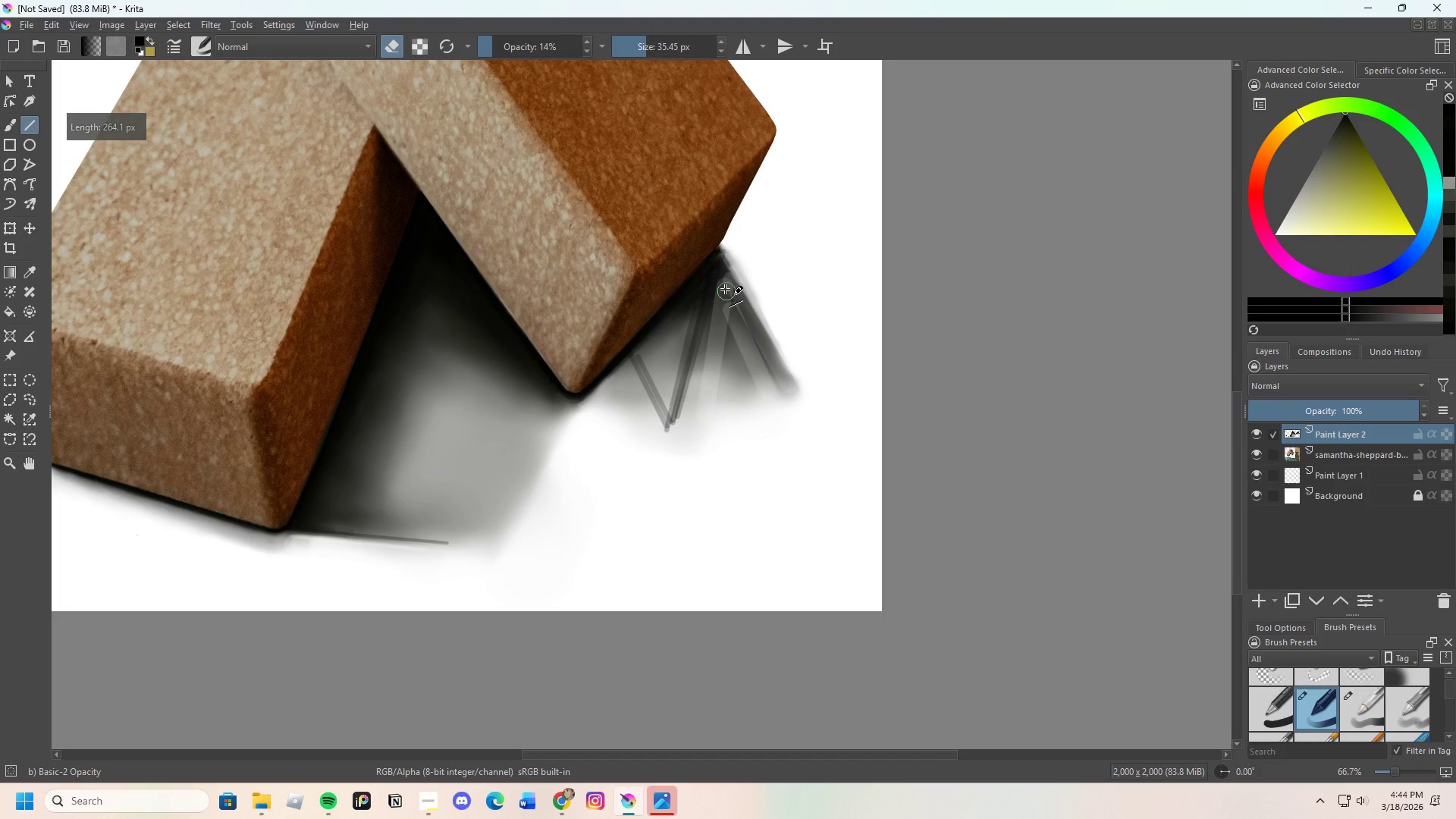 
left_click_drag(start_coordinate=[725, 305], to_coordinate=[733, 394])
 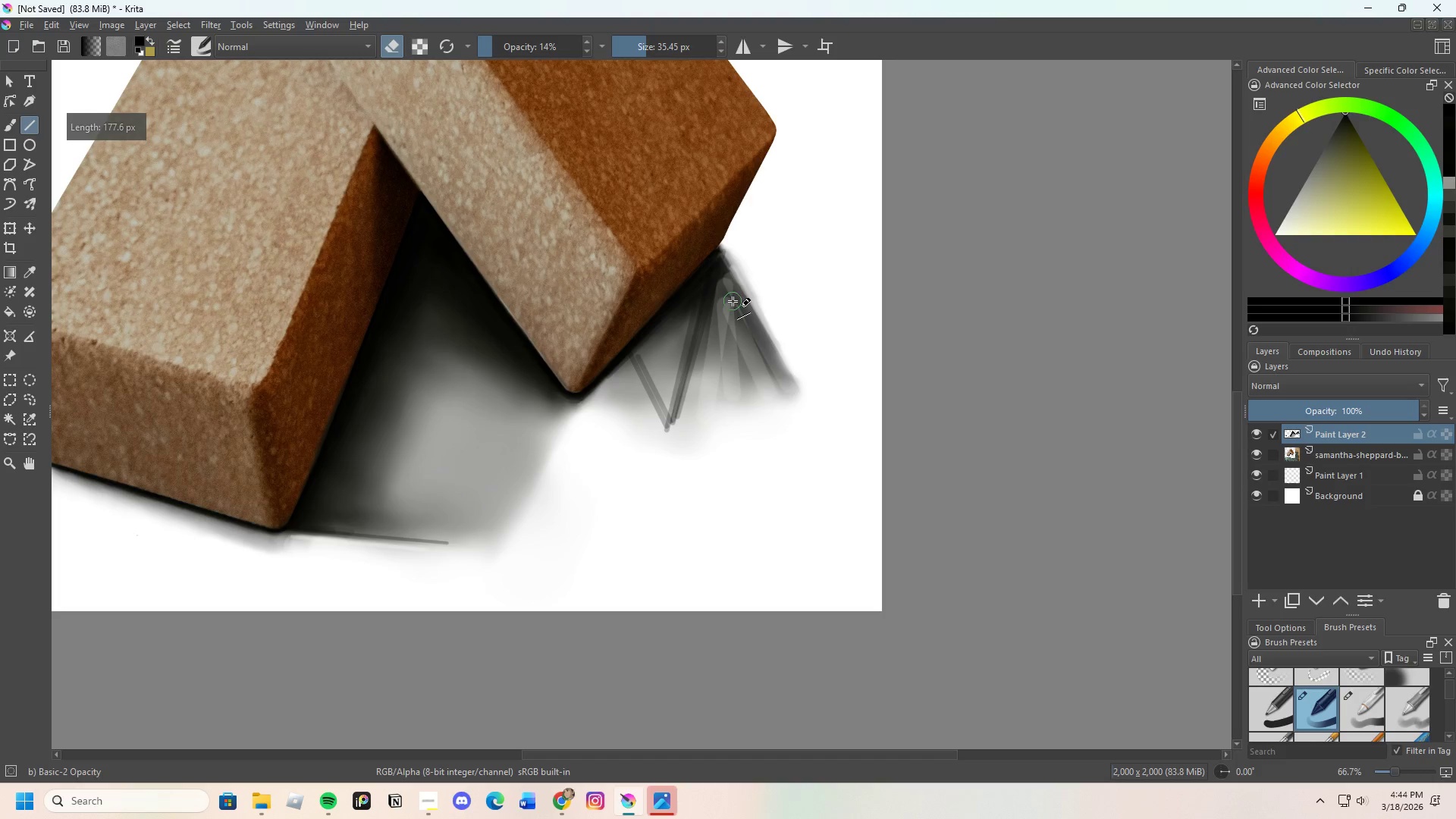 
left_click_drag(start_coordinate=[734, 319], to_coordinate=[755, 388])
 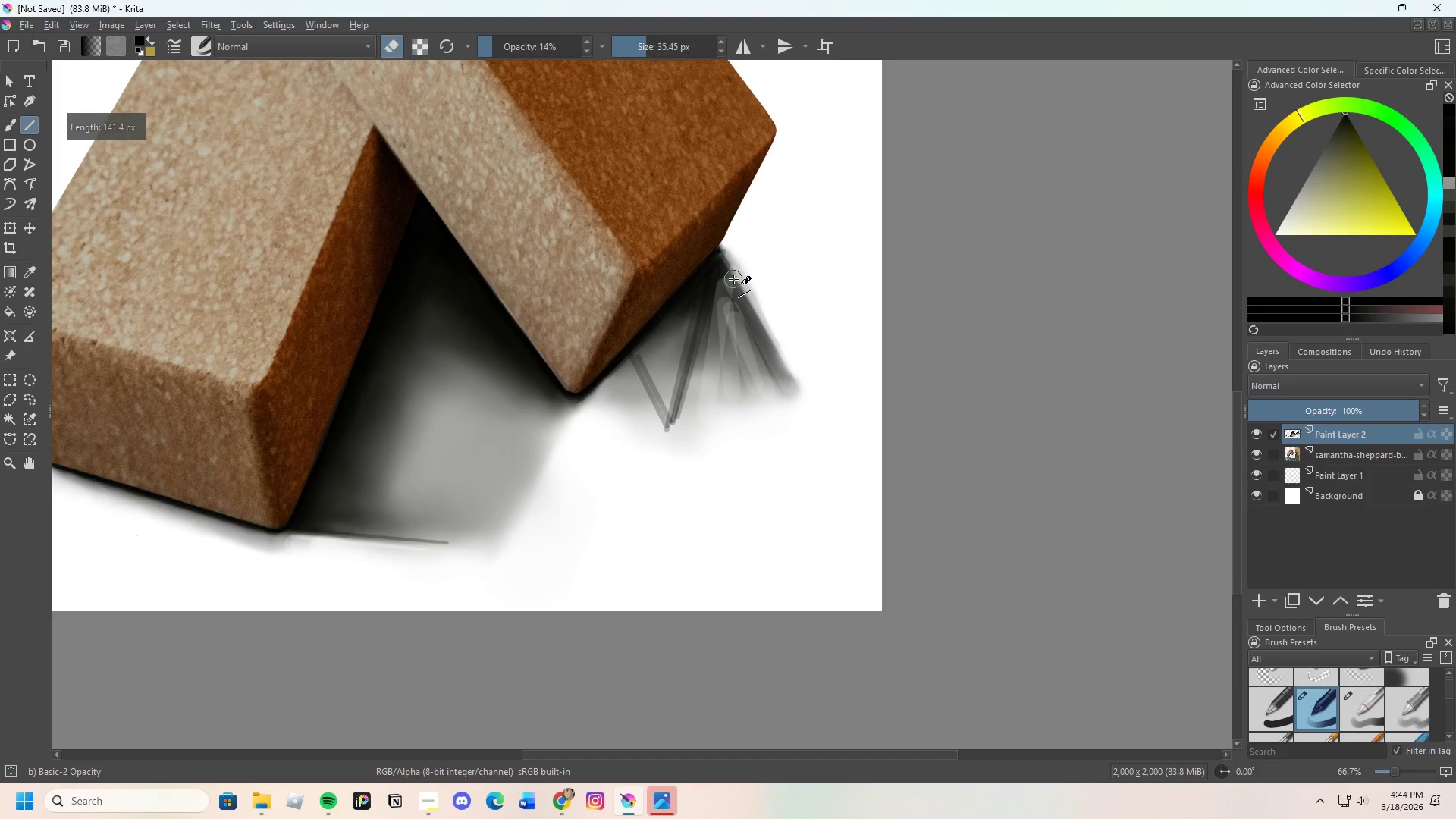 
left_click_drag(start_coordinate=[736, 288], to_coordinate=[788, 388])
 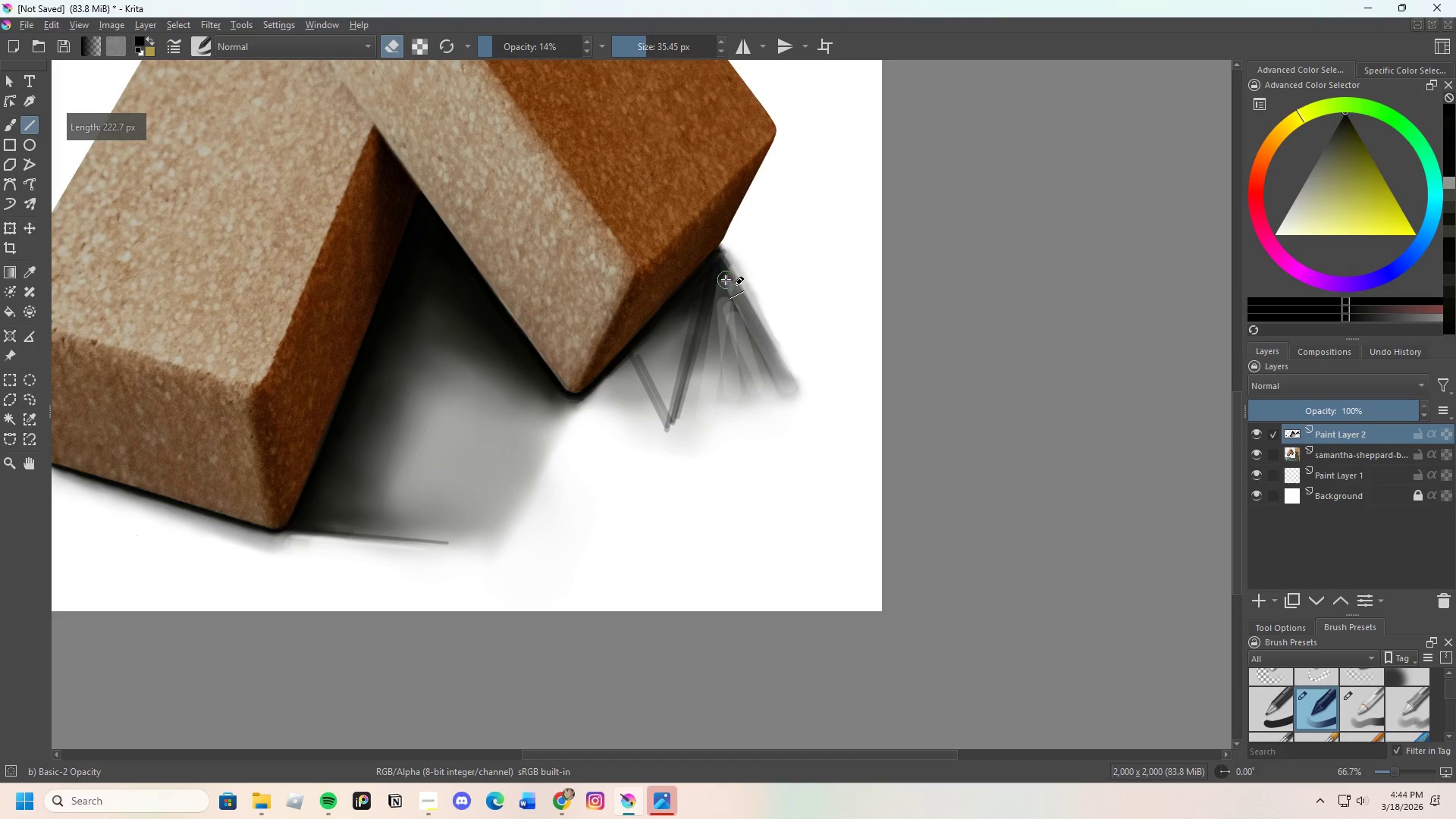 
left_click_drag(start_coordinate=[726, 291], to_coordinate=[763, 390])
 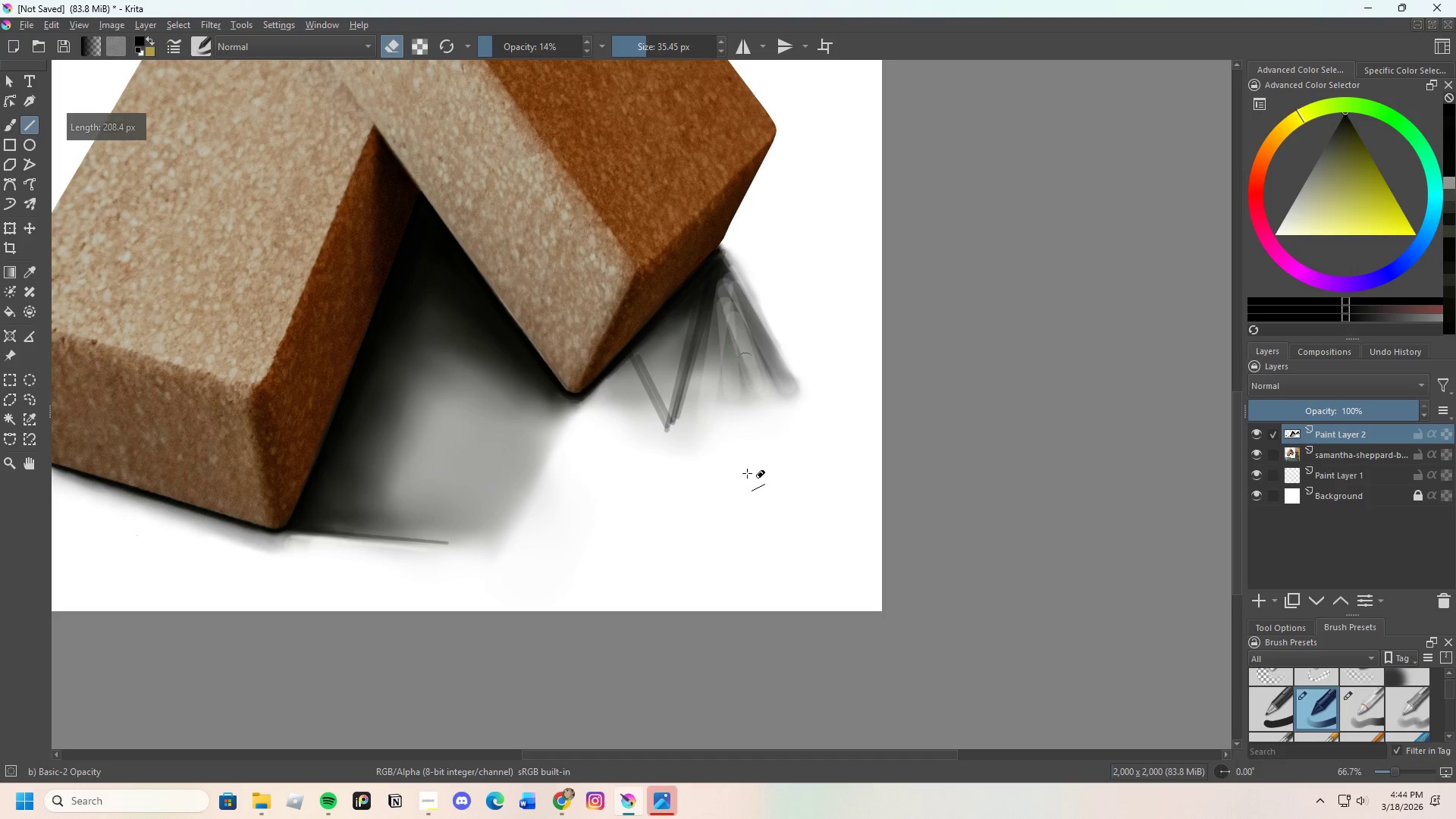 
scroll: coordinate [731, 492], scroll_direction: down, amount: 3.0
 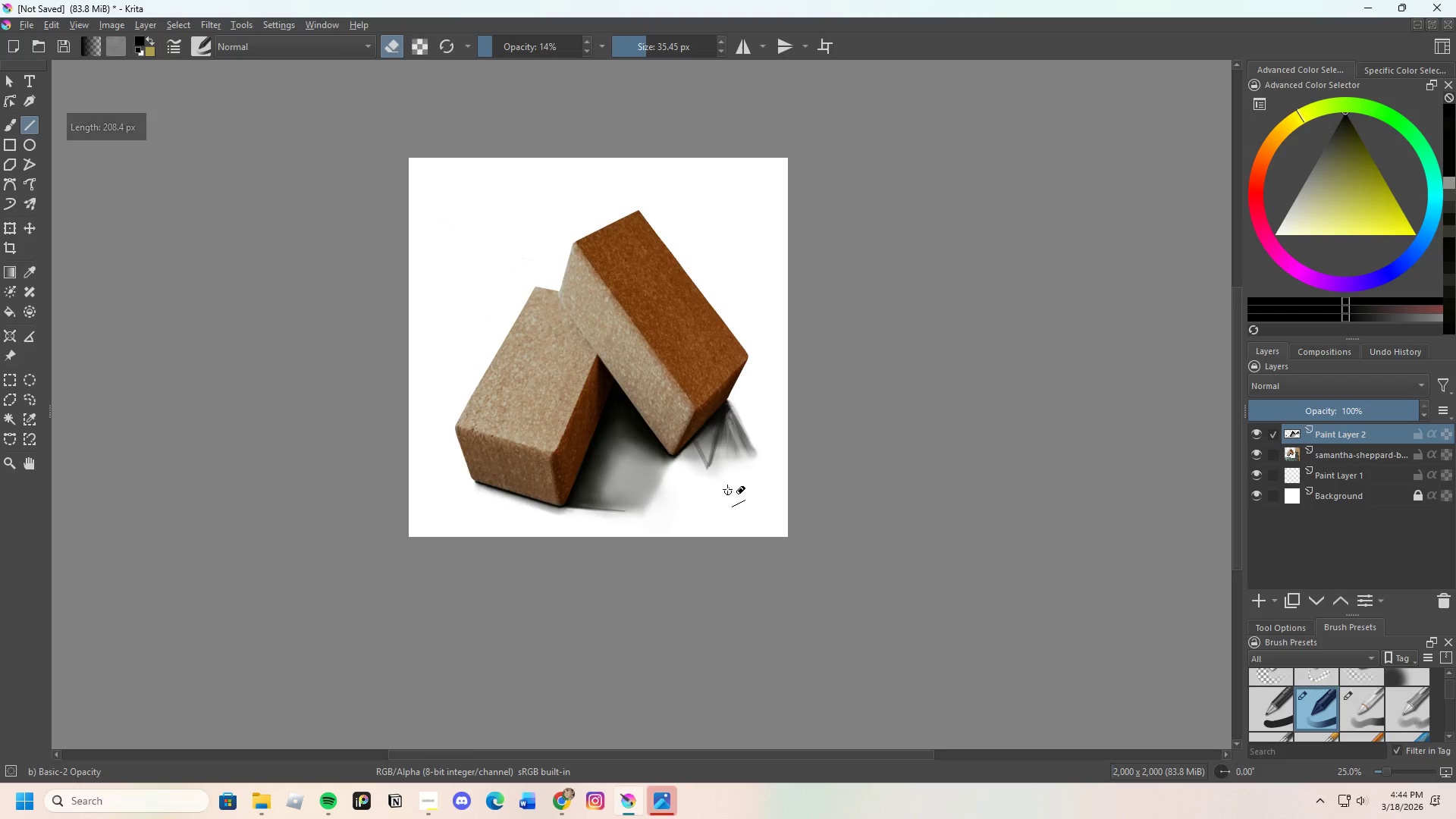 
scroll: coordinate [727, 485], scroll_direction: up, amount: 3.0
 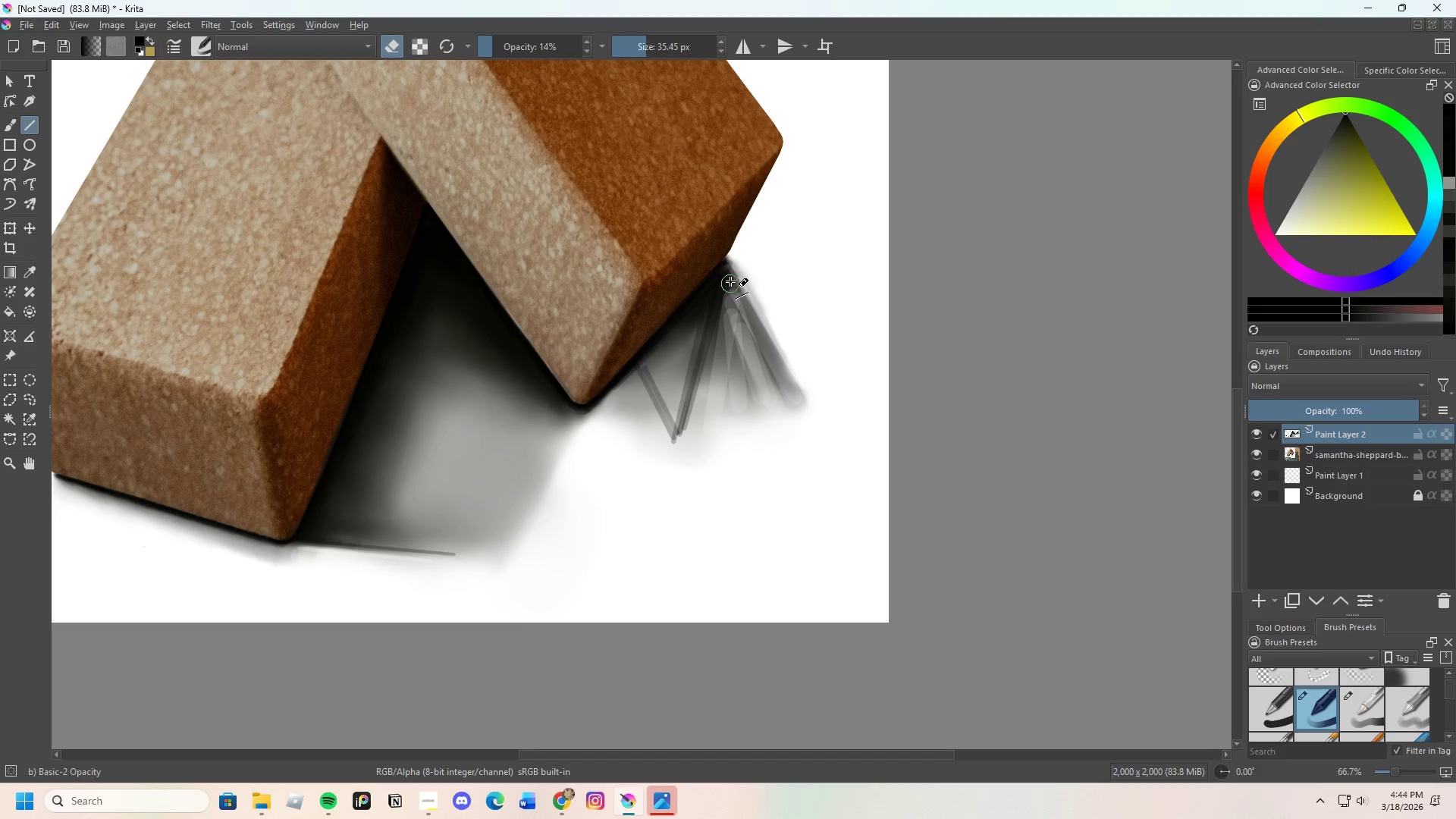 
left_click_drag(start_coordinate=[731, 275], to_coordinate=[793, 410])
 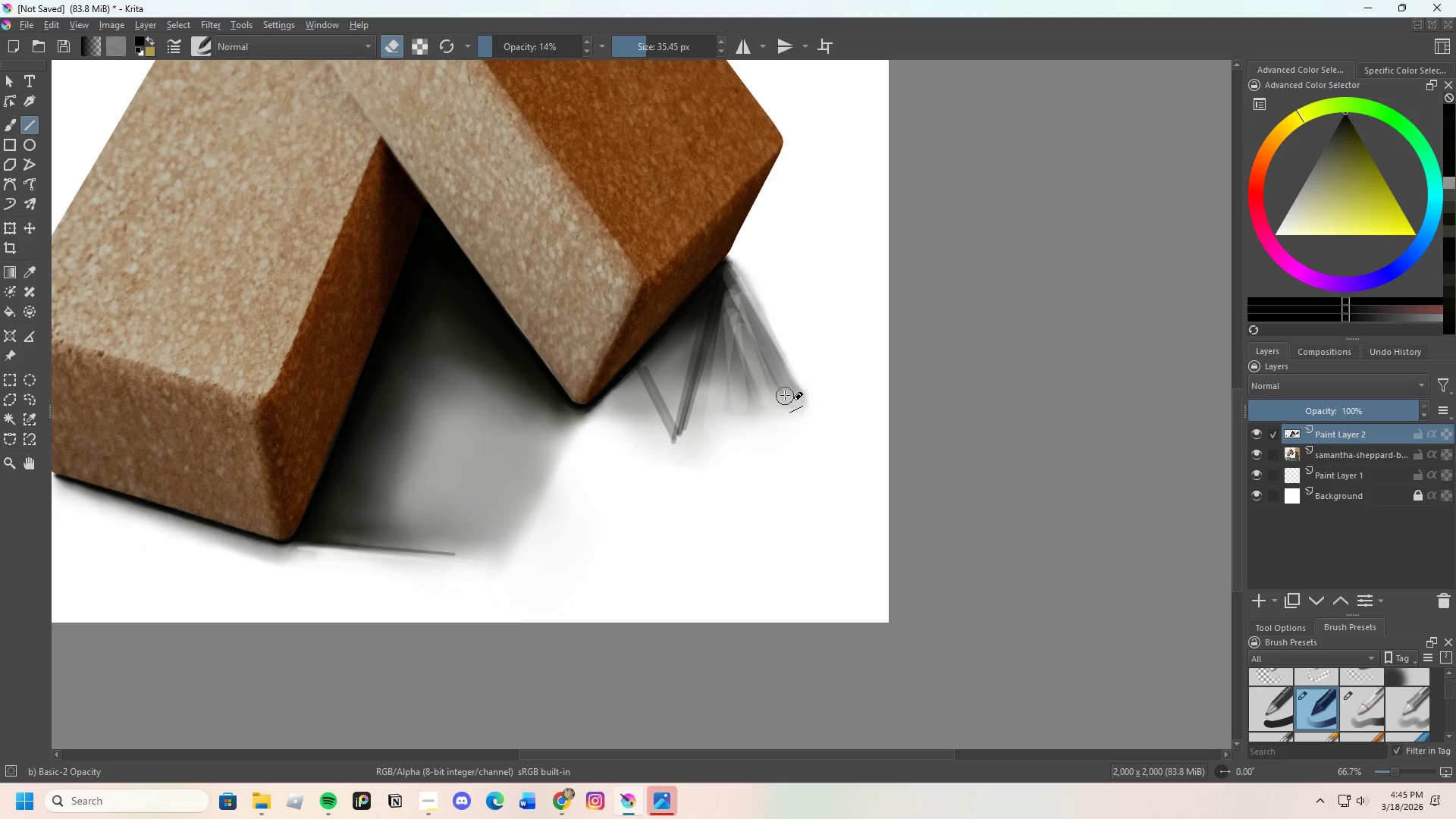 
key(E)
 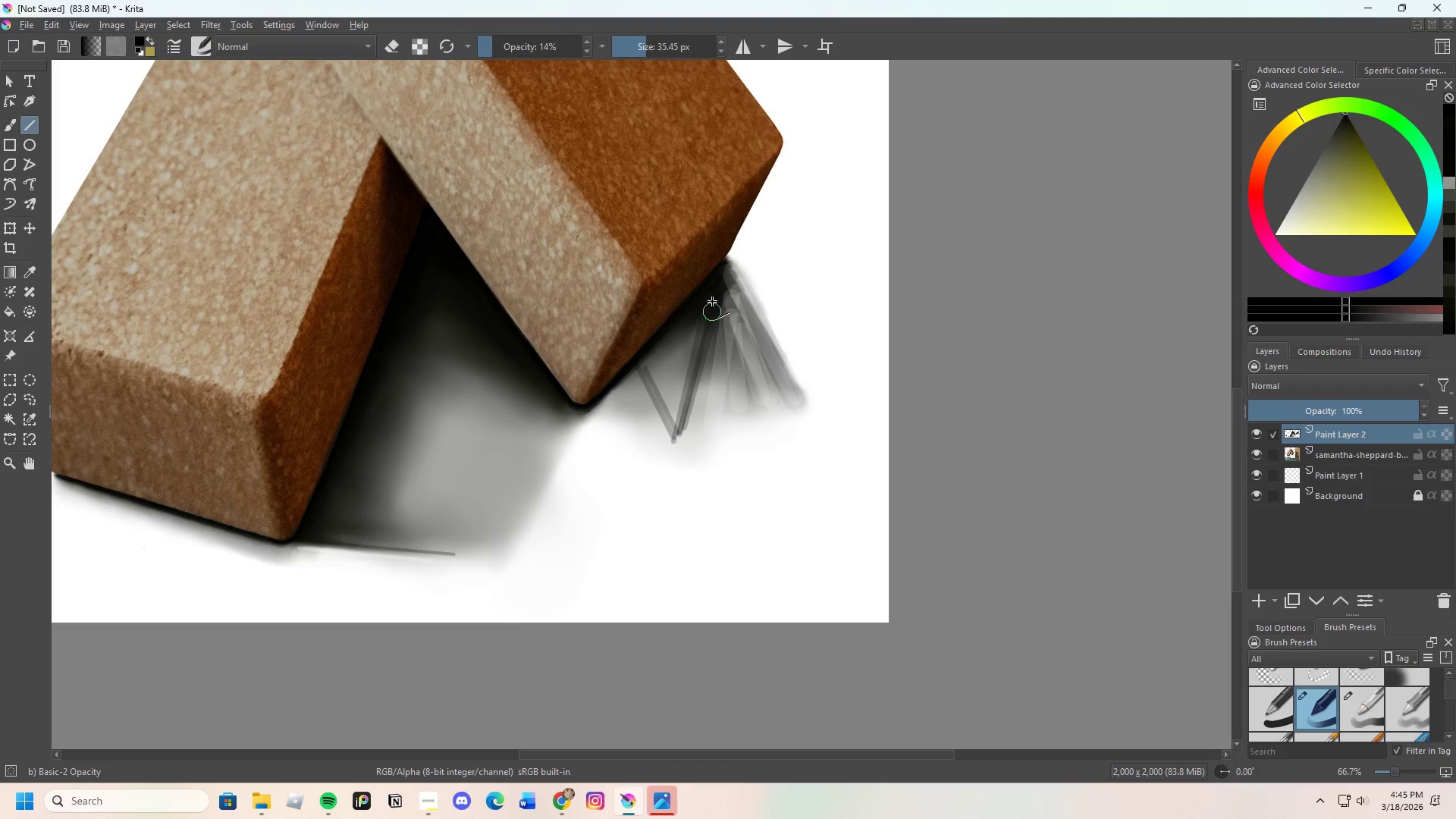 
left_click_drag(start_coordinate=[712, 293], to_coordinate=[676, 416])
 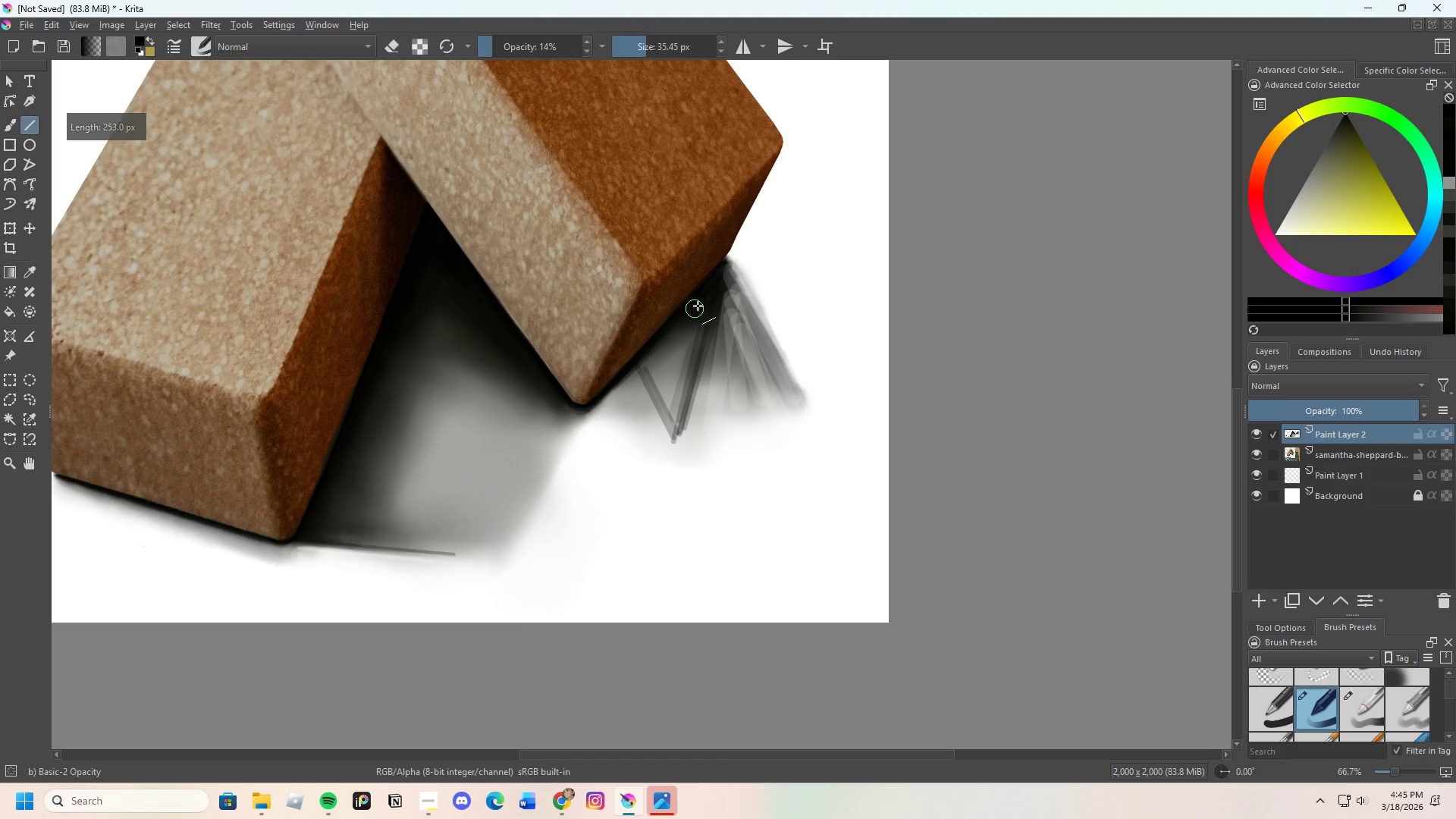 
left_click_drag(start_coordinate=[701, 305], to_coordinate=[663, 384])
 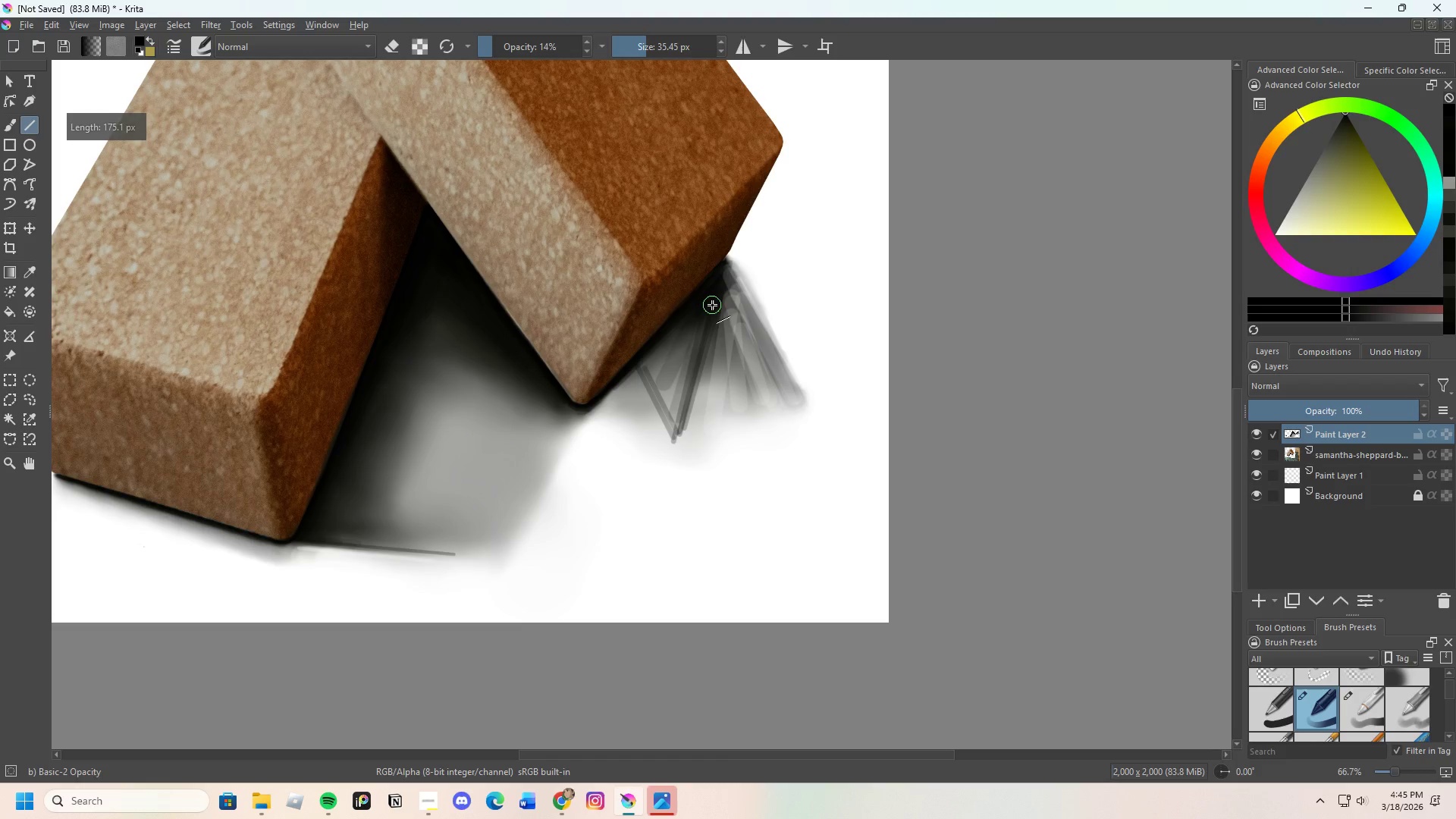 
left_click_drag(start_coordinate=[712, 307], to_coordinate=[691, 422])
 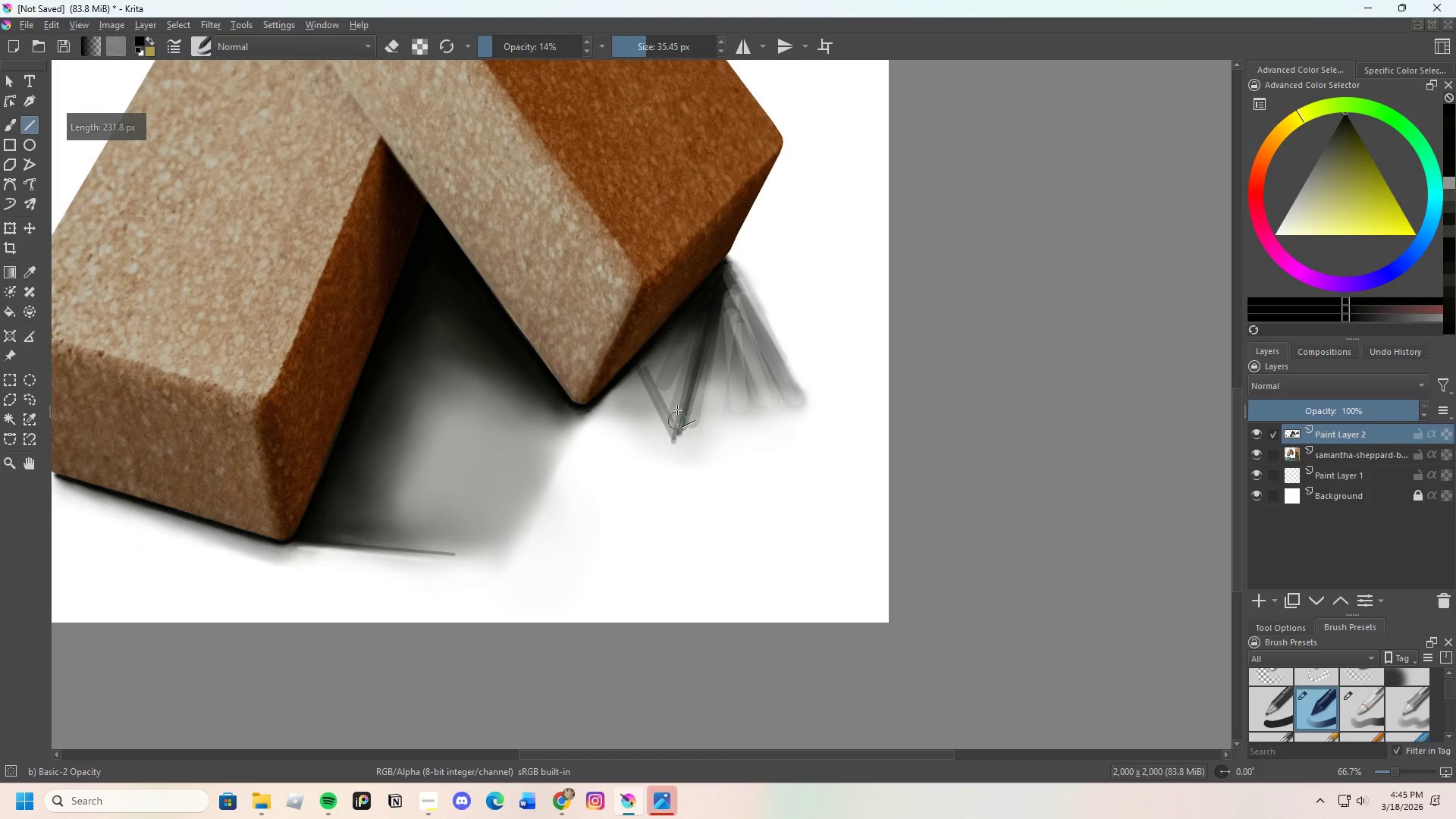 
left_click_drag(start_coordinate=[677, 390], to_coordinate=[736, 272])
 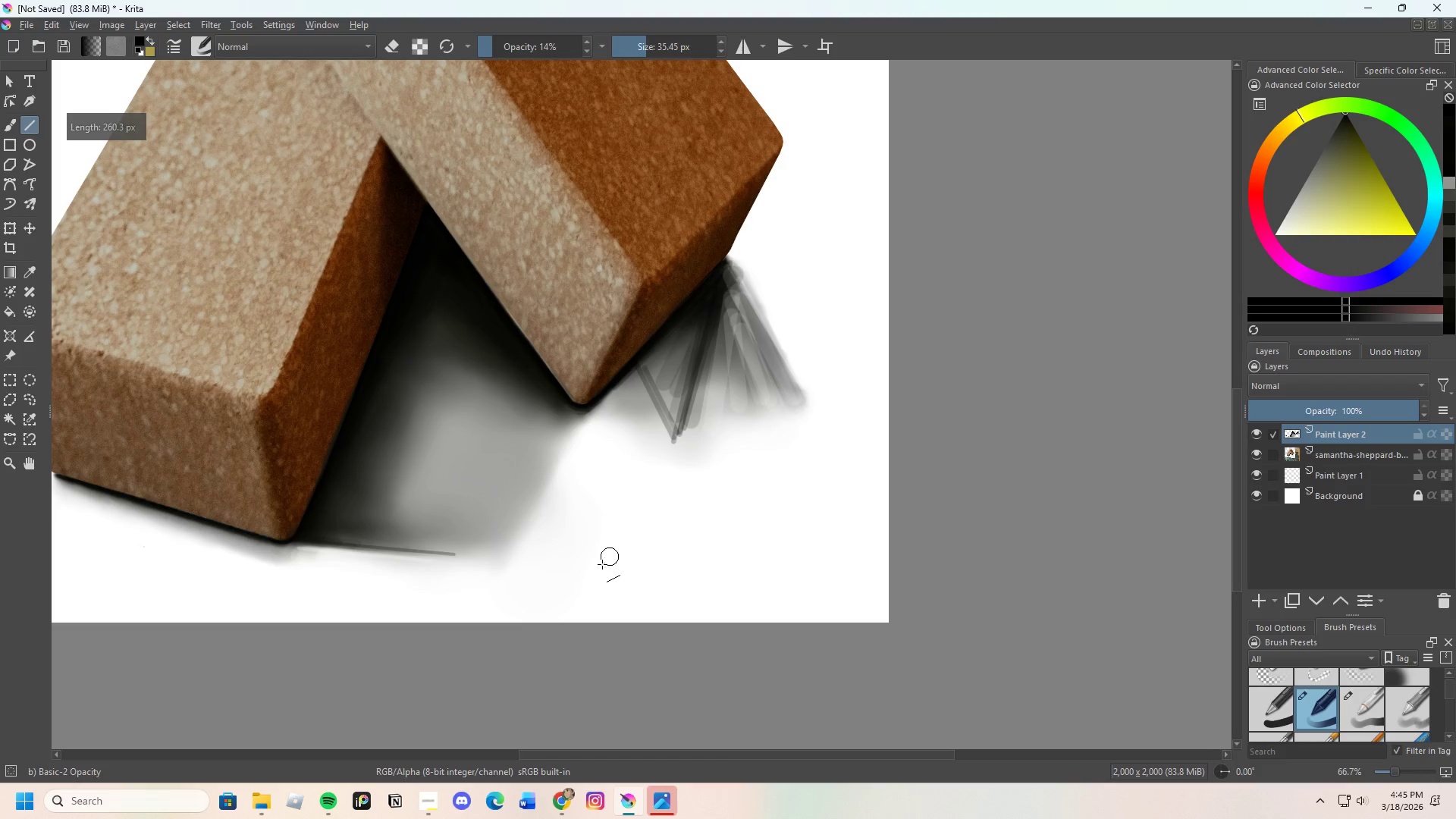 
scroll: coordinate [602, 564], scroll_direction: down, amount: 3.0
 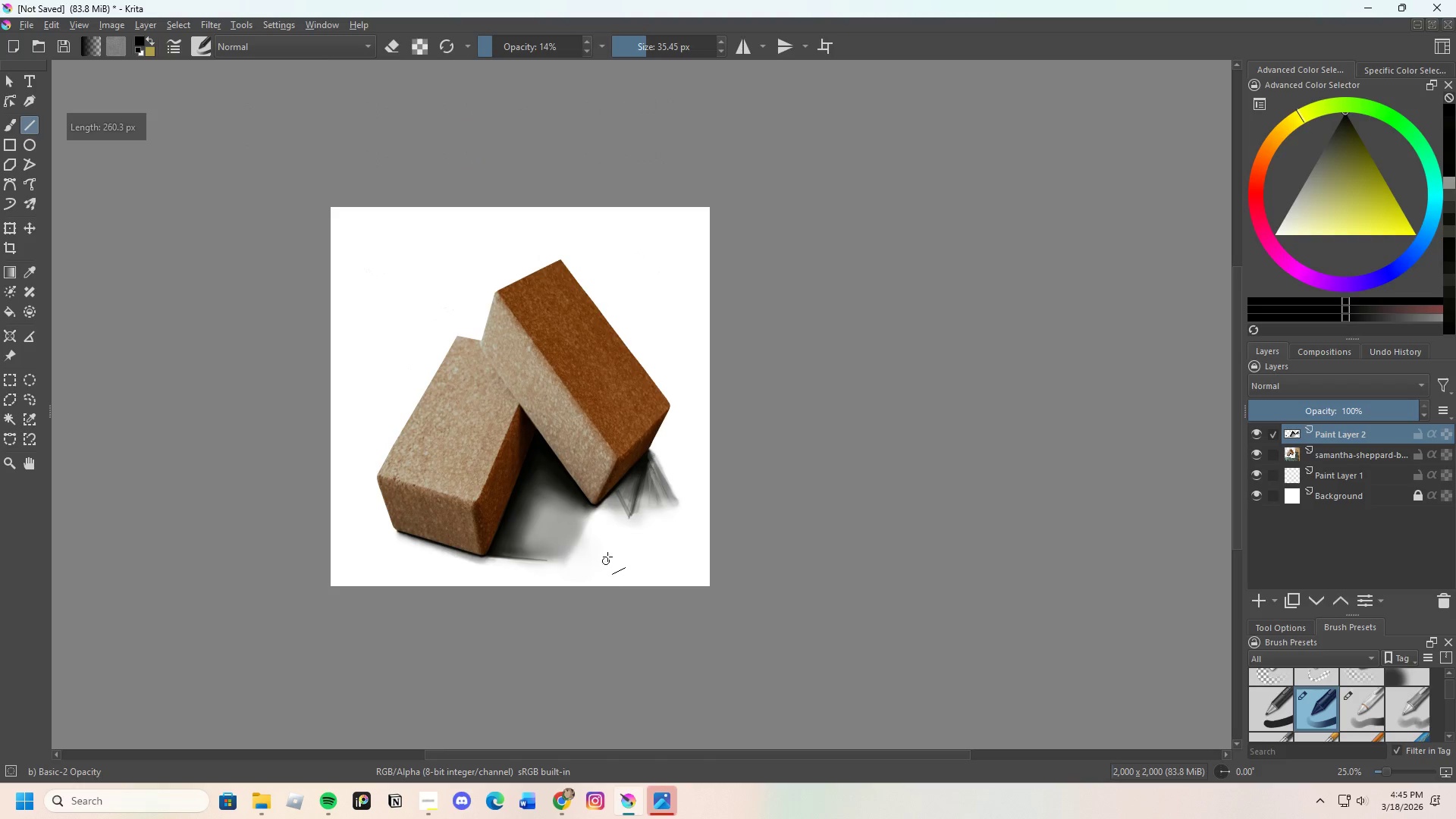 
scroll: coordinate [521, 504], scroll_direction: up, amount: 4.0
 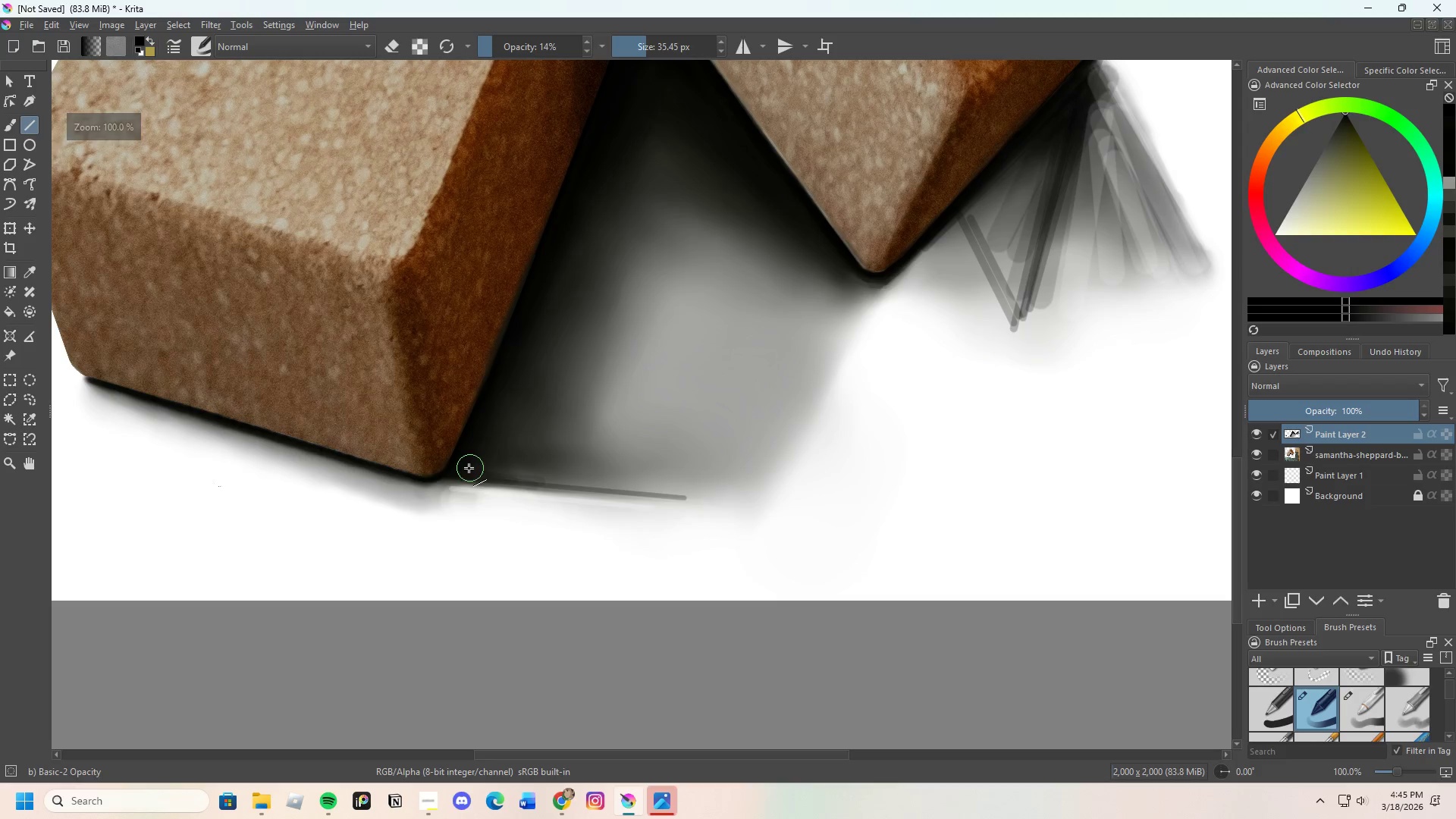 
left_click_drag(start_coordinate=[467, 467], to_coordinate=[583, 476])
 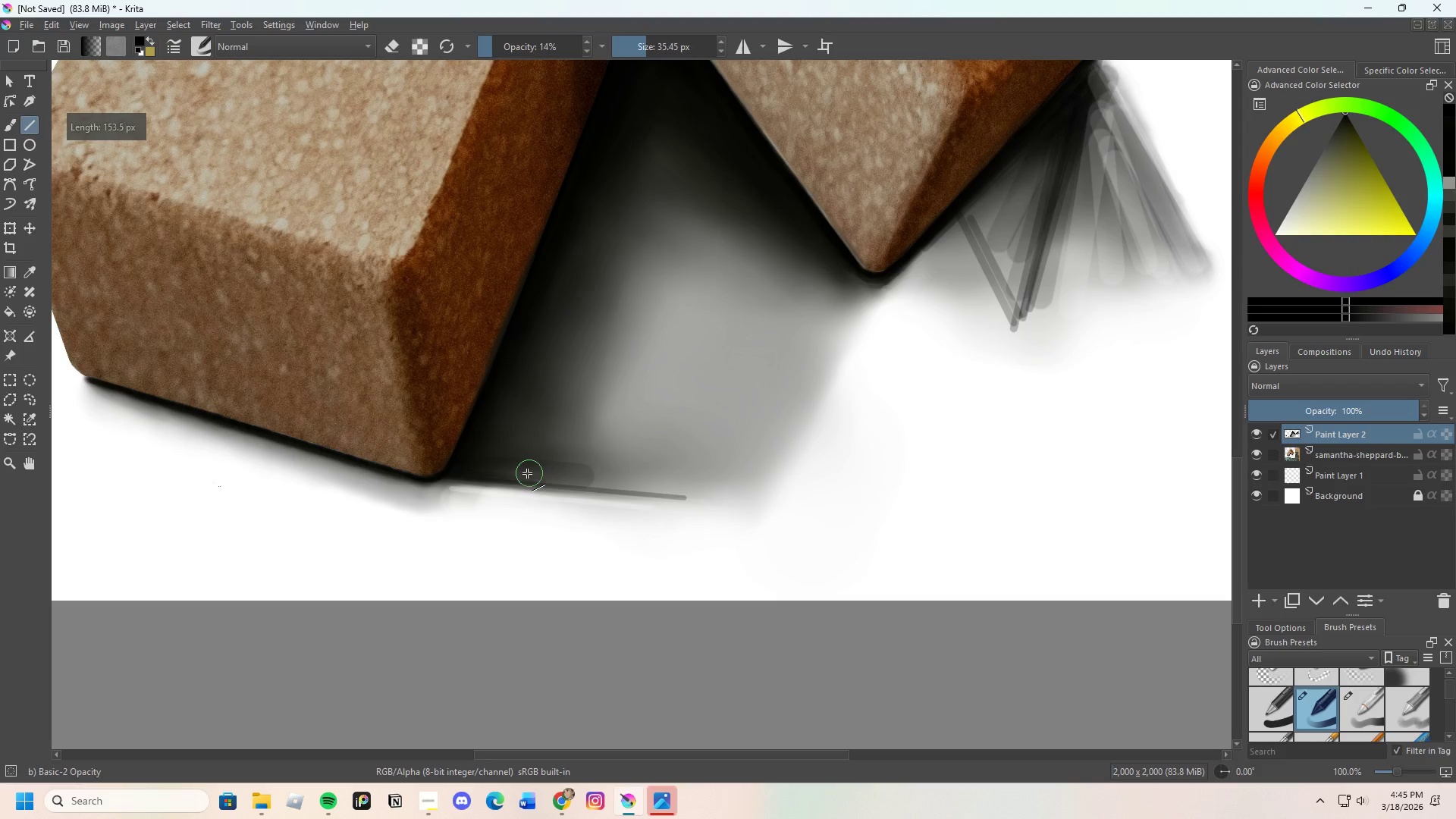 
left_click_drag(start_coordinate=[527, 473], to_coordinate=[650, 478])
 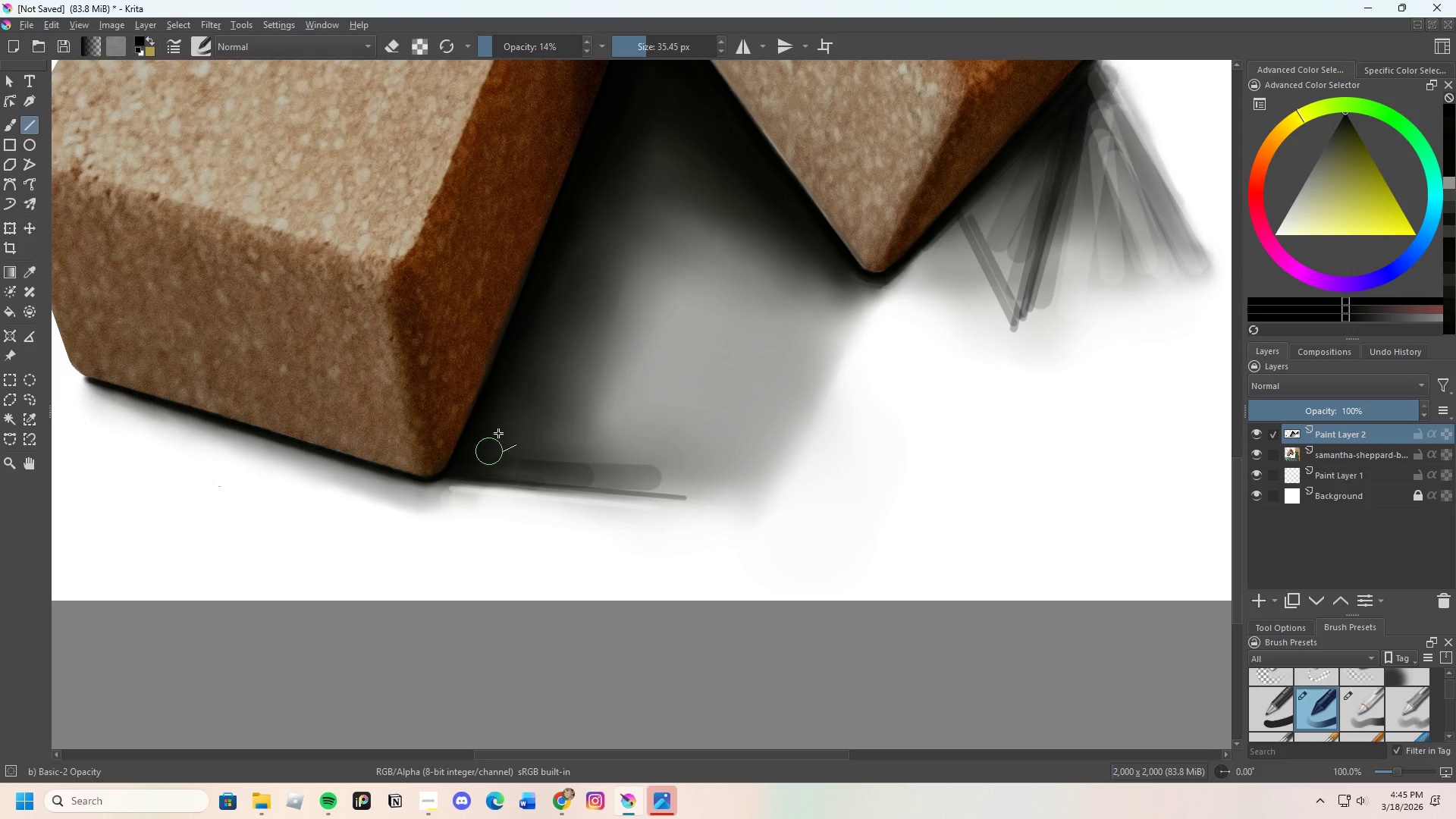 
left_click_drag(start_coordinate=[510, 356], to_coordinate=[510, 448])
 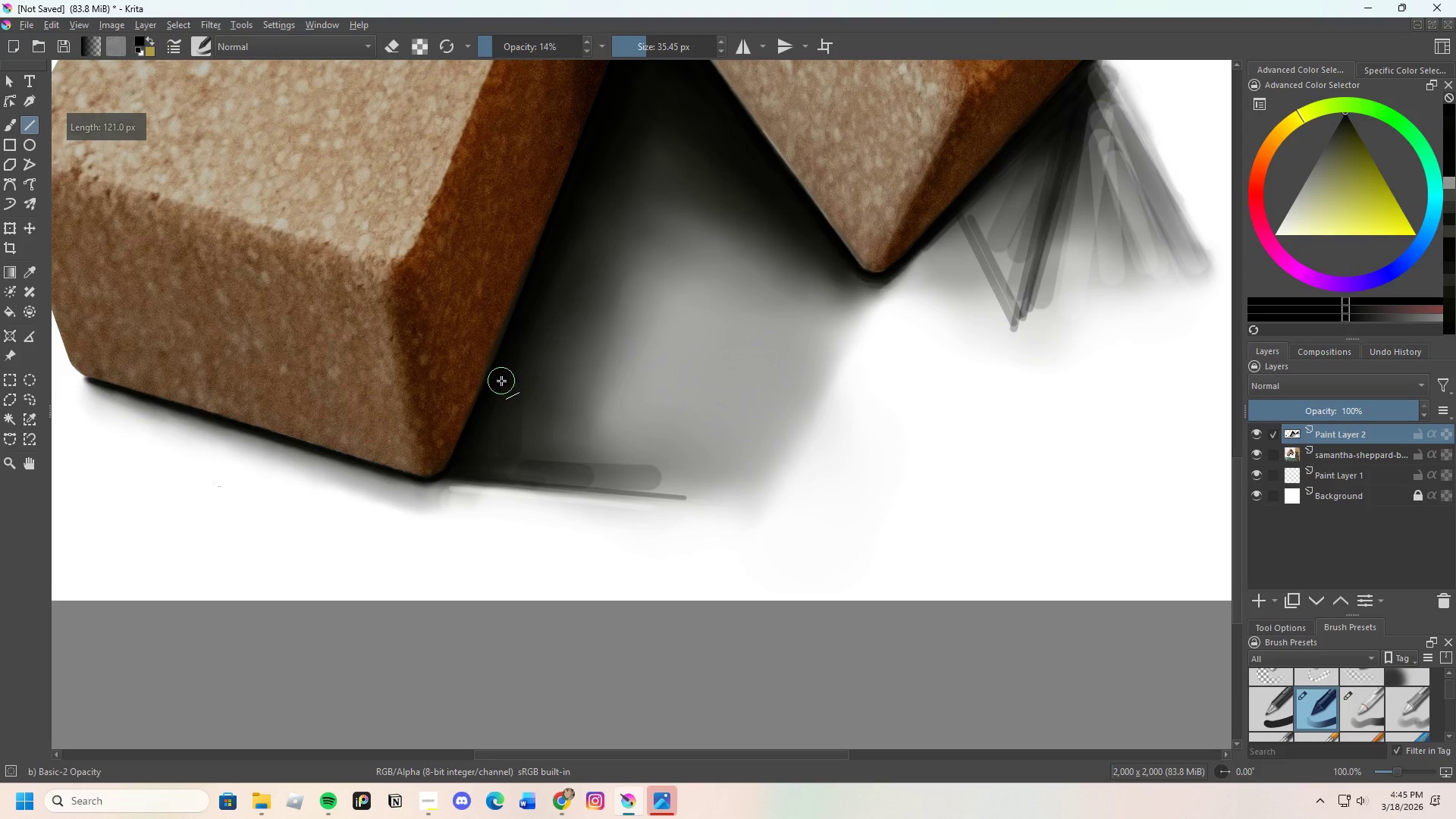 
left_click_drag(start_coordinate=[498, 387], to_coordinate=[484, 467])
 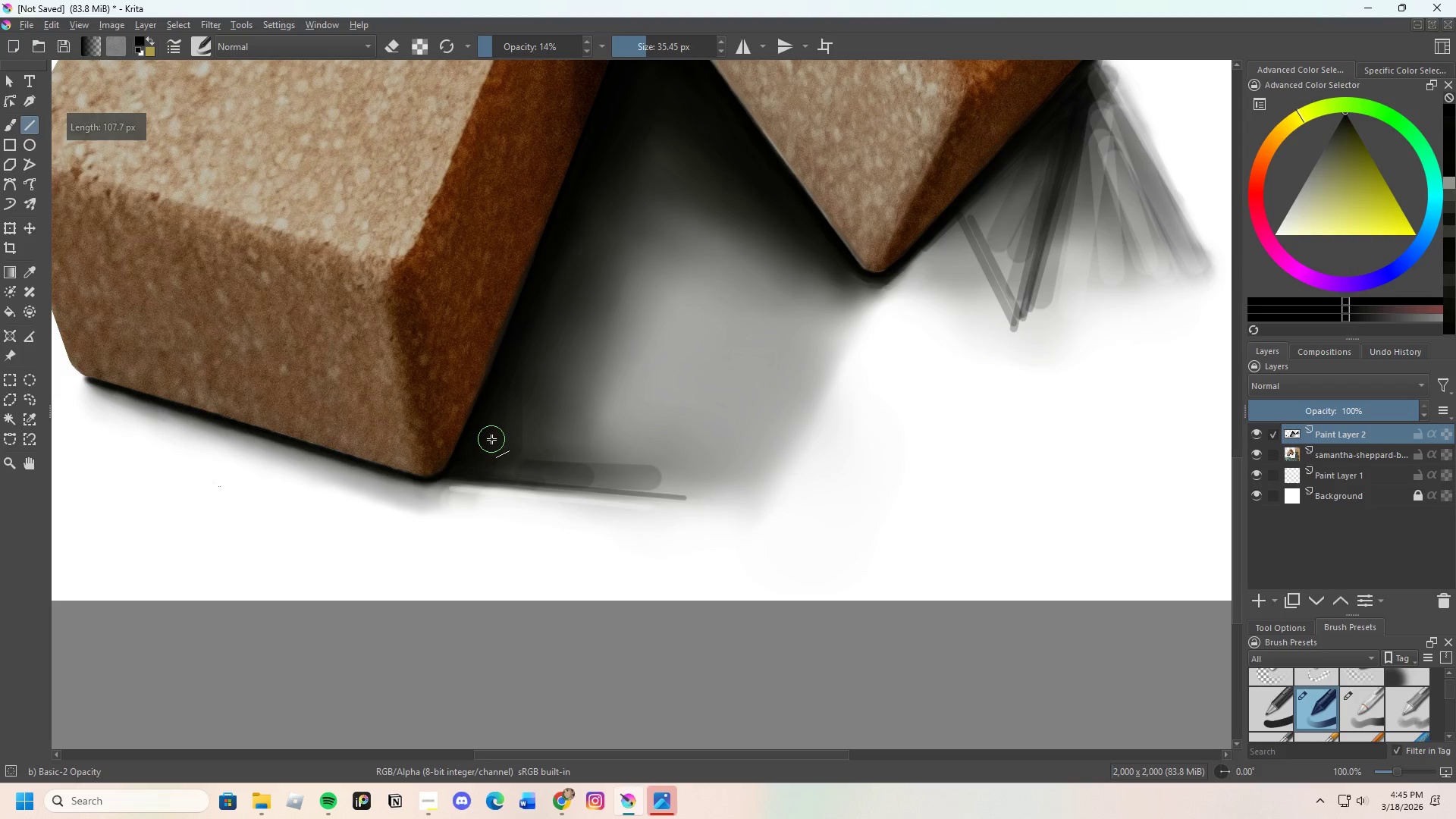 
left_click_drag(start_coordinate=[492, 438], to_coordinate=[603, 469])
 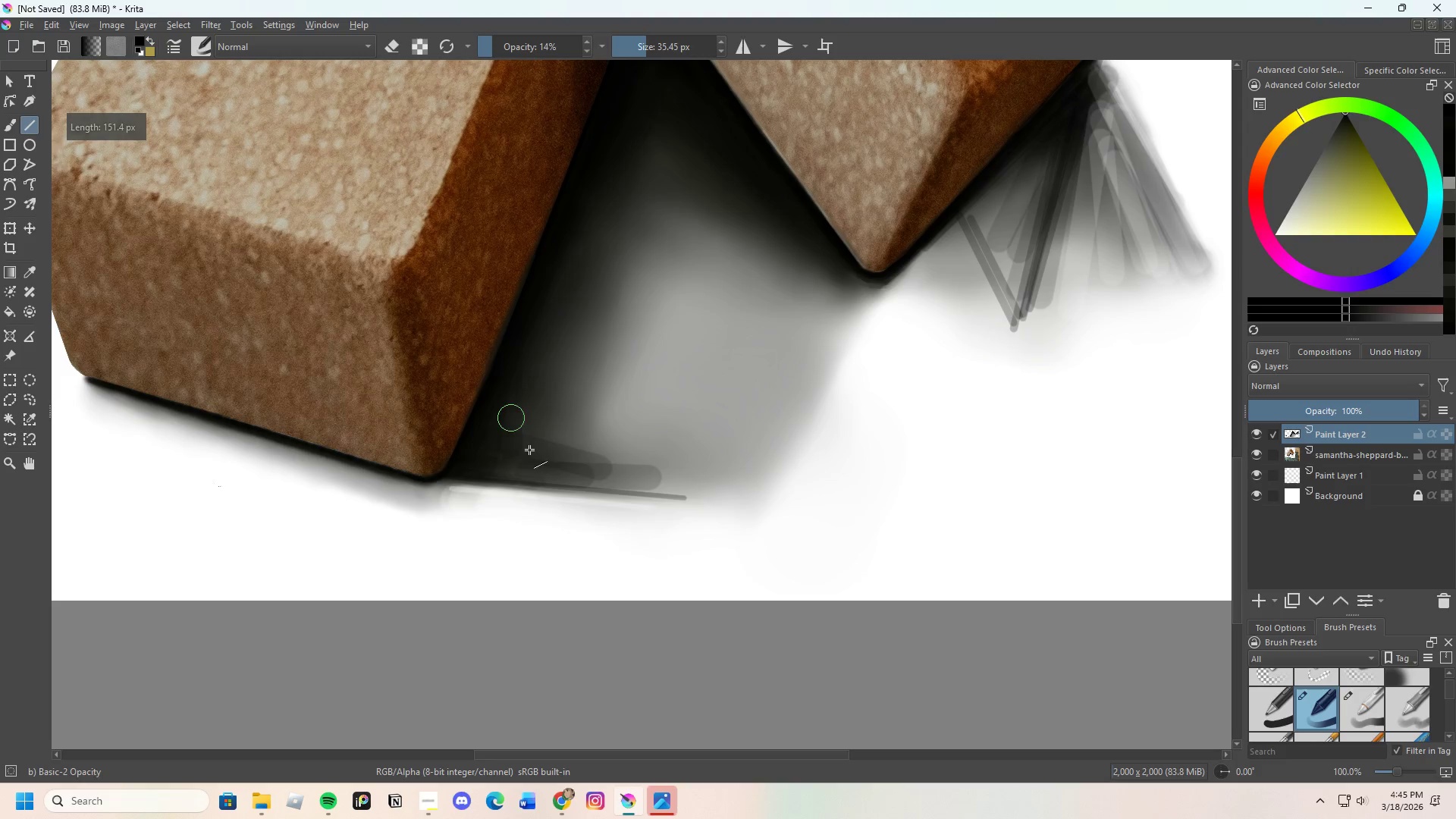 
left_click_drag(start_coordinate=[534, 457], to_coordinate=[551, 485])
 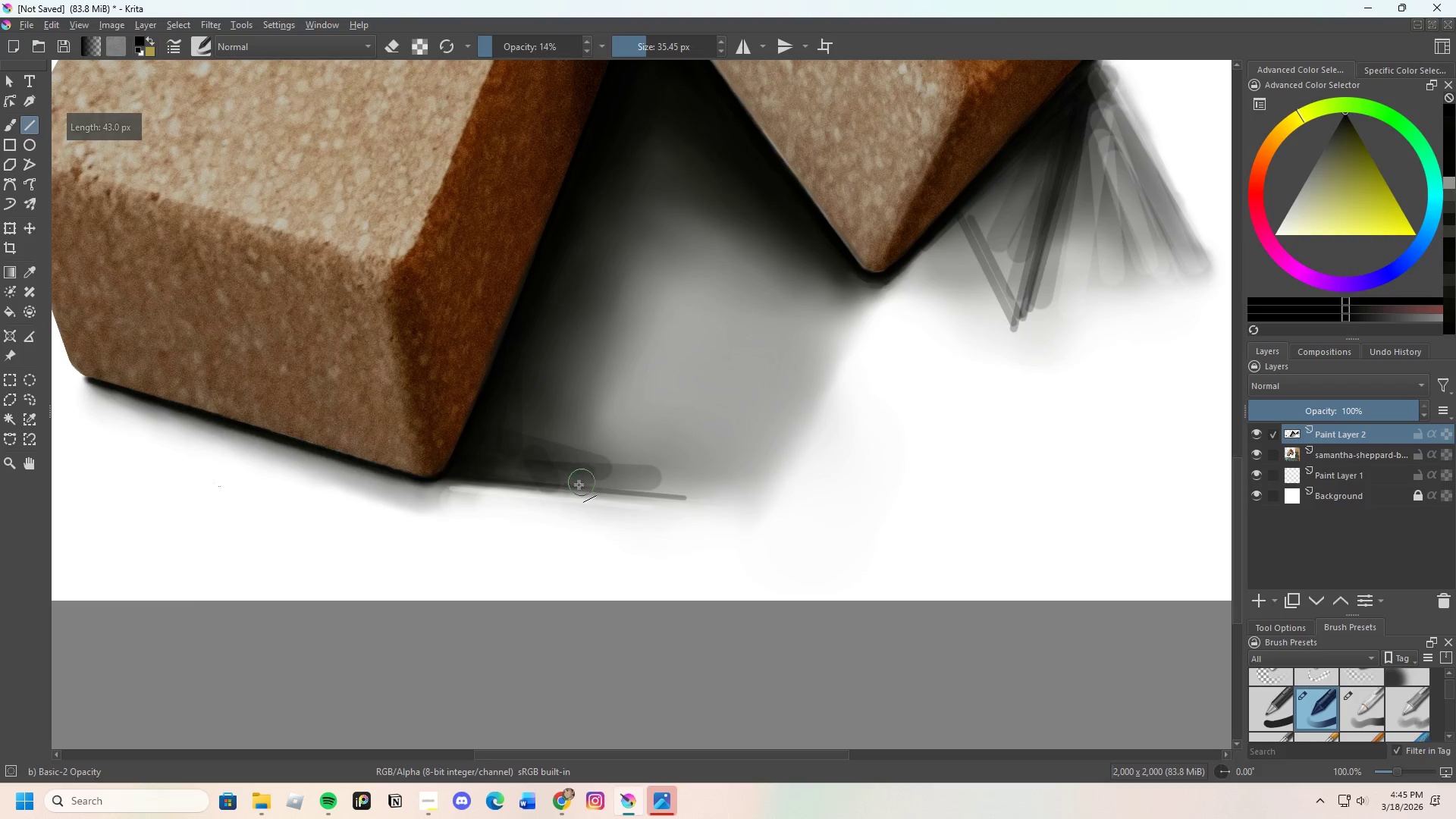 
scroll: coordinate [557, 482], scroll_direction: down, amount: 5.0
 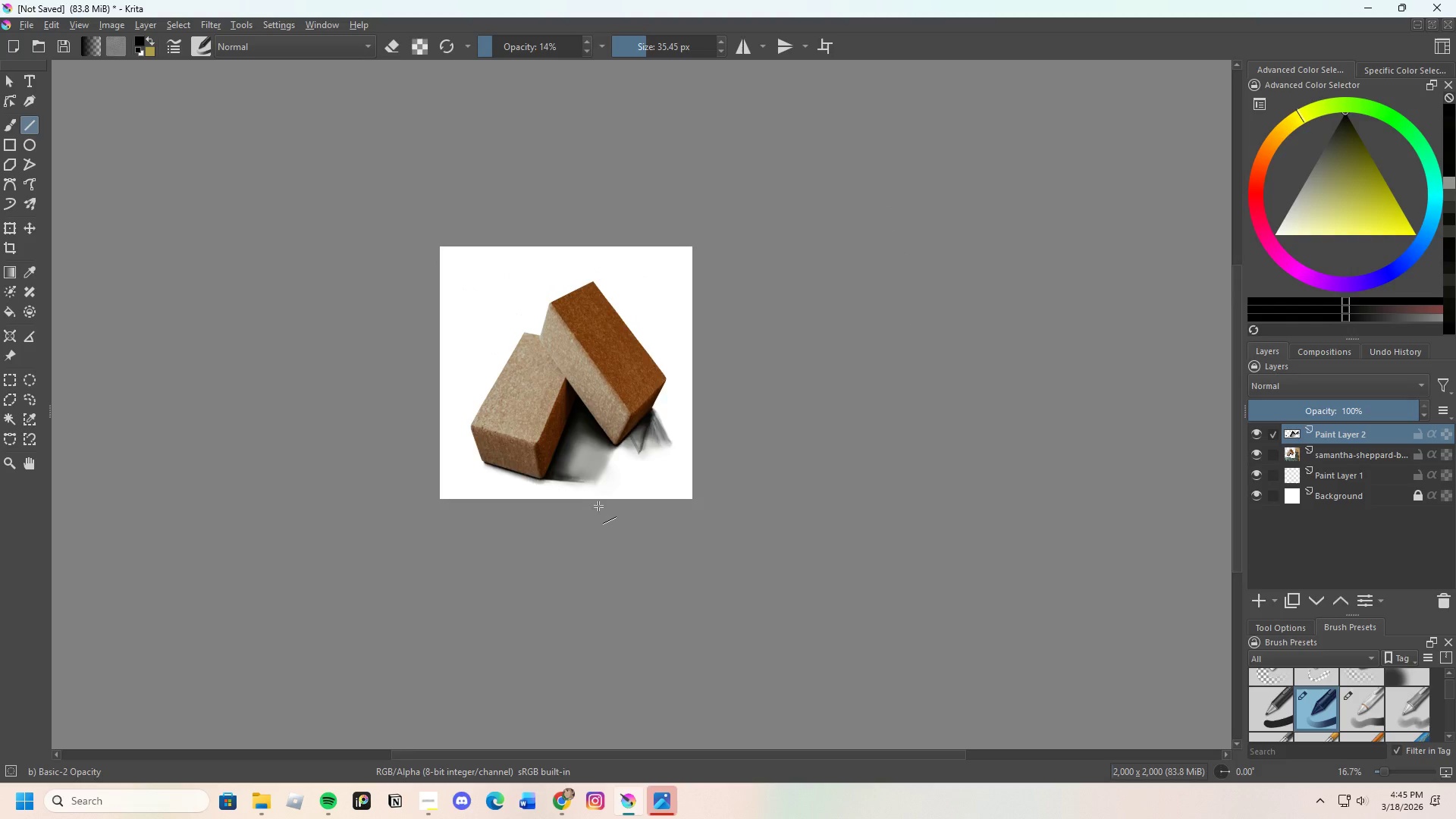 
scroll: coordinate [598, 506], scroll_direction: up, amount: 3.0
 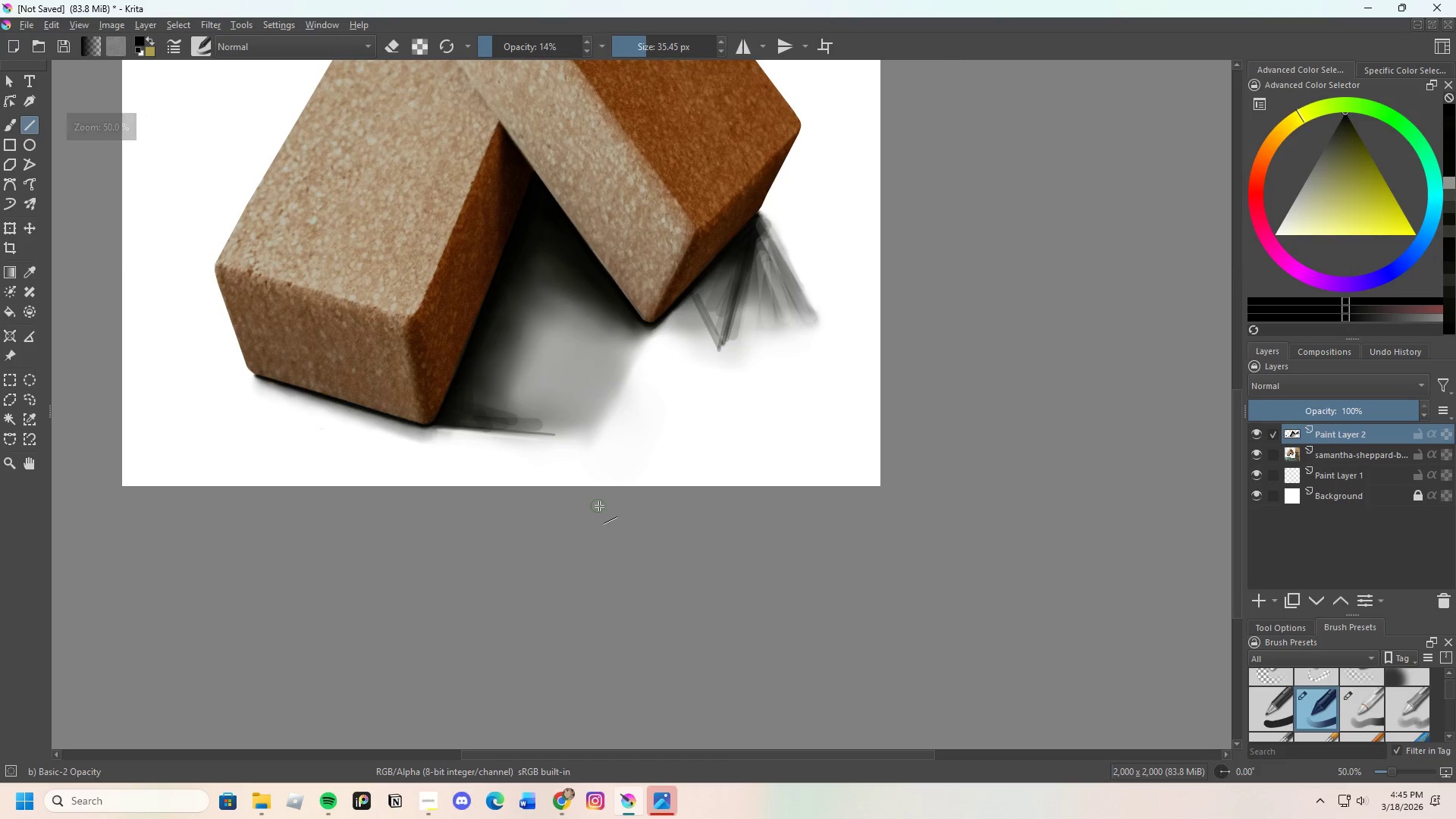 
scroll: coordinate [598, 499], scroll_direction: down, amount: 2.0
 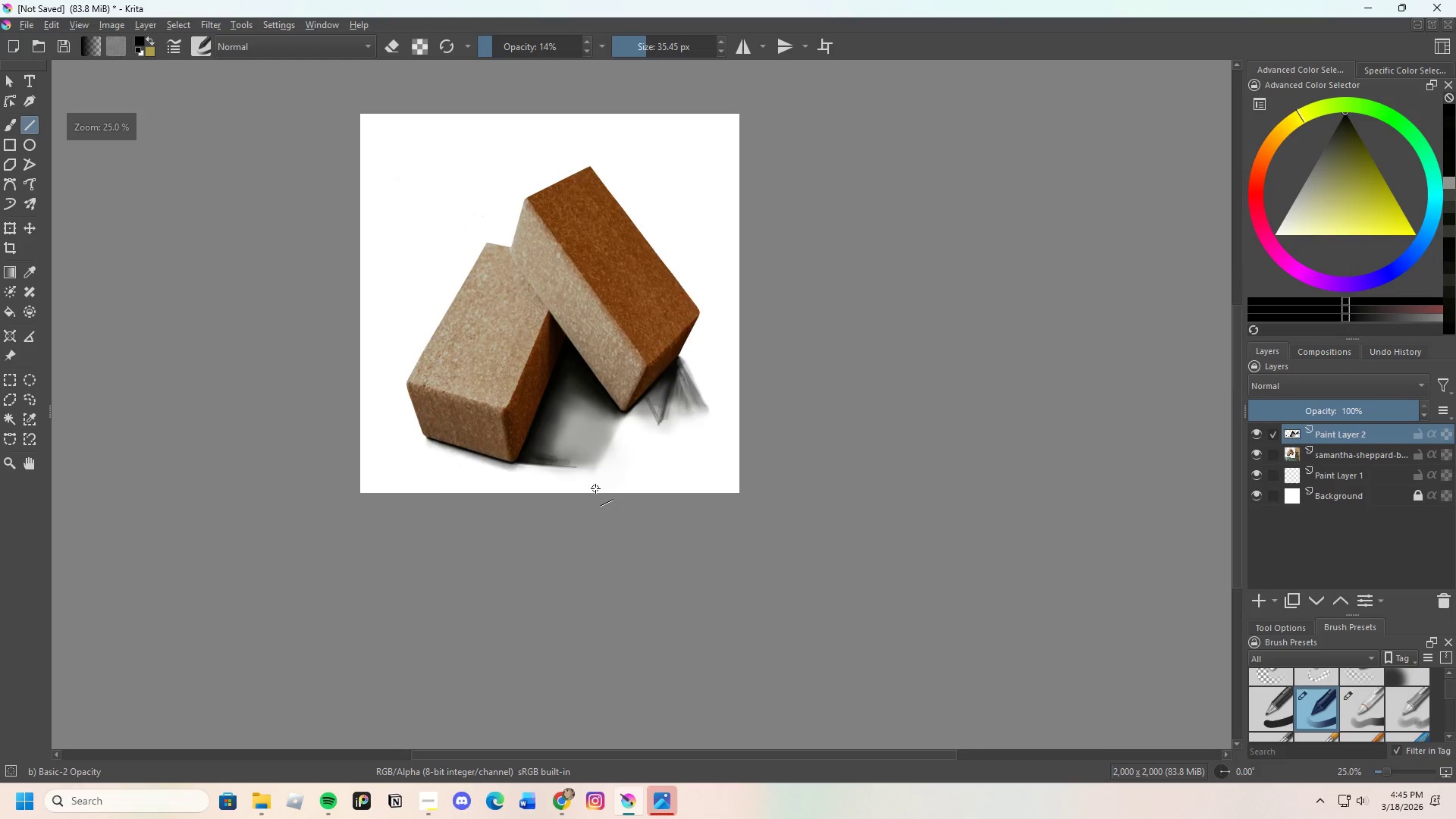 
scroll: coordinate [595, 487], scroll_direction: none, amount: 0.0
 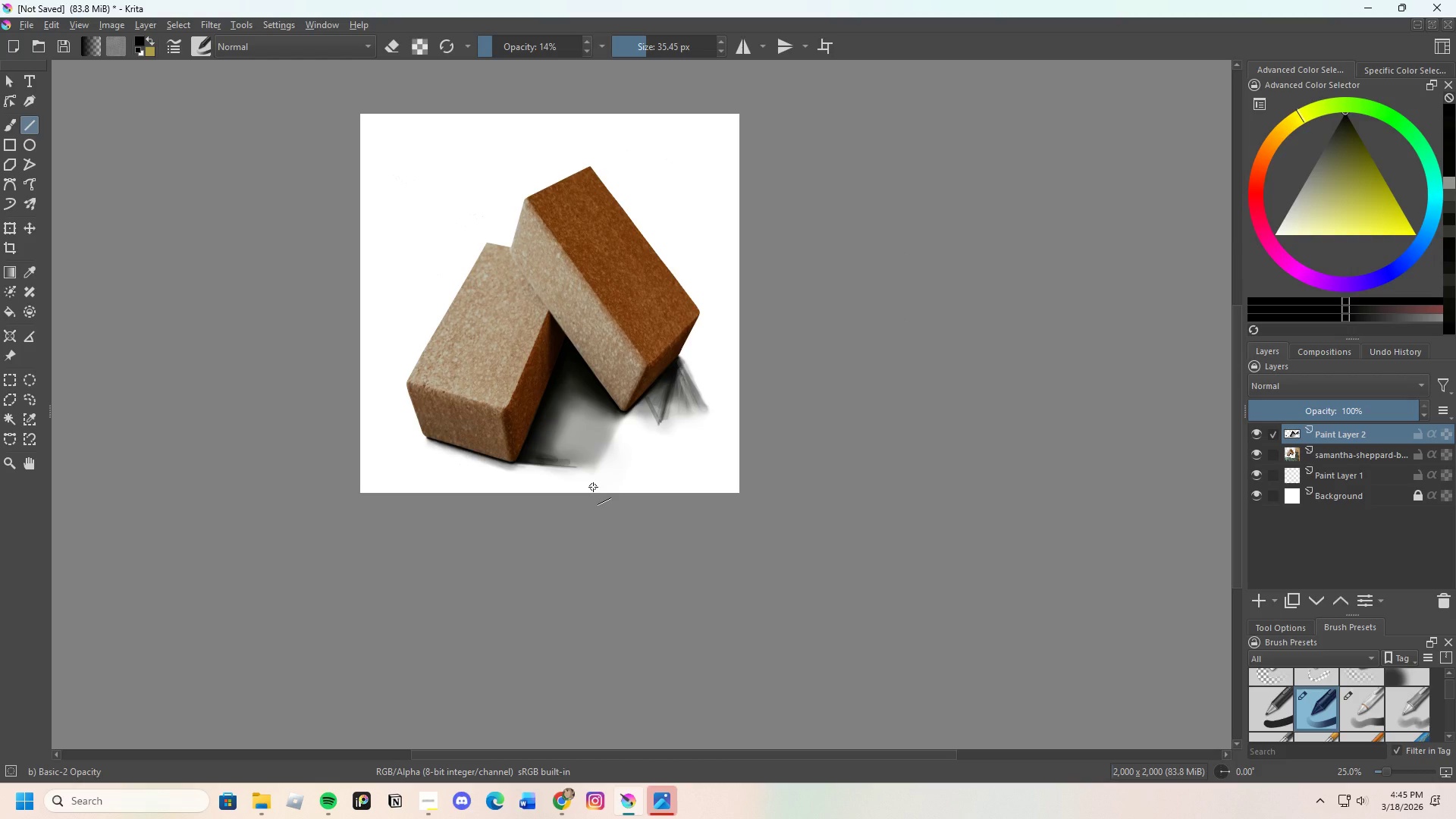 
wait(15.87)
 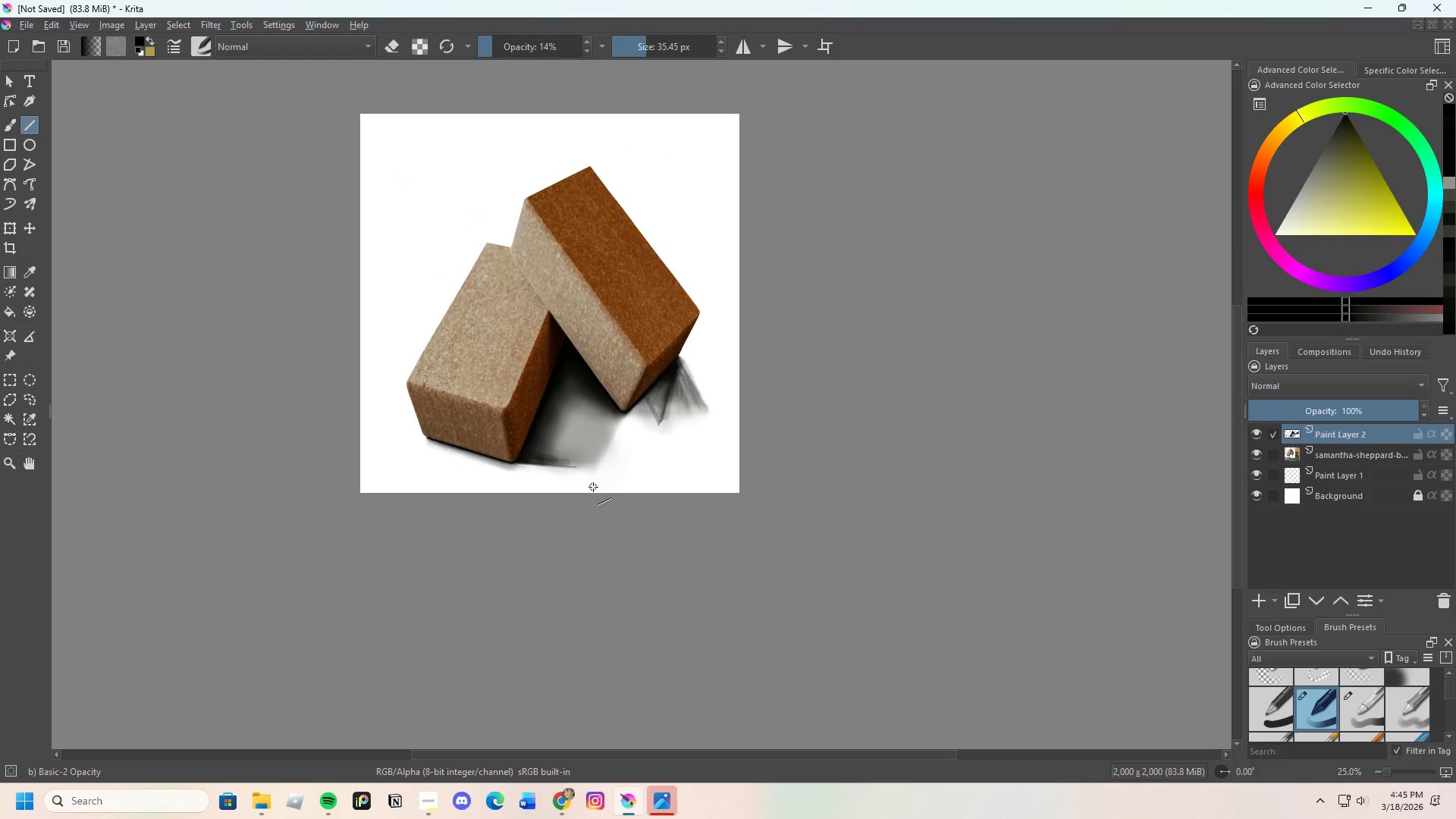 
scroll: coordinate [133, 214], scroll_direction: up, amount: 2.0
 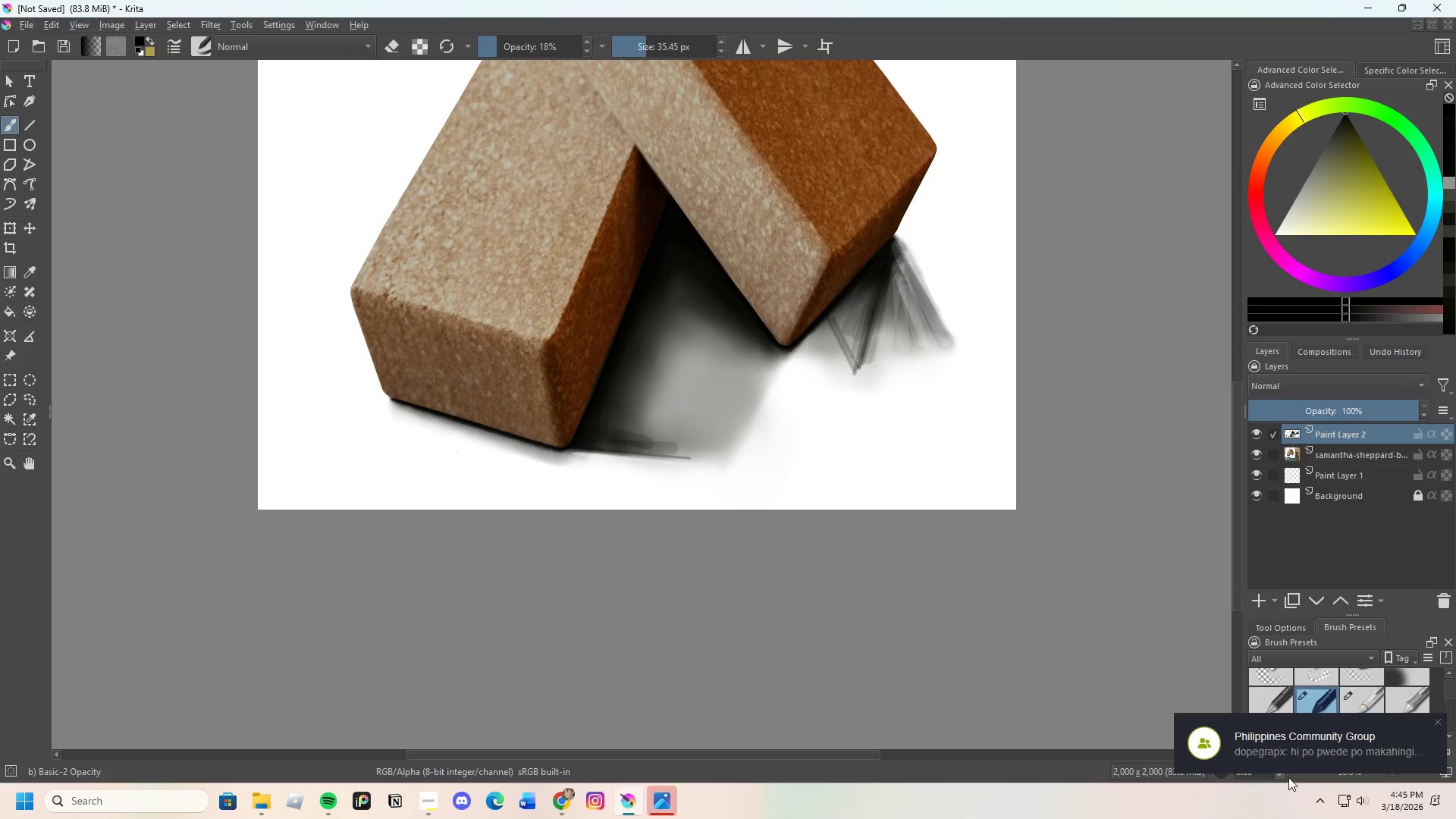 
scroll: coordinate [1348, 674], scroll_direction: down, amount: 2.0
 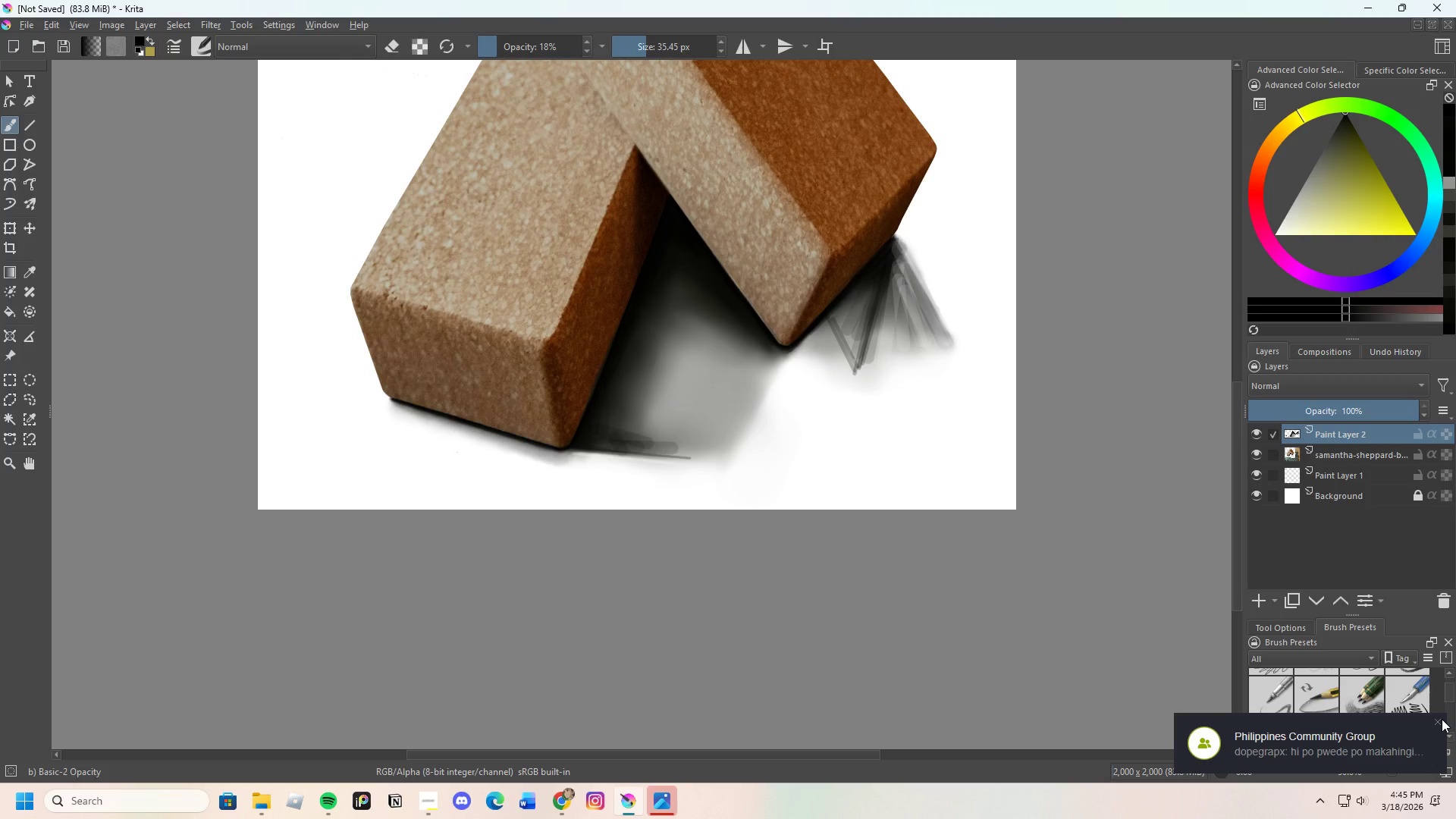 
left_click([1442, 719])
 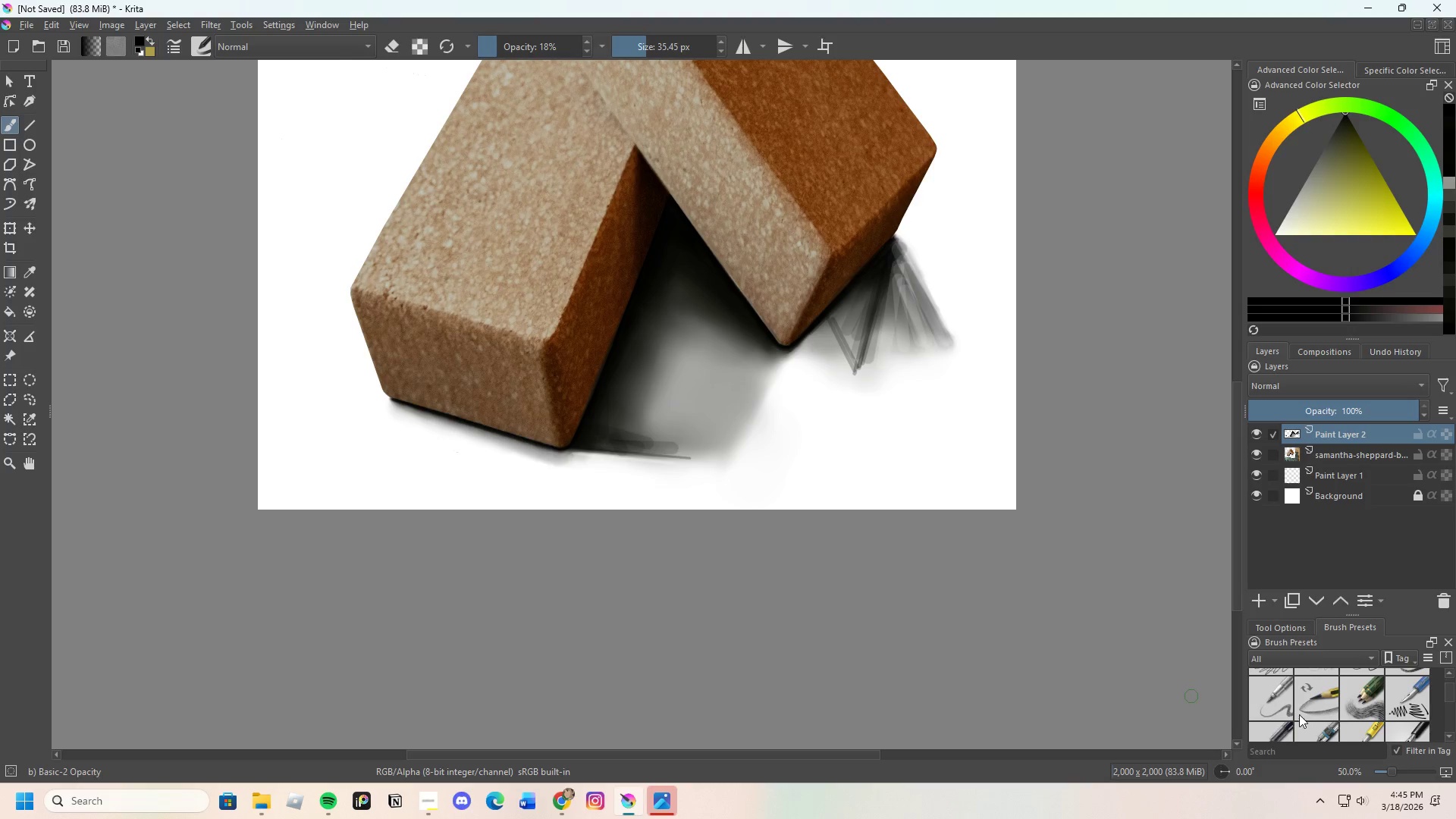 
scroll: coordinate [1296, 711], scroll_direction: down, amount: 9.0
 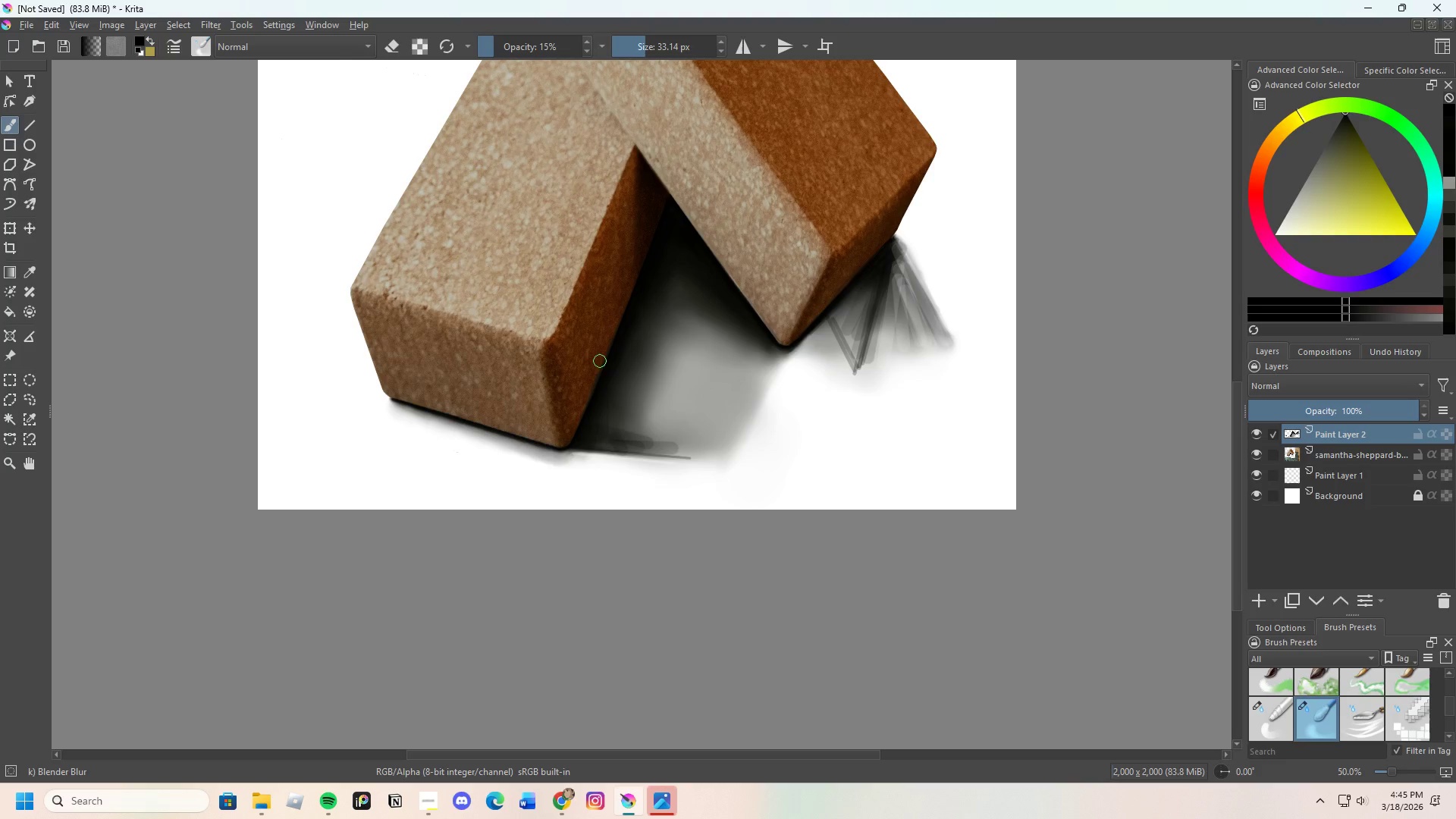 
scroll: coordinate [597, 338], scroll_direction: up, amount: 2.0
 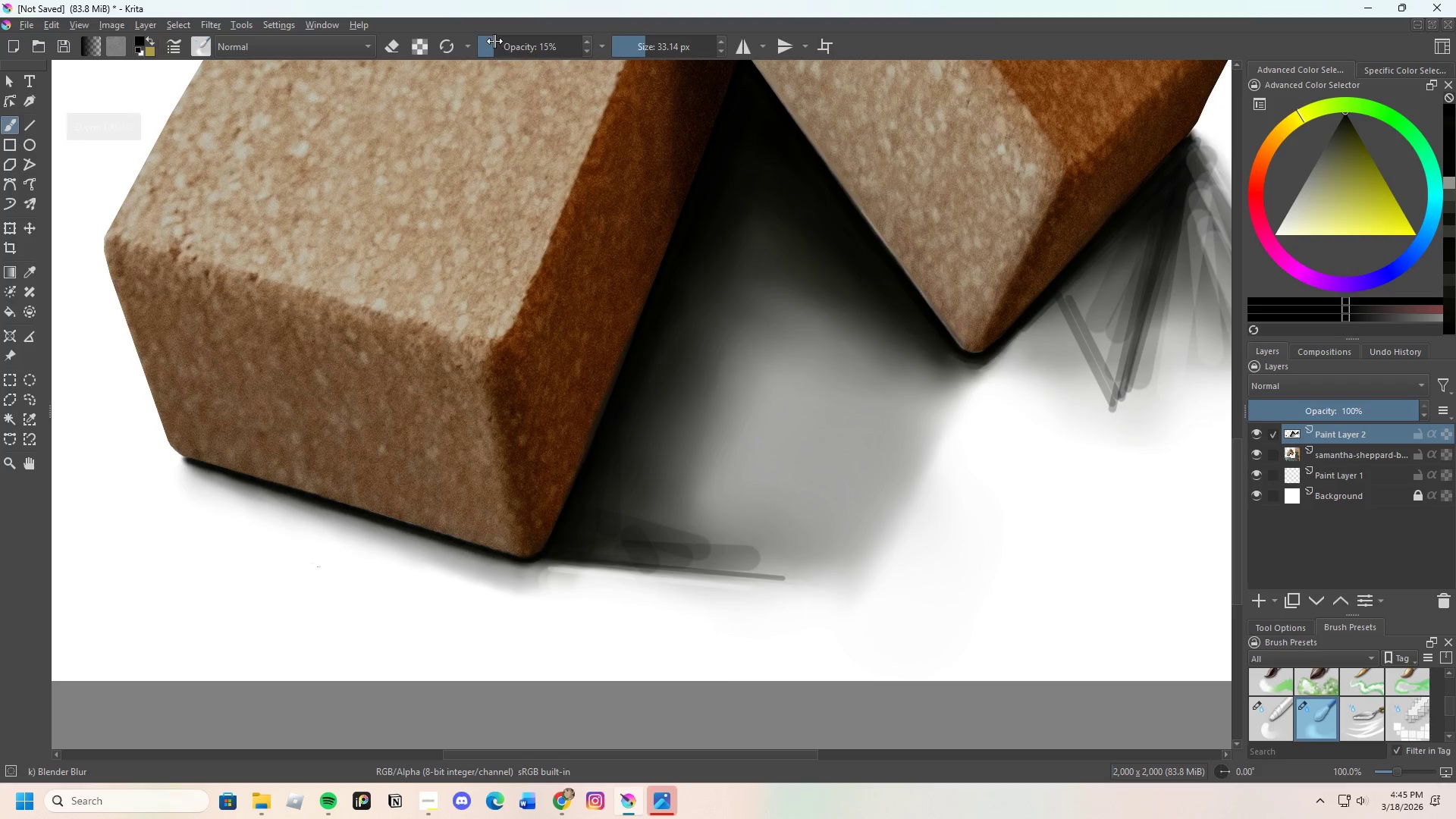 
left_click_drag(start_coordinate=[494, 41], to_coordinate=[488, 46])
 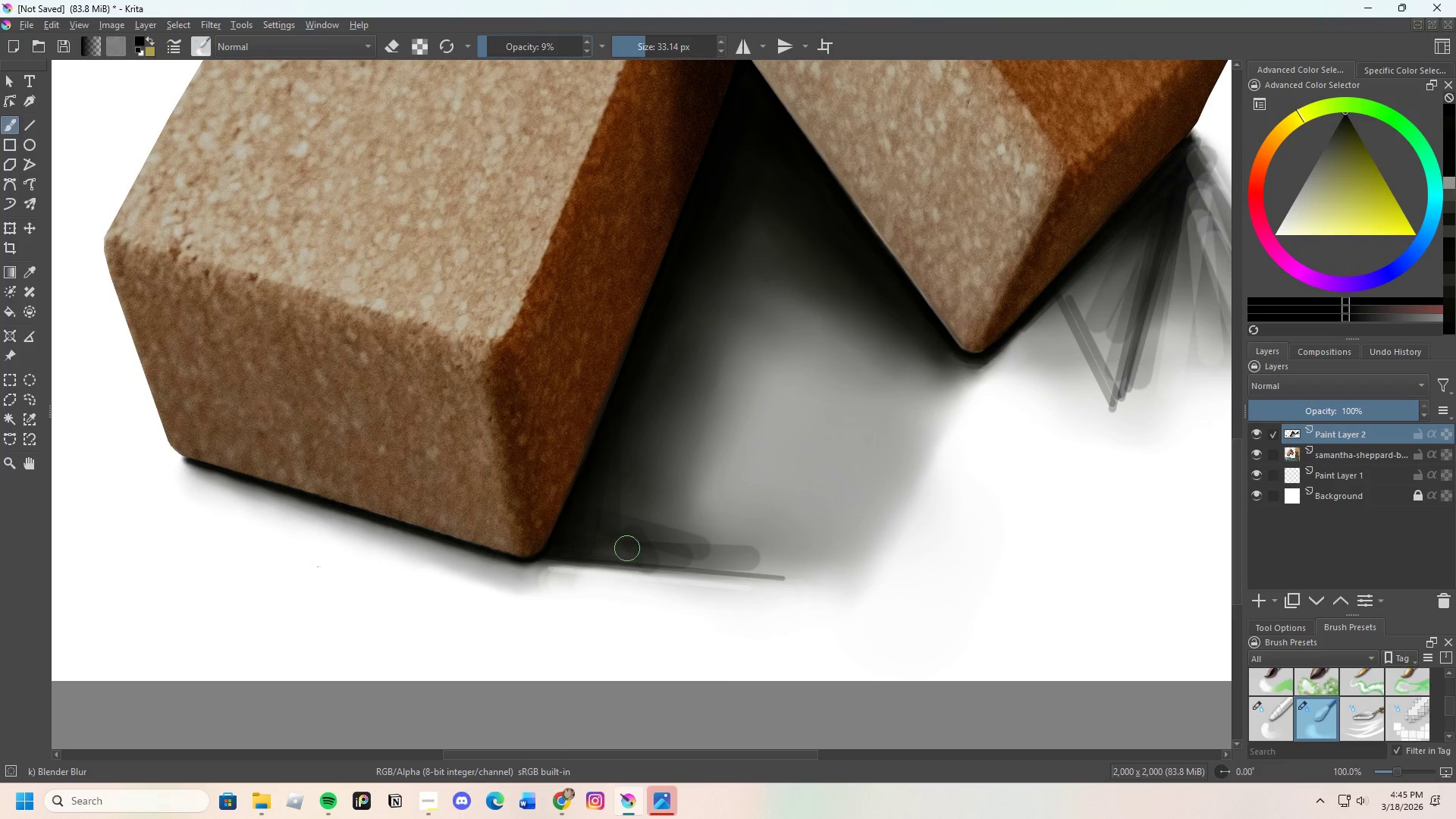 
left_click_drag(start_coordinate=[609, 541], to_coordinate=[656, 545])
 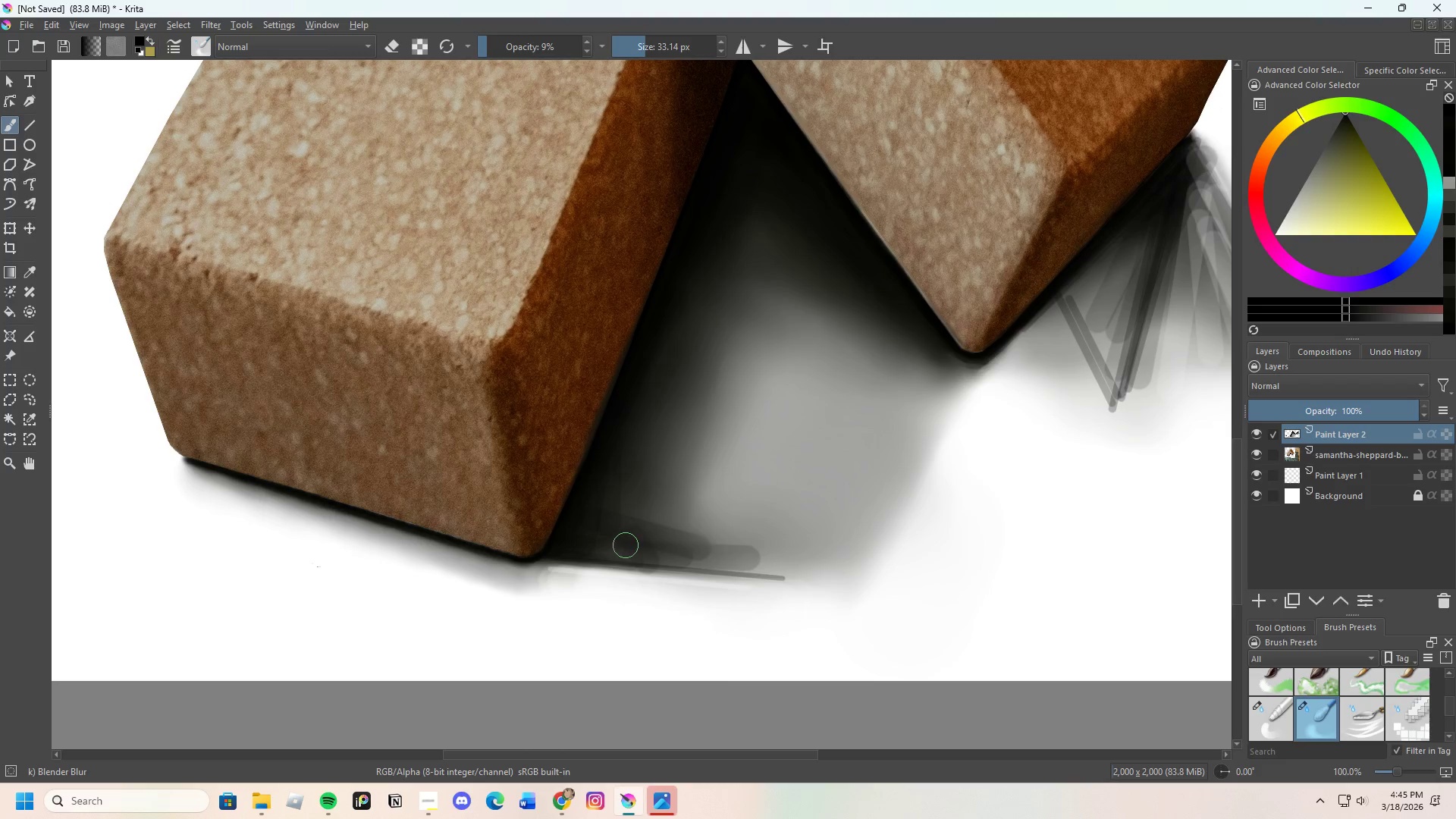 
left_click_drag(start_coordinate=[638, 544], to_coordinate=[710, 551])
 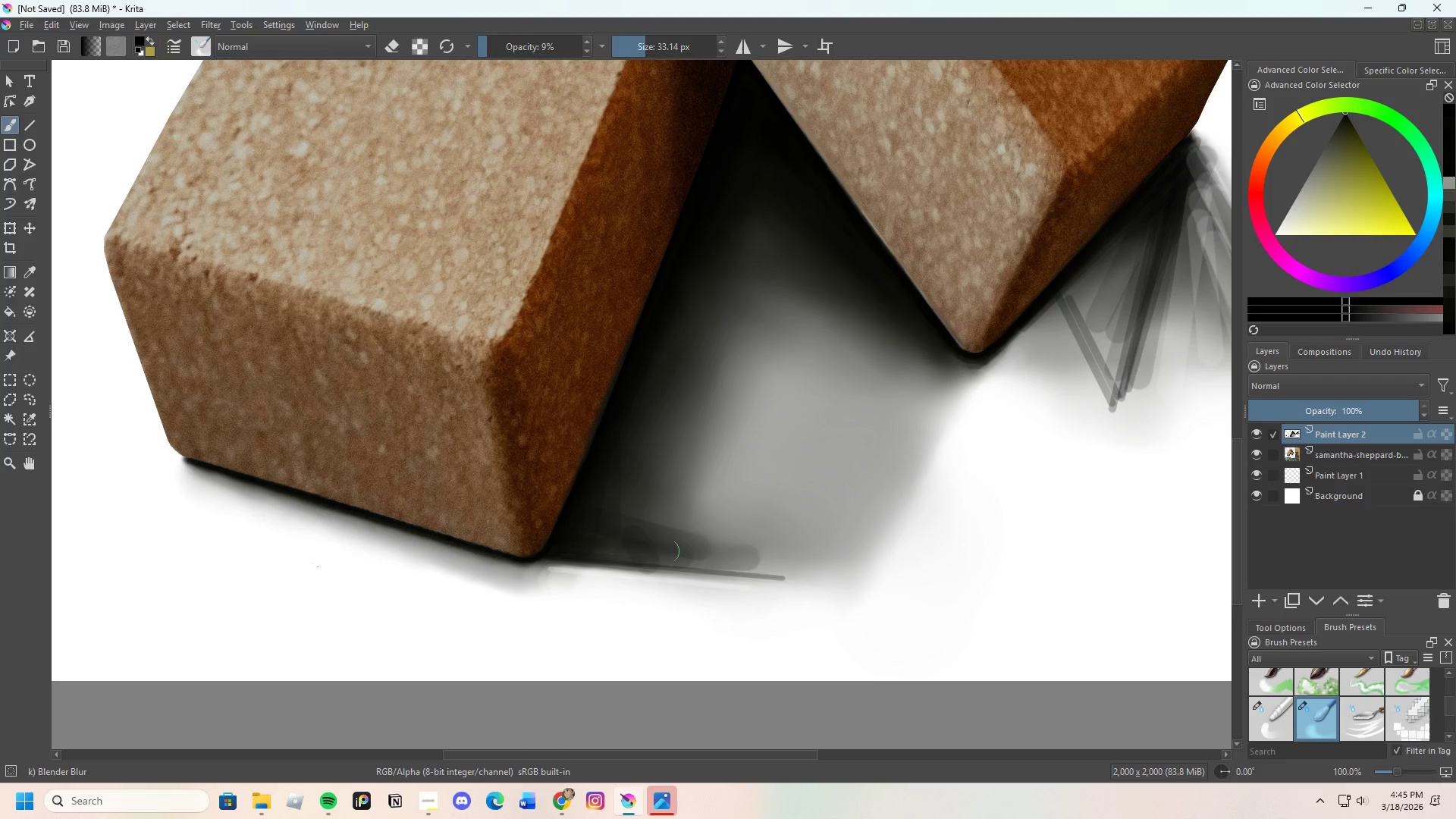 
left_click_drag(start_coordinate=[665, 552], to_coordinate=[695, 558])
 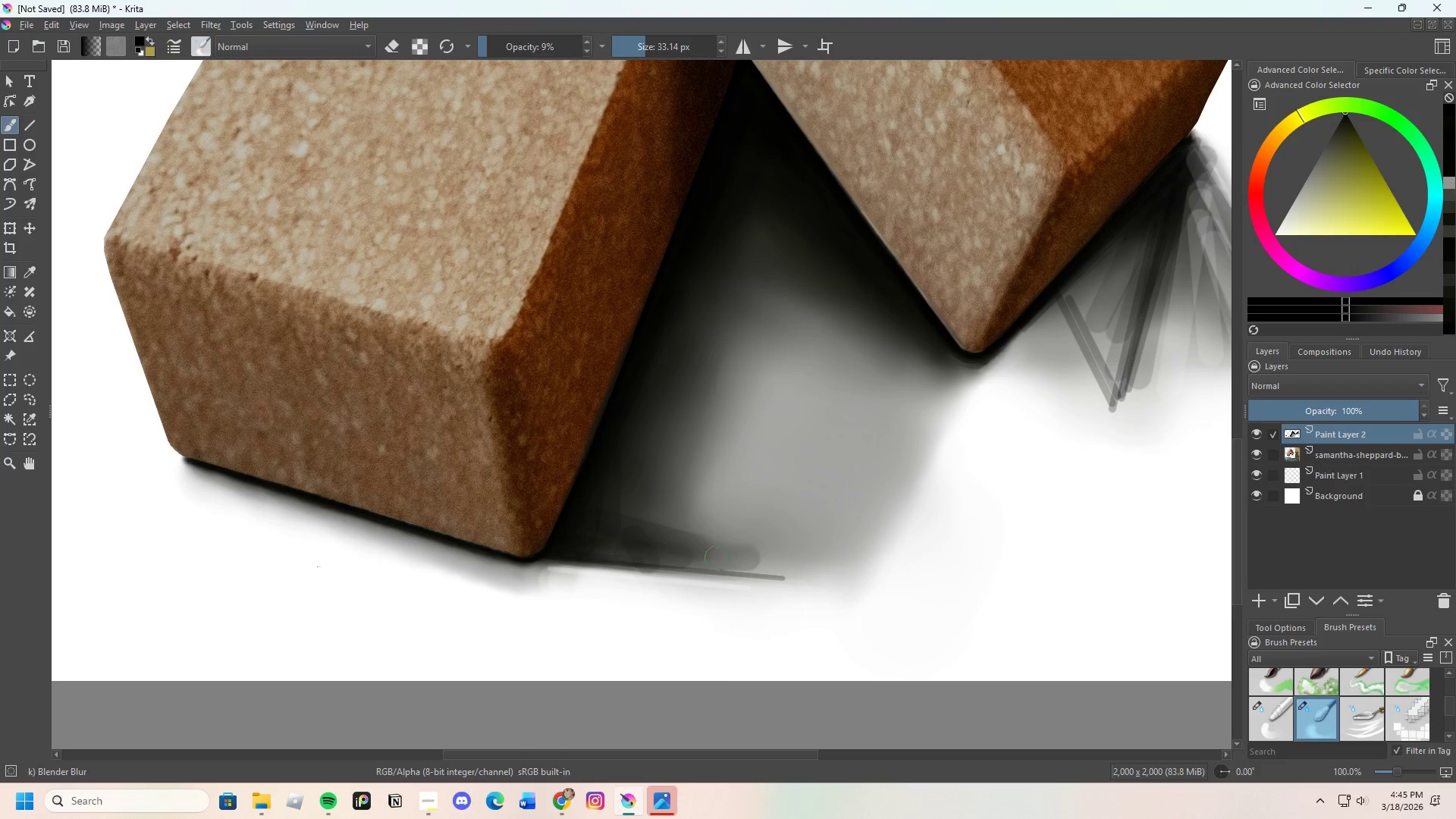 
left_click_drag(start_coordinate=[649, 558], to_coordinate=[724, 556])
 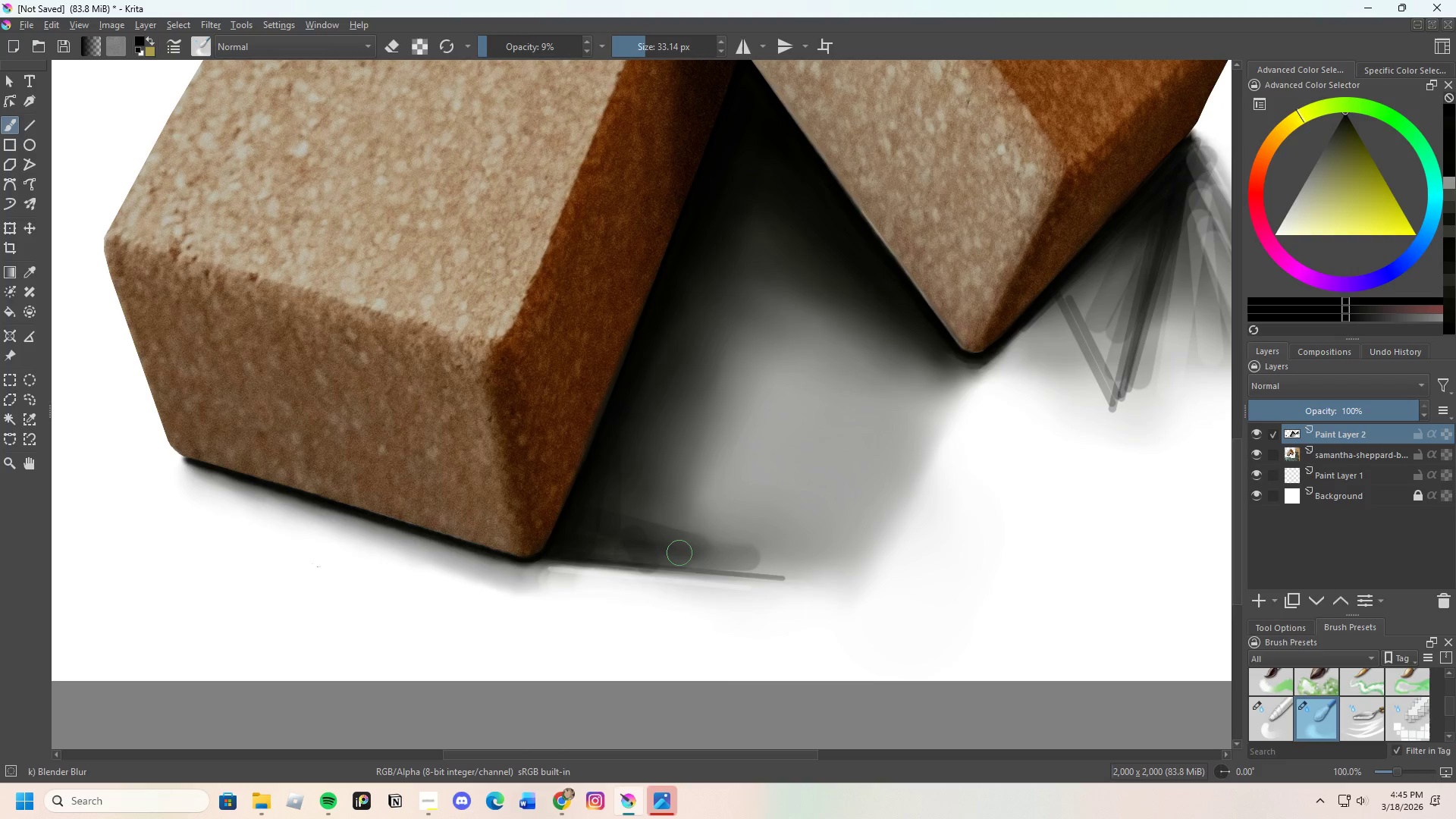 
left_click_drag(start_coordinate=[679, 553], to_coordinate=[737, 556])
 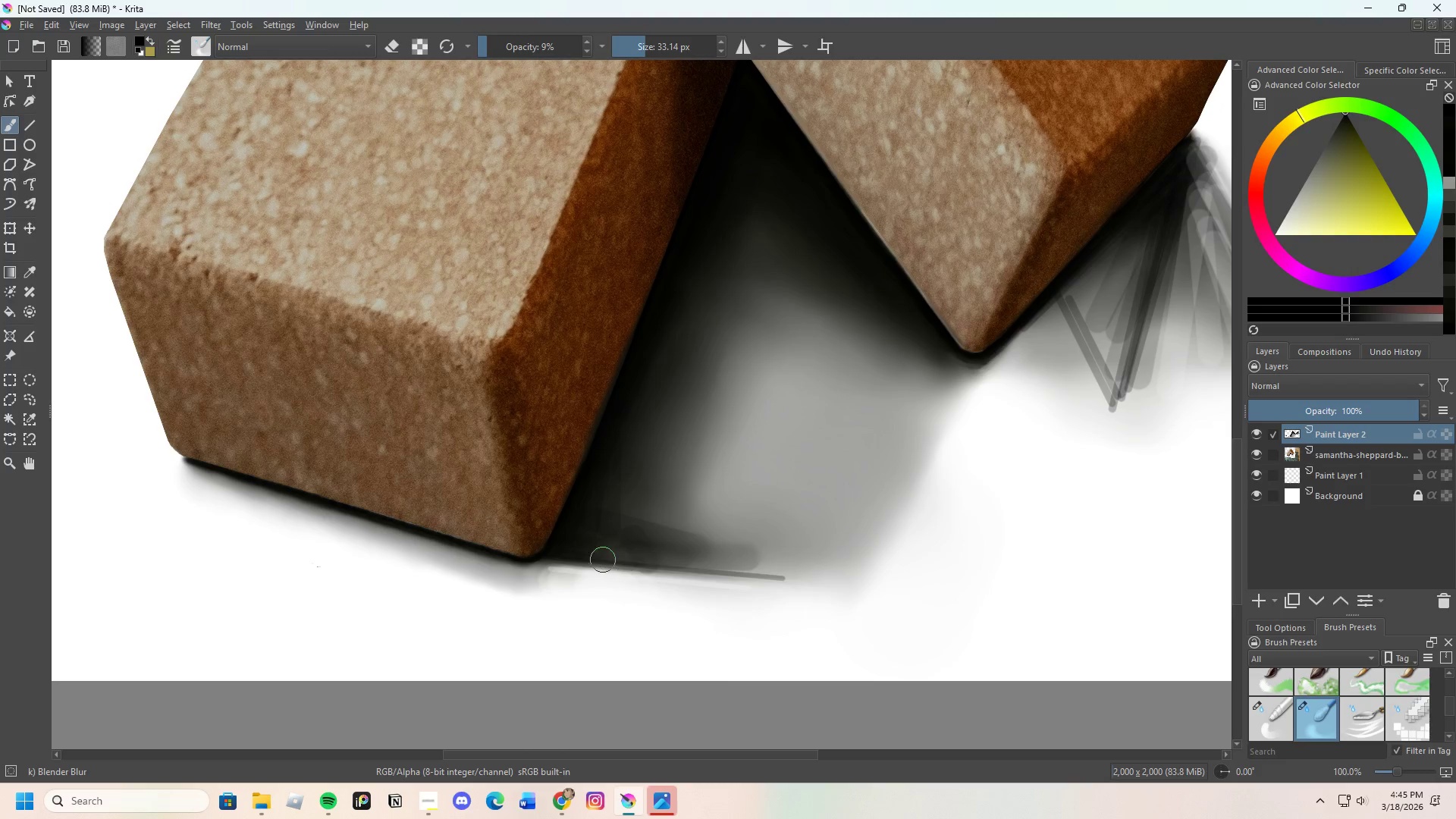 
left_click_drag(start_coordinate=[588, 557], to_coordinate=[665, 557])
 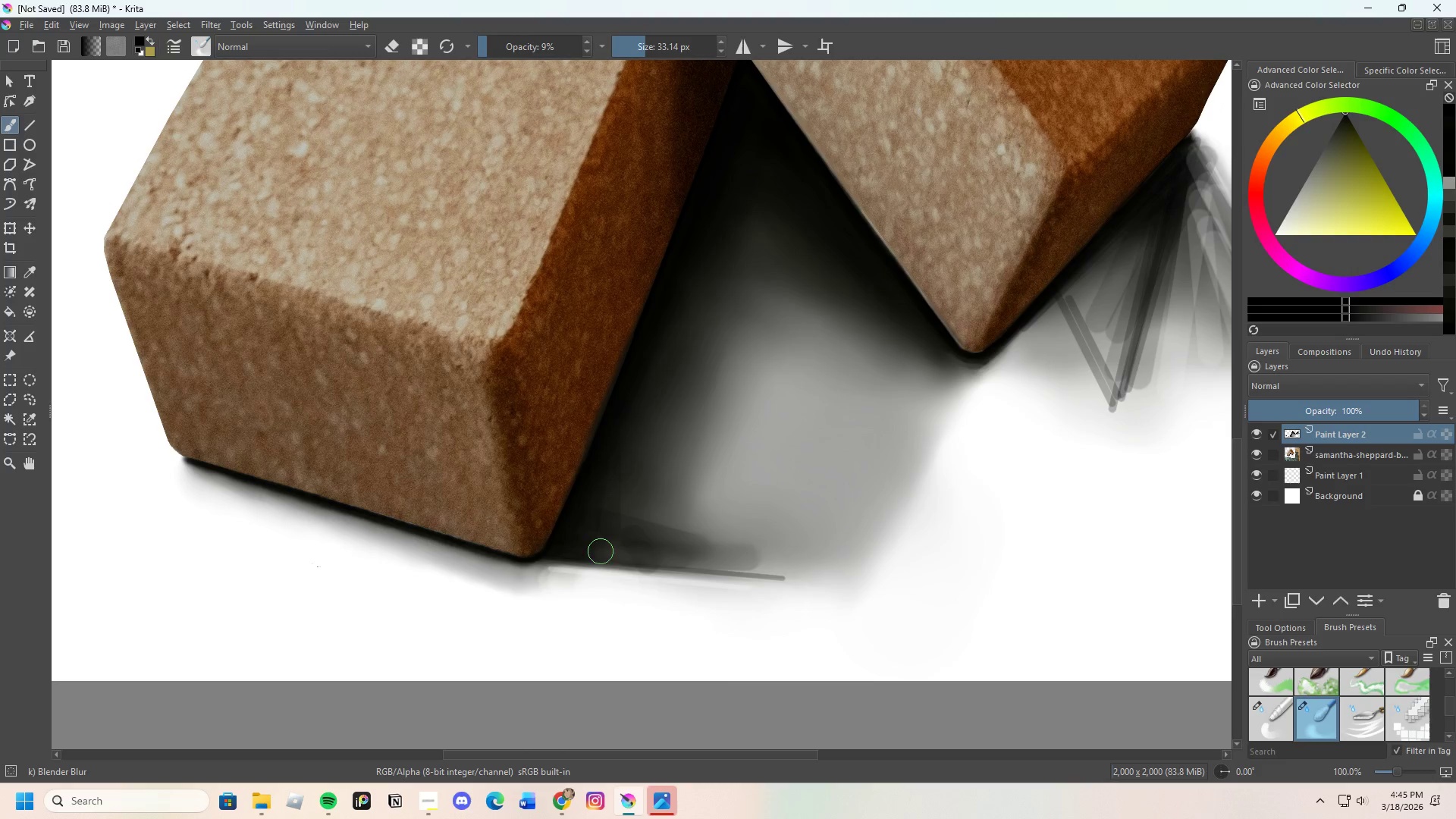 
left_click_drag(start_coordinate=[600, 551], to_coordinate=[642, 561])
 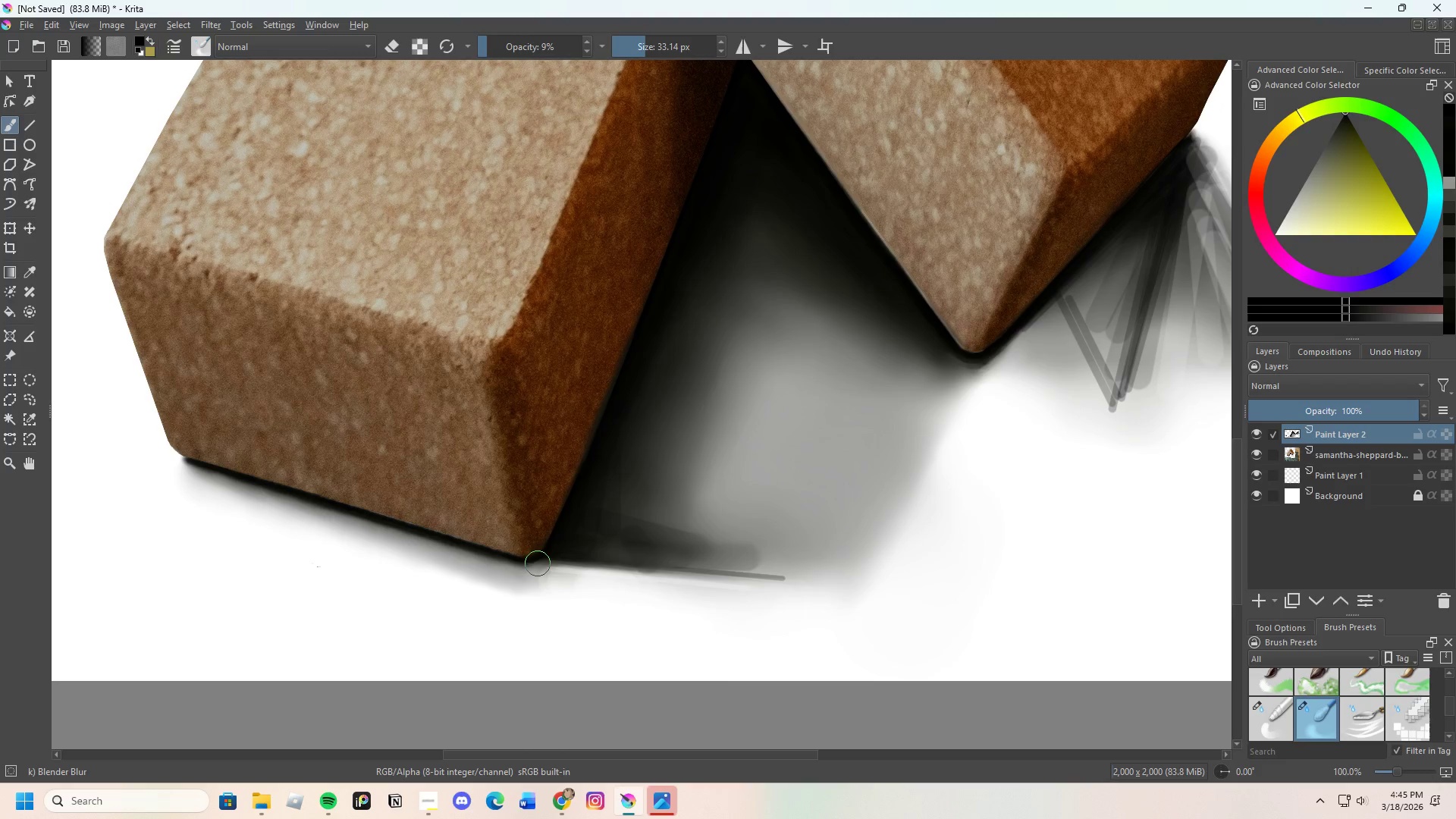 
left_click_drag(start_coordinate=[547, 566], to_coordinate=[595, 570])
 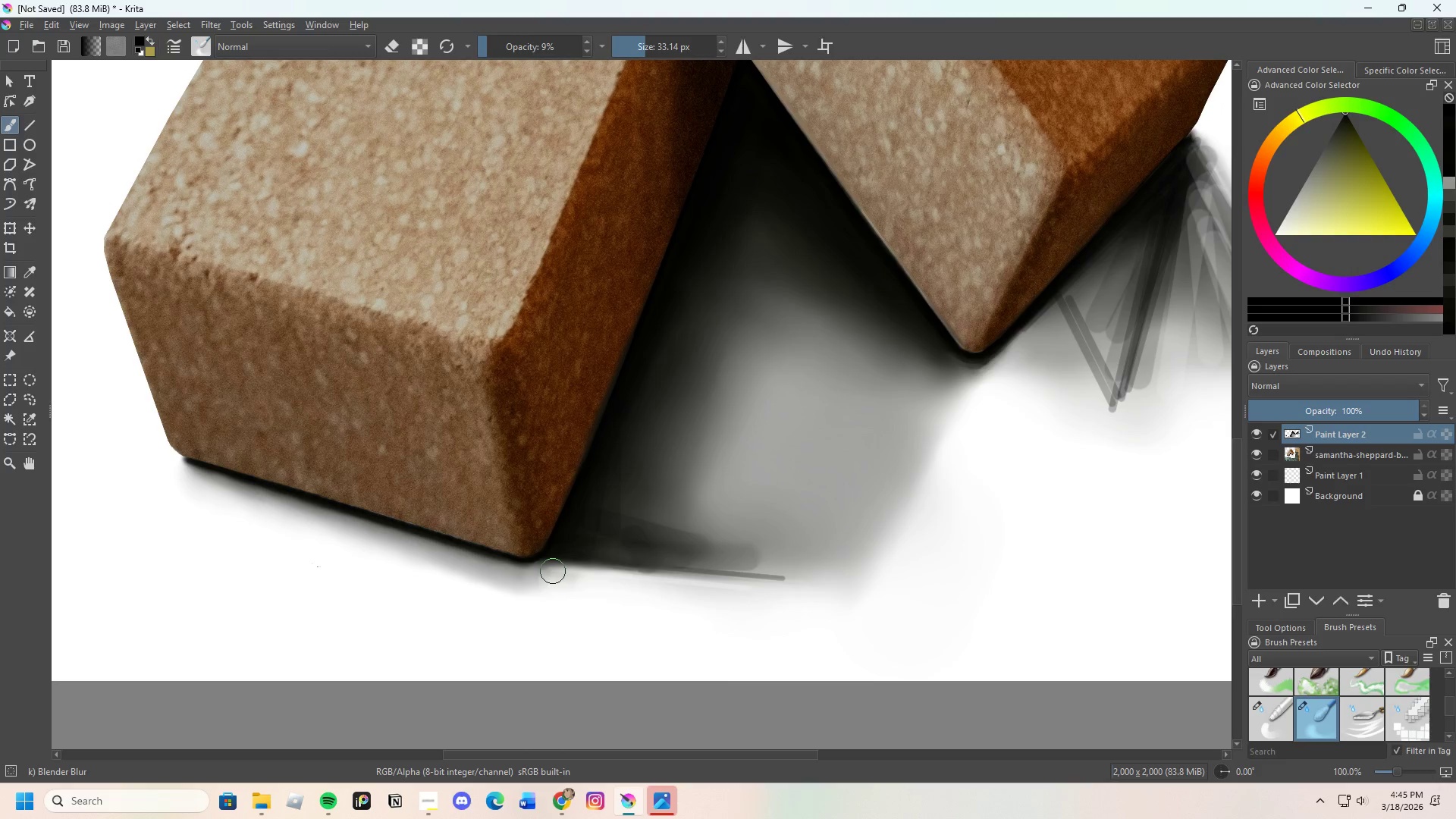 
left_click_drag(start_coordinate=[553, 571], to_coordinate=[639, 570])
 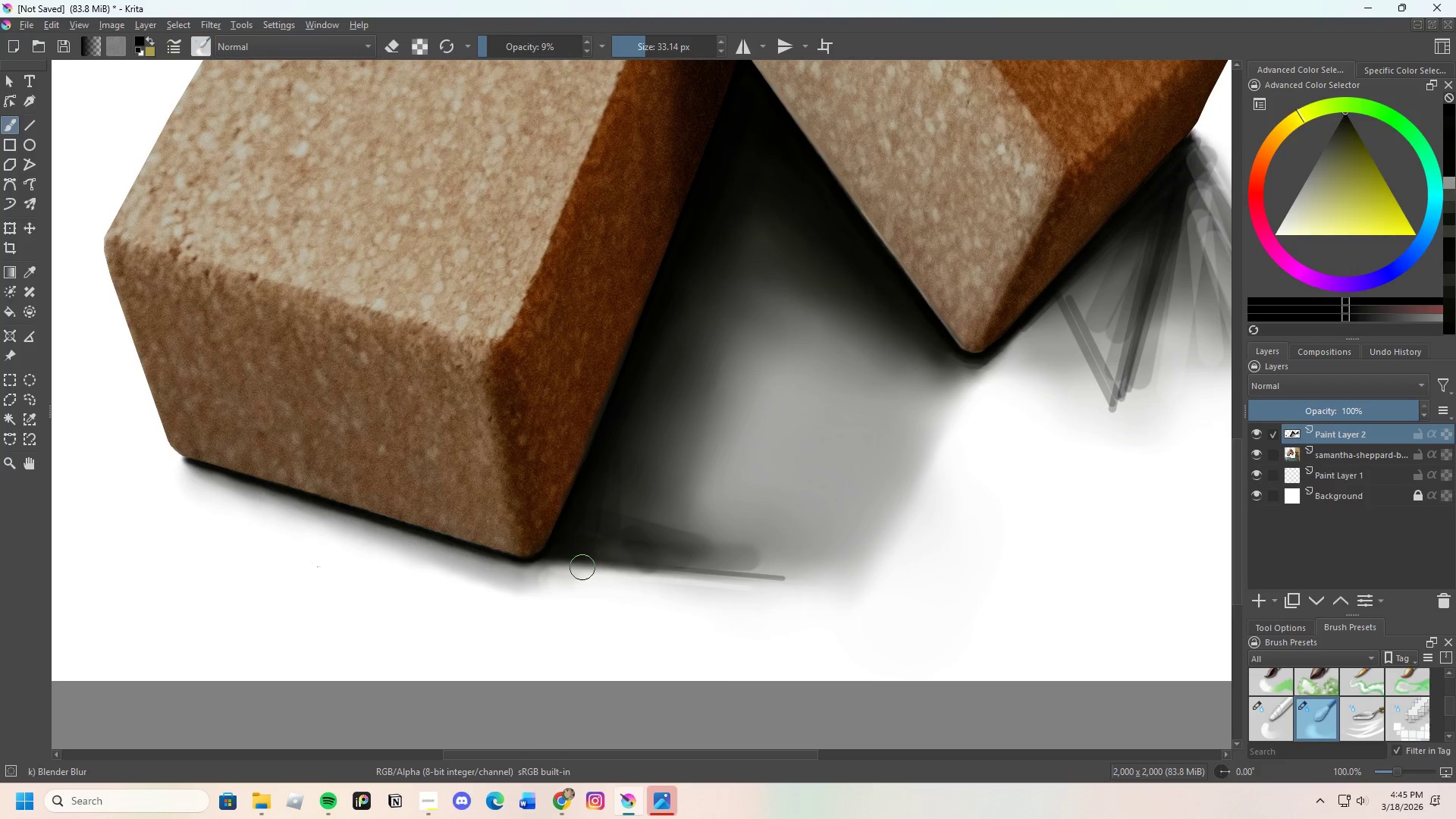 
left_click_drag(start_coordinate=[588, 567], to_coordinate=[708, 567])
 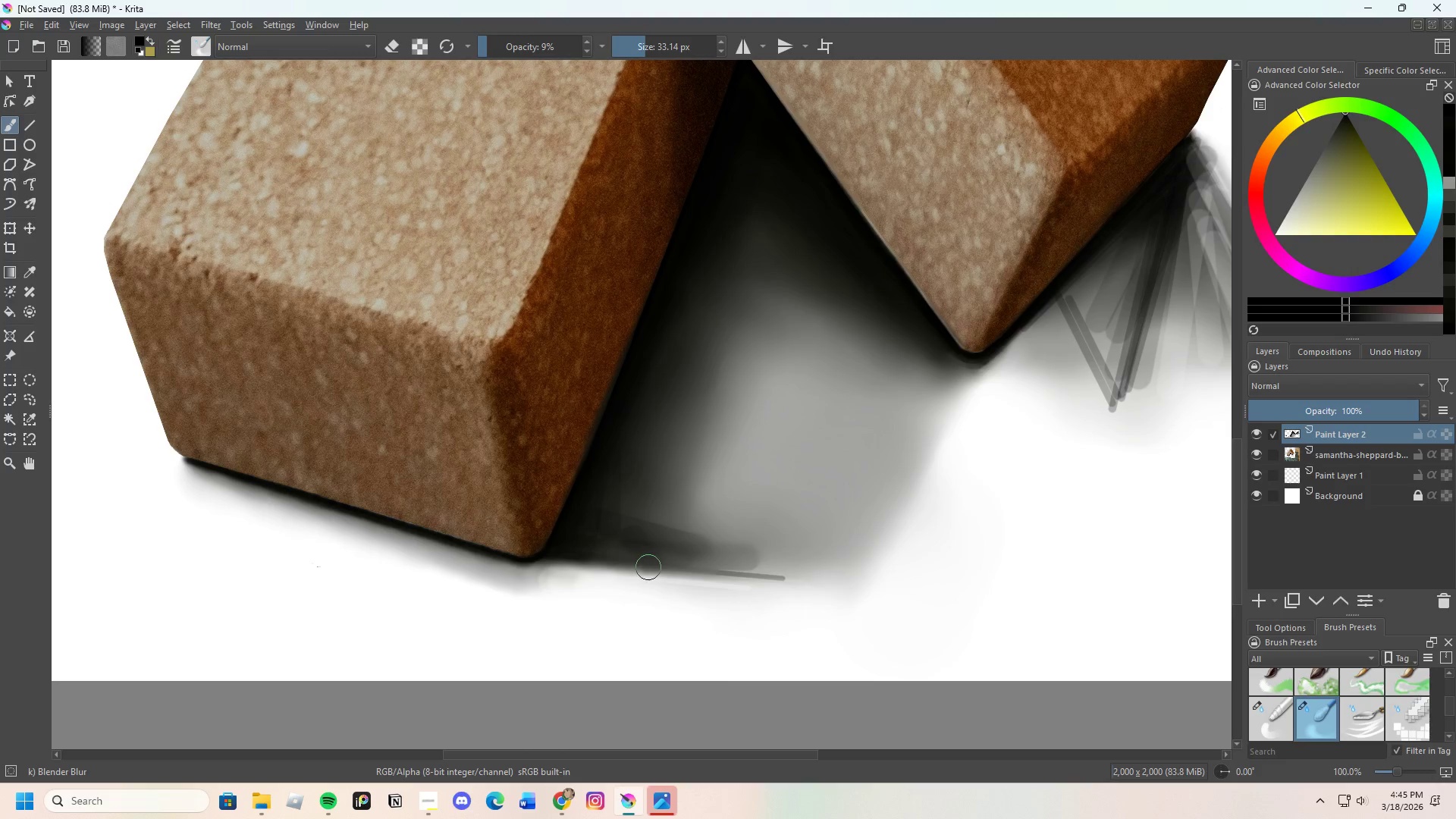 
left_click_drag(start_coordinate=[664, 567], to_coordinate=[776, 579])
 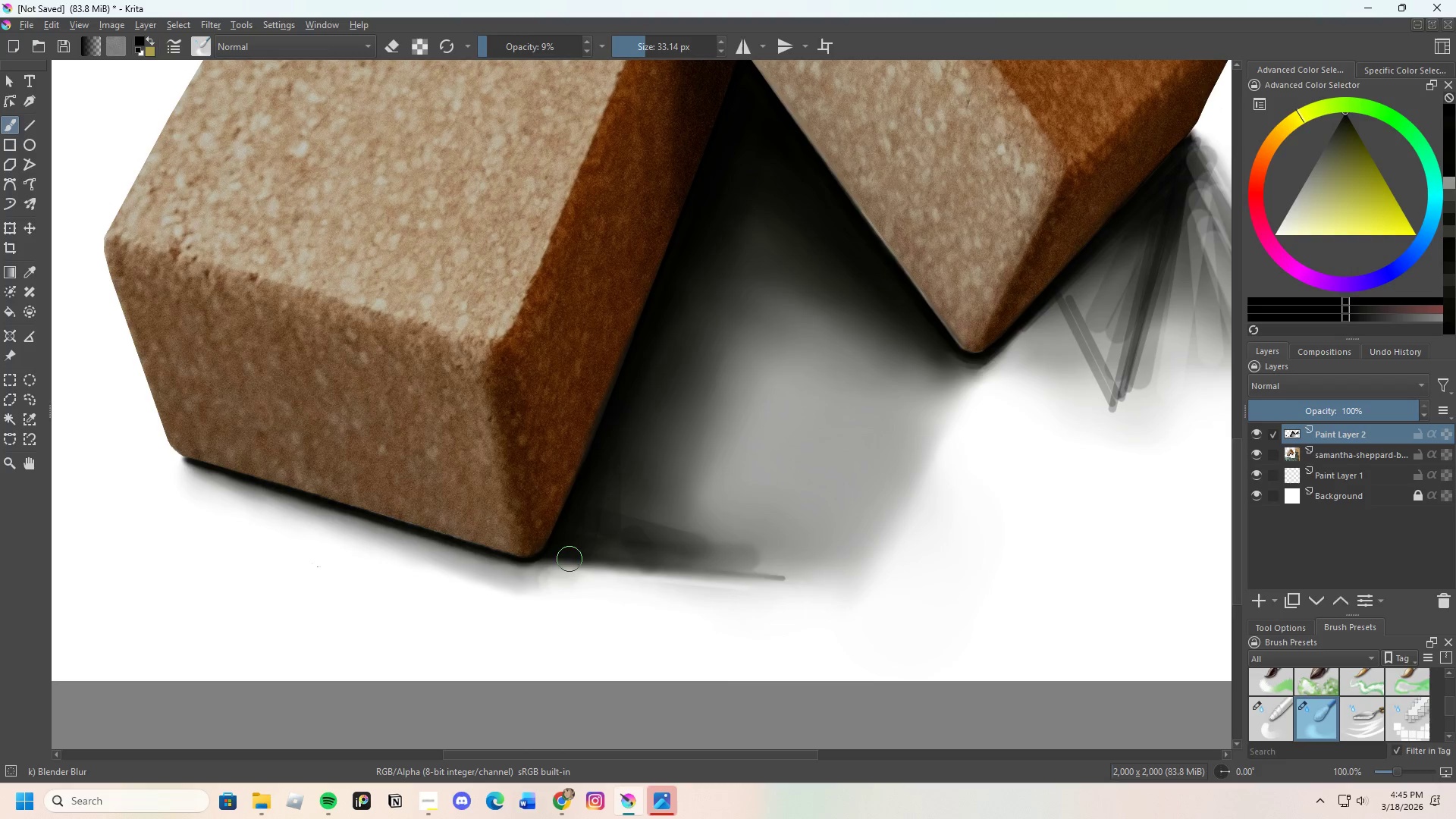 
left_click_drag(start_coordinate=[565, 557], to_coordinate=[628, 570])
 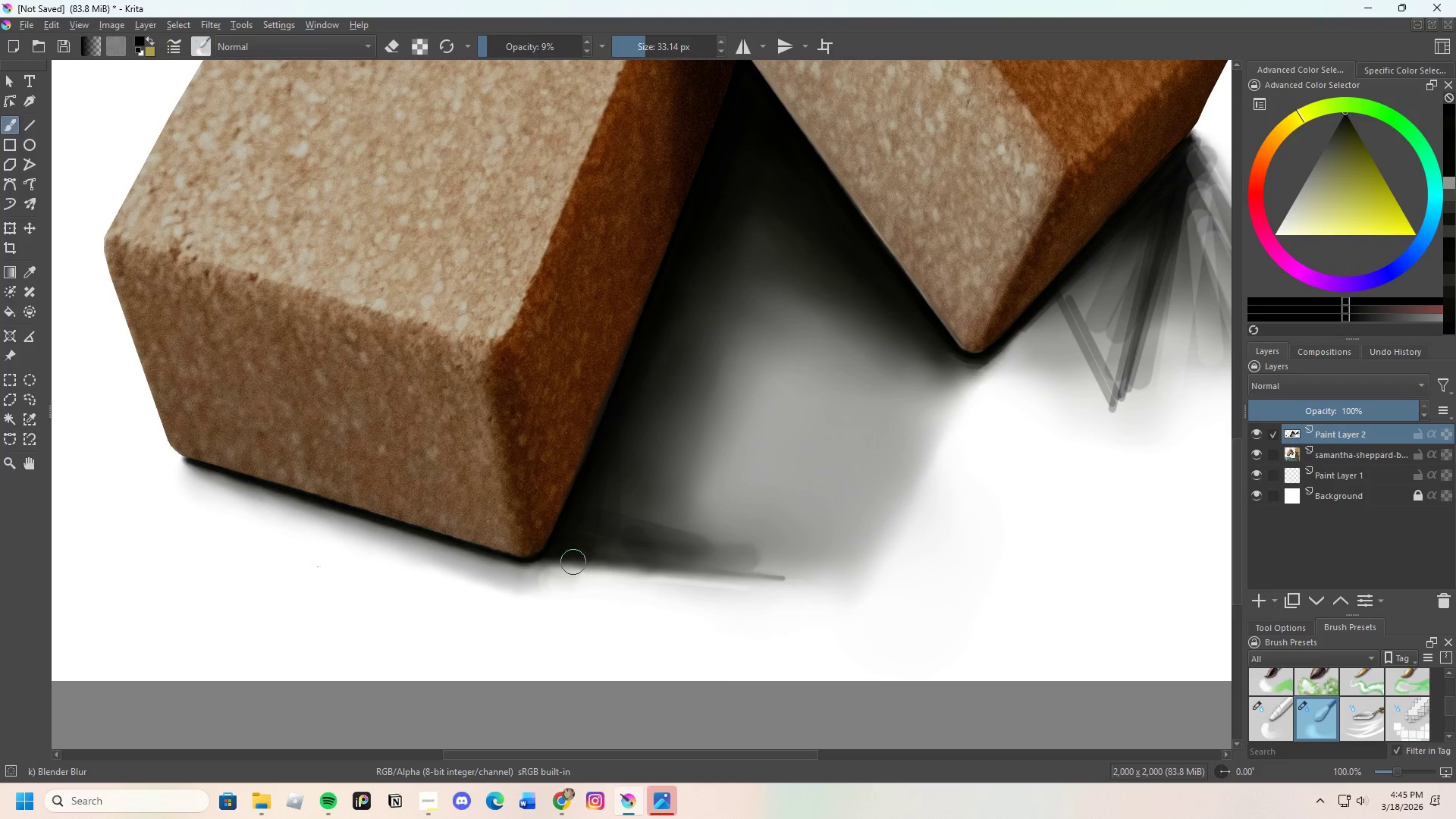 
left_click_drag(start_coordinate=[580, 561], to_coordinate=[735, 574])
 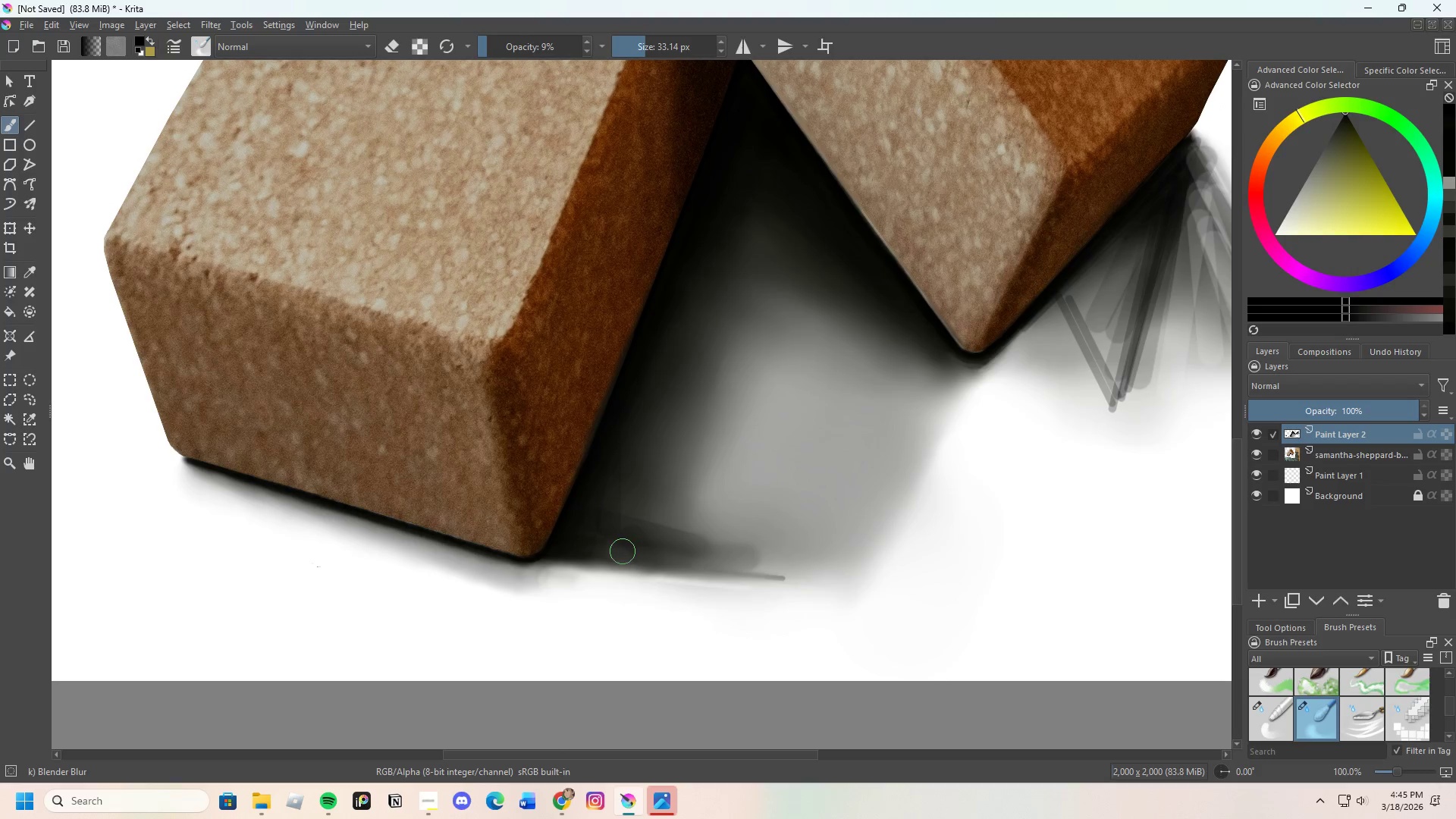 
left_click_drag(start_coordinate=[610, 551], to_coordinate=[615, 510])
 